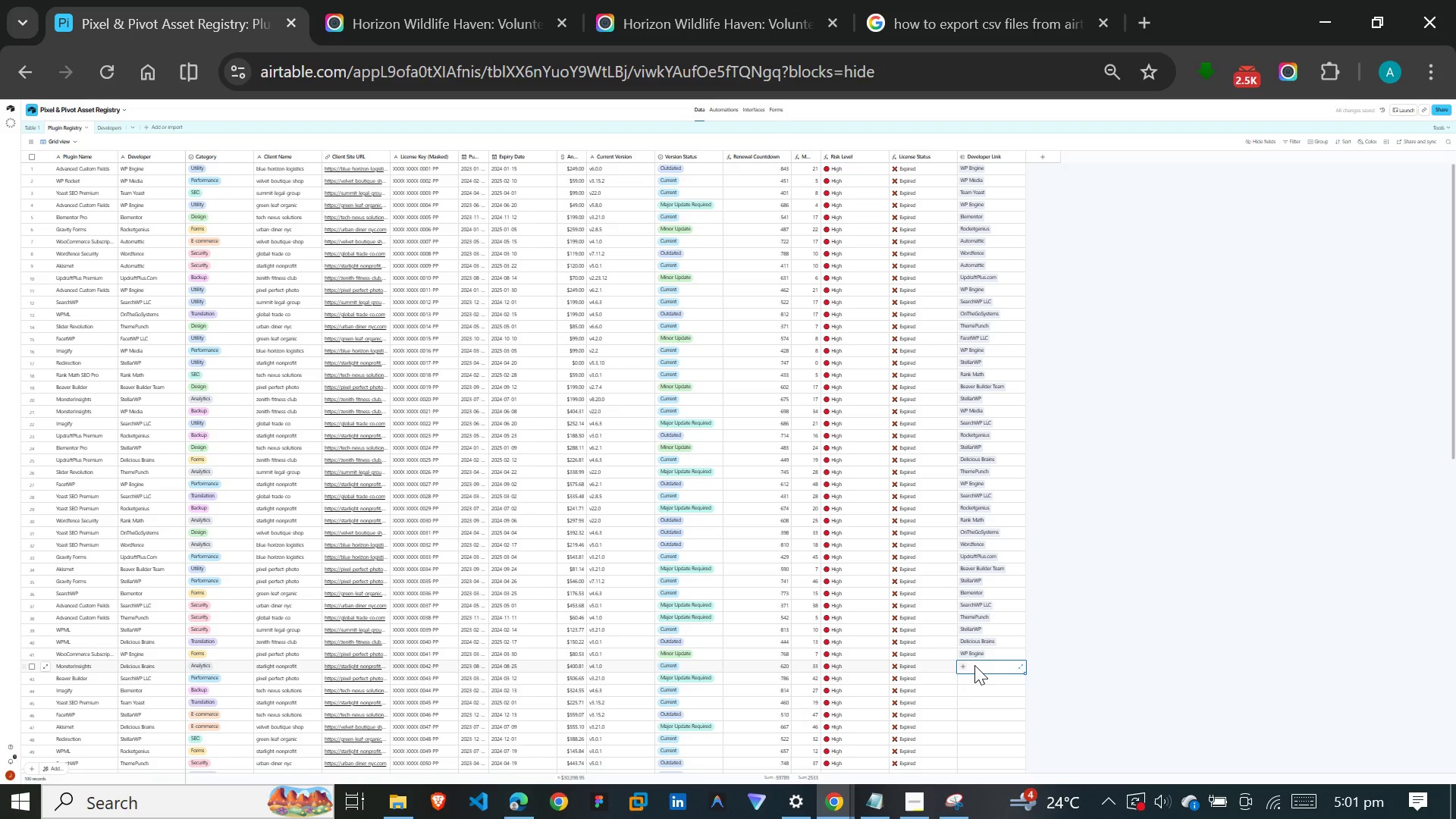 
type(de)
 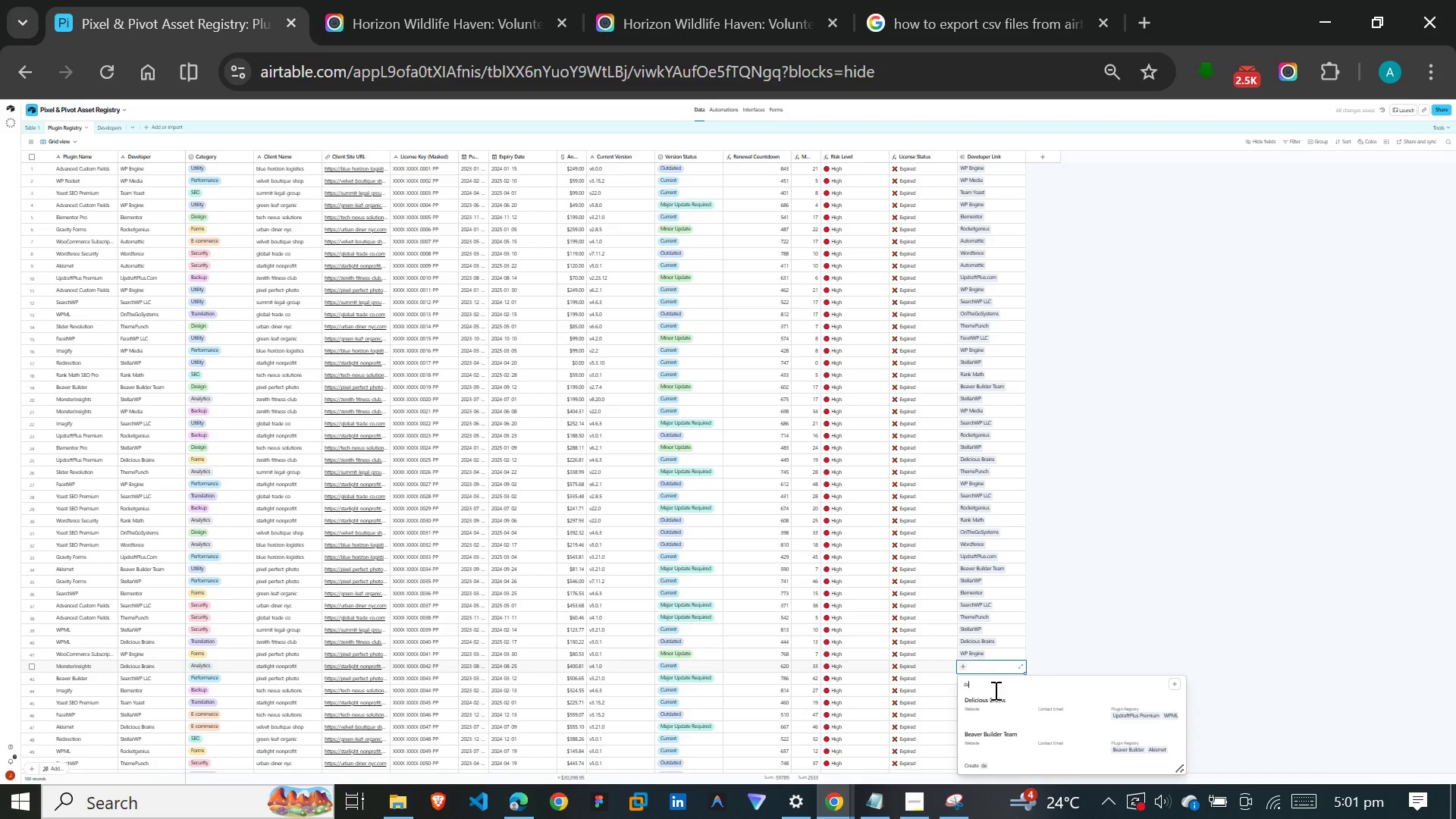 
left_click([994, 692])
 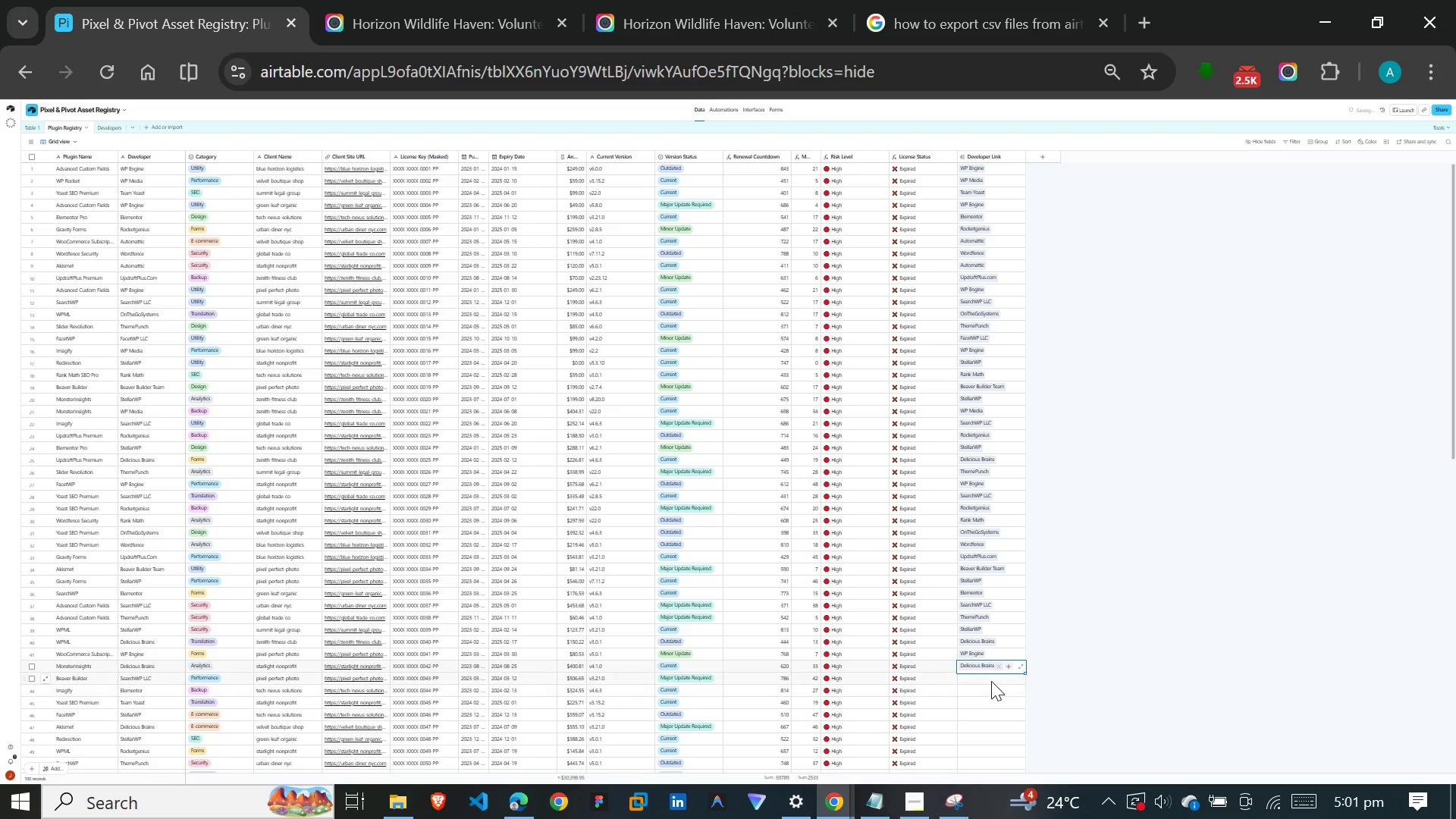 
left_click([991, 681])
 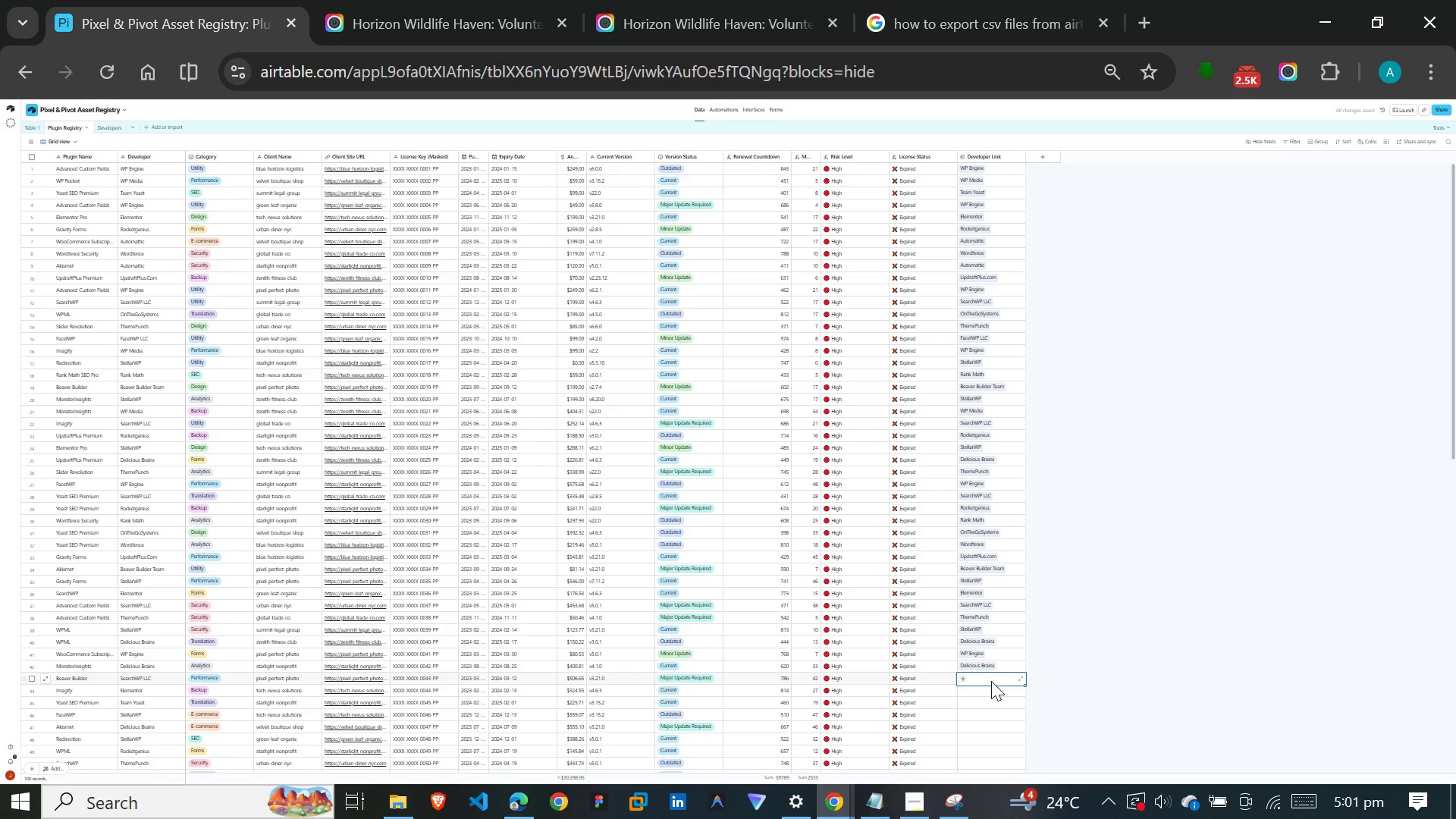 
type(sea)
 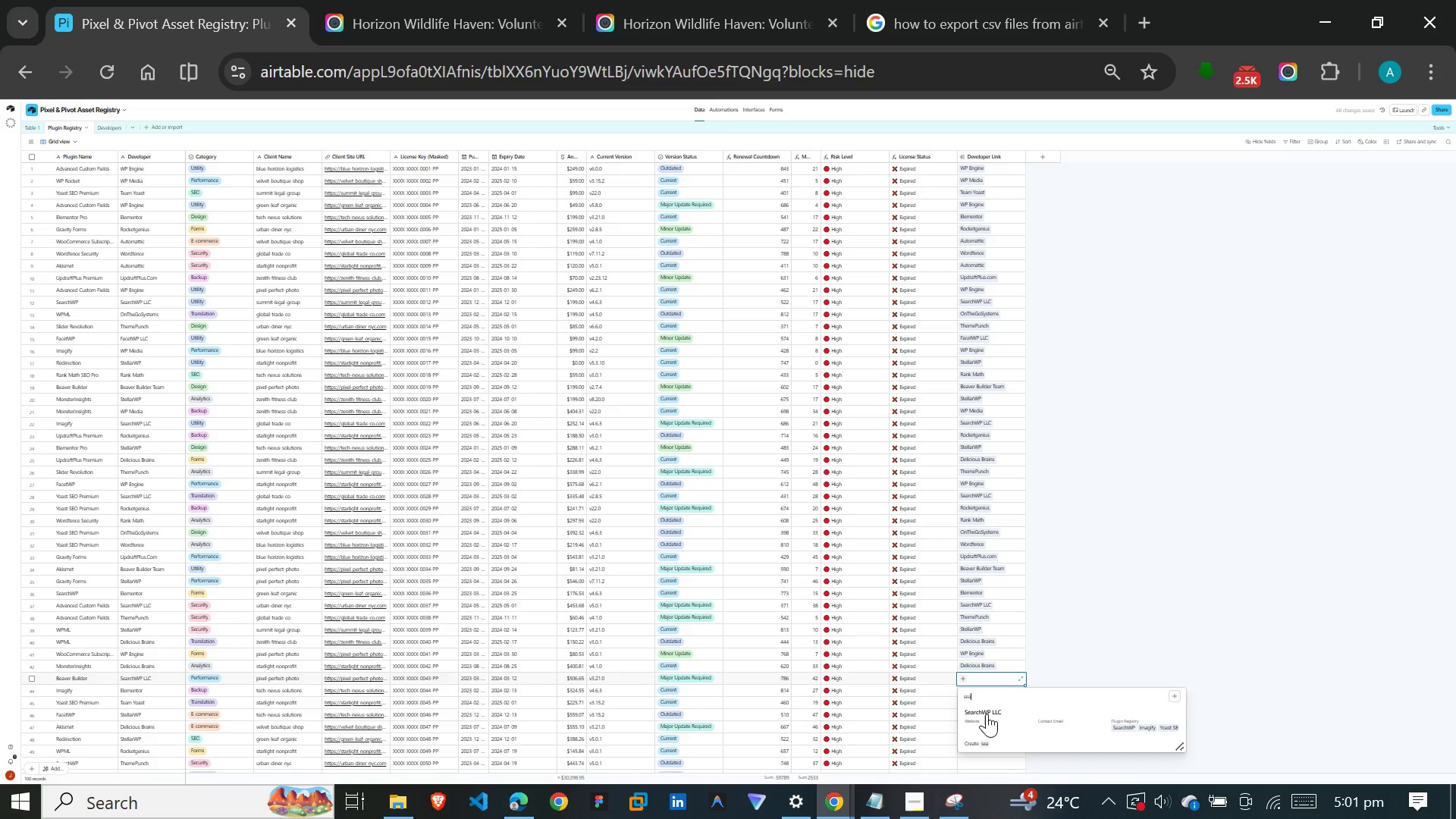 
left_click([987, 714])
 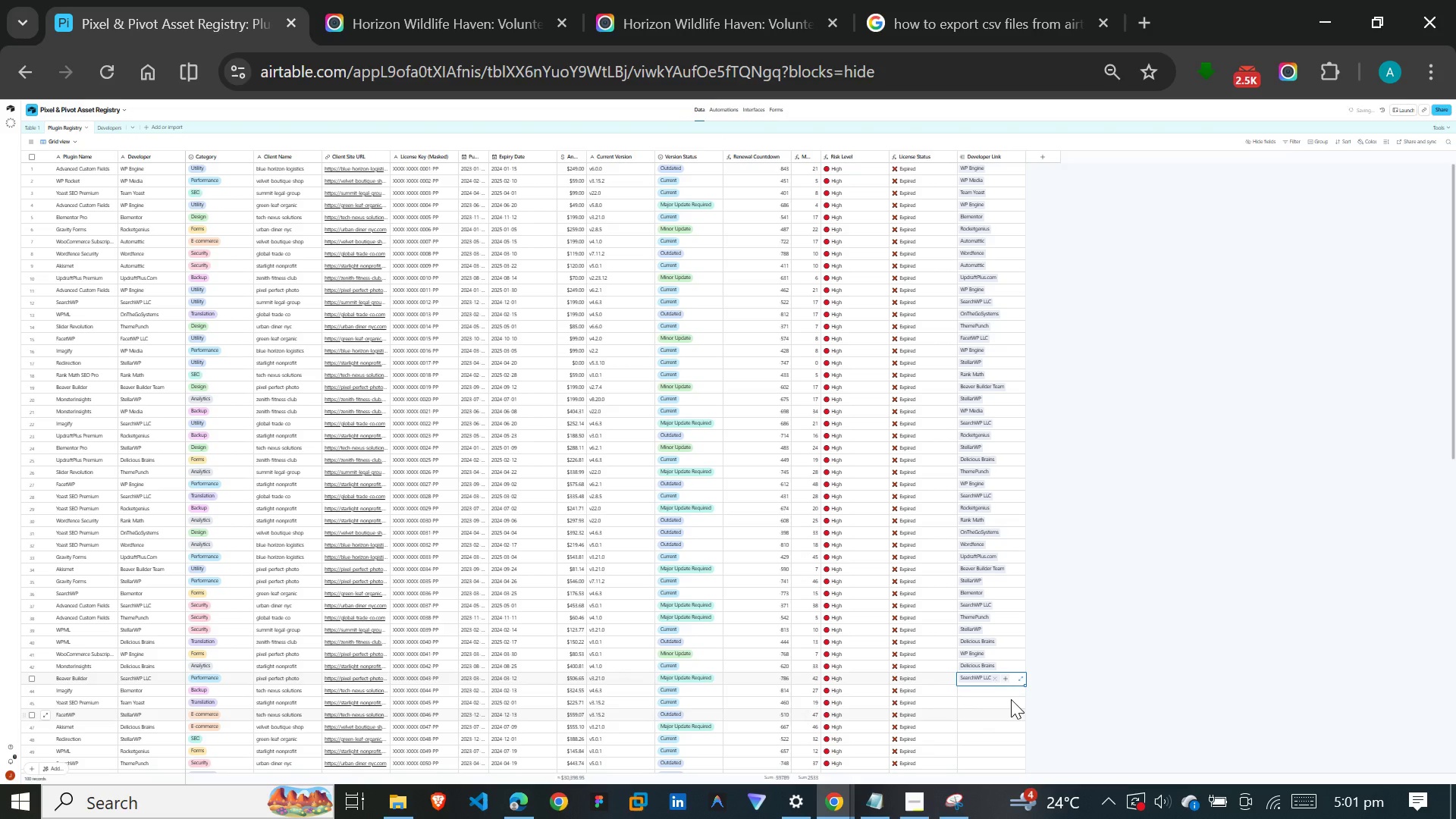 
scroll: coordinate [1050, 535], scroll_direction: down, amount: 23.0
 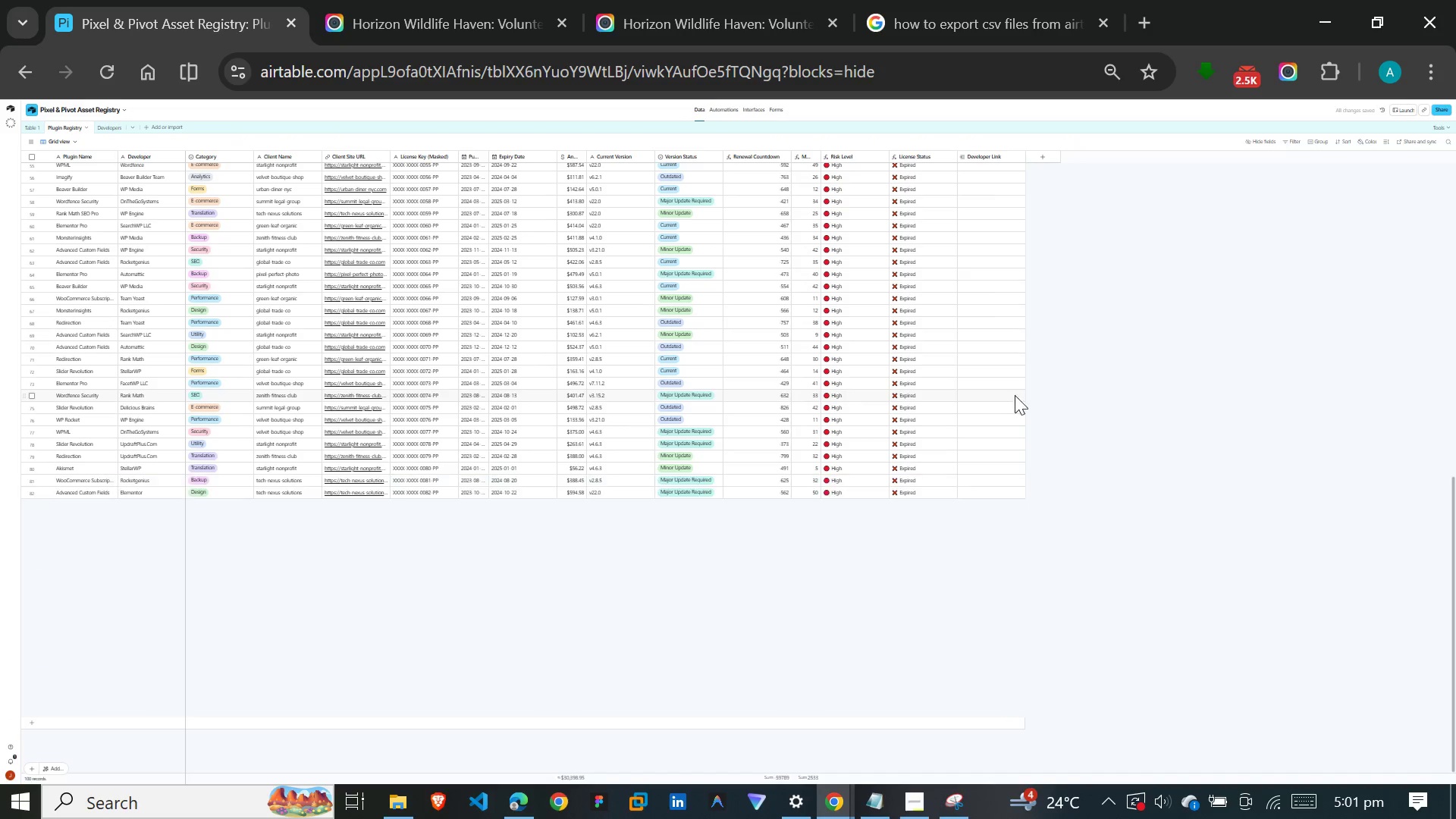 
scroll: coordinate [1109, 453], scroll_direction: up, amount: 7.0
 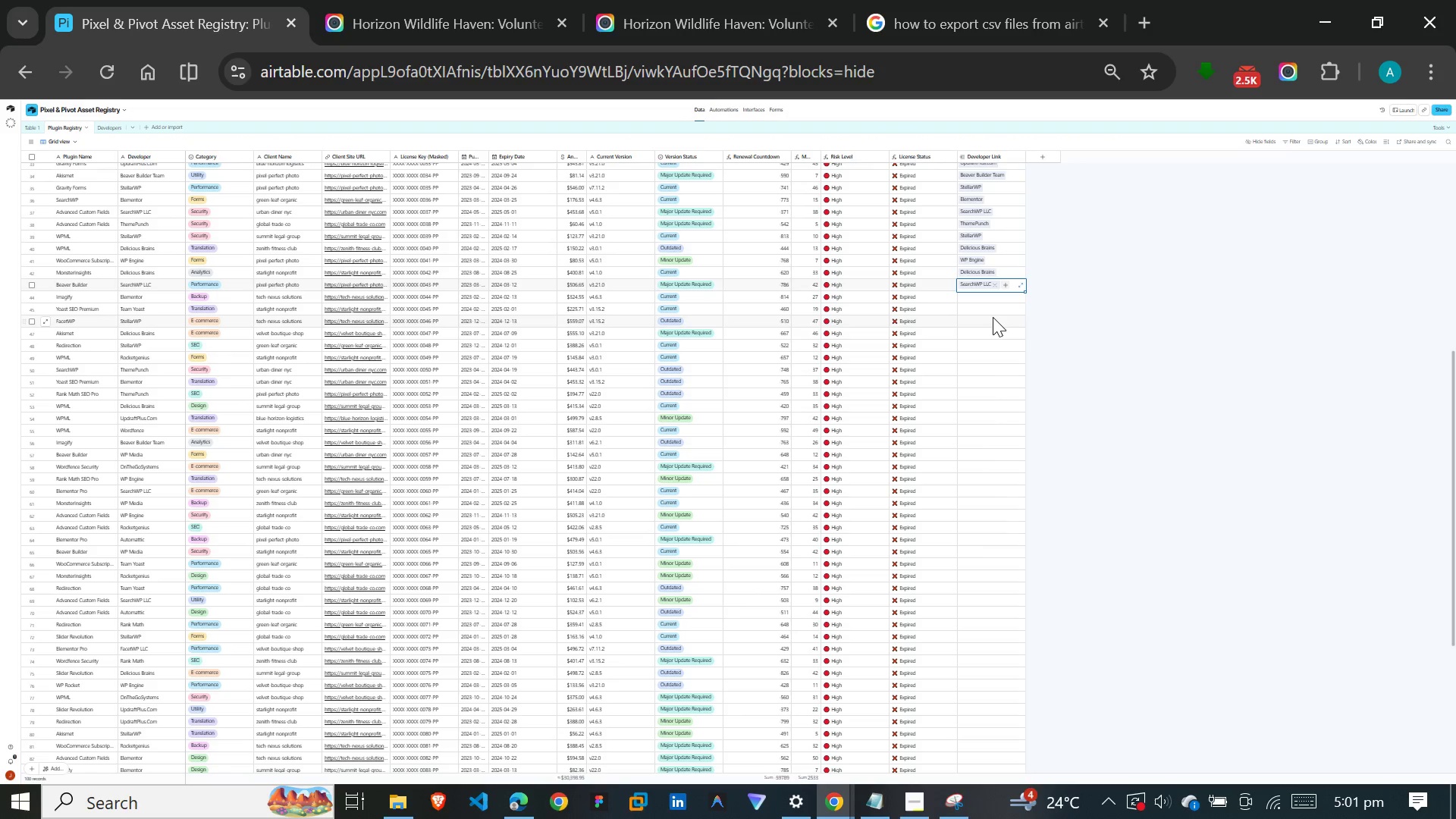 
left_click([981, 298])
 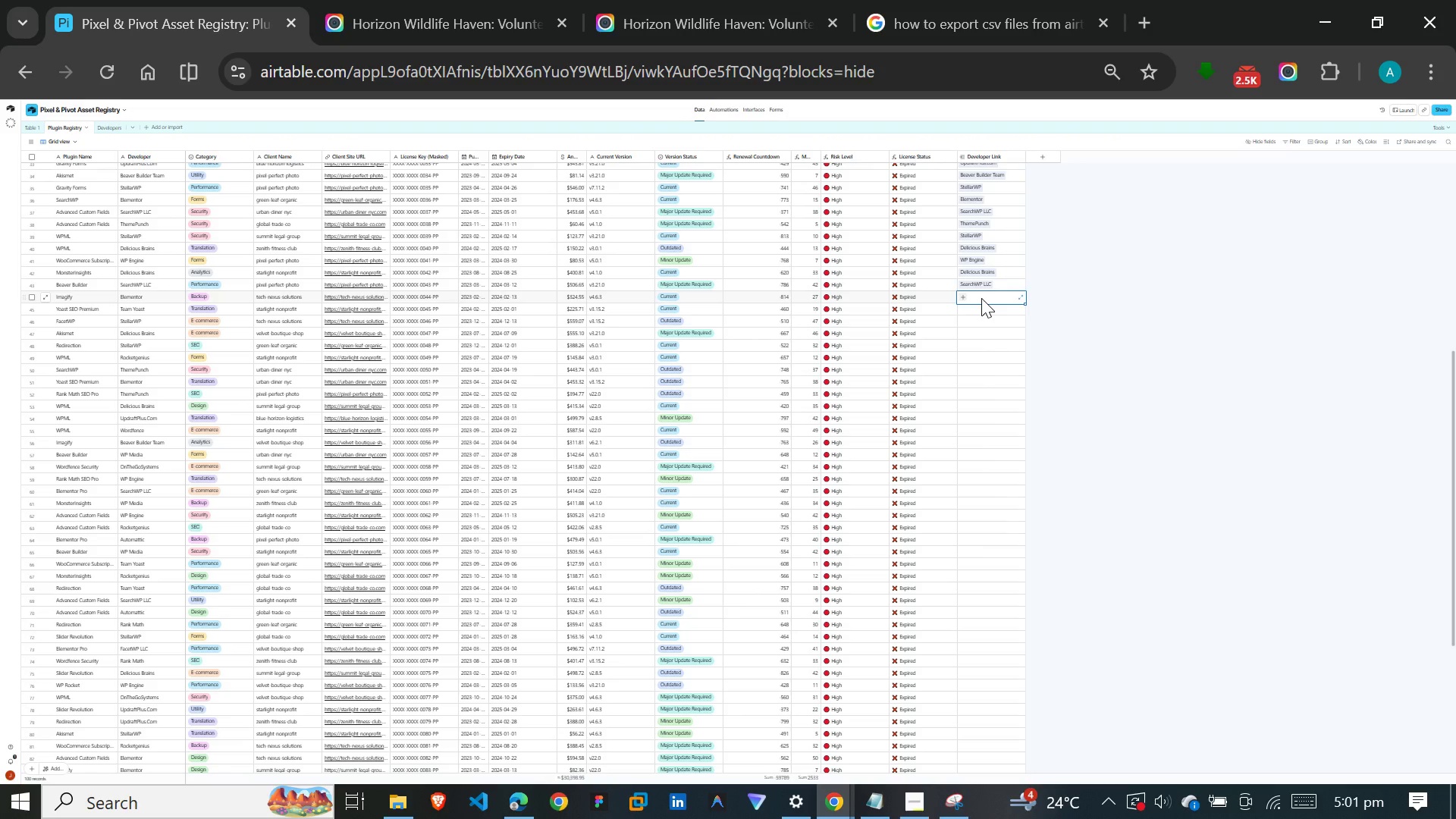 
key(E)
 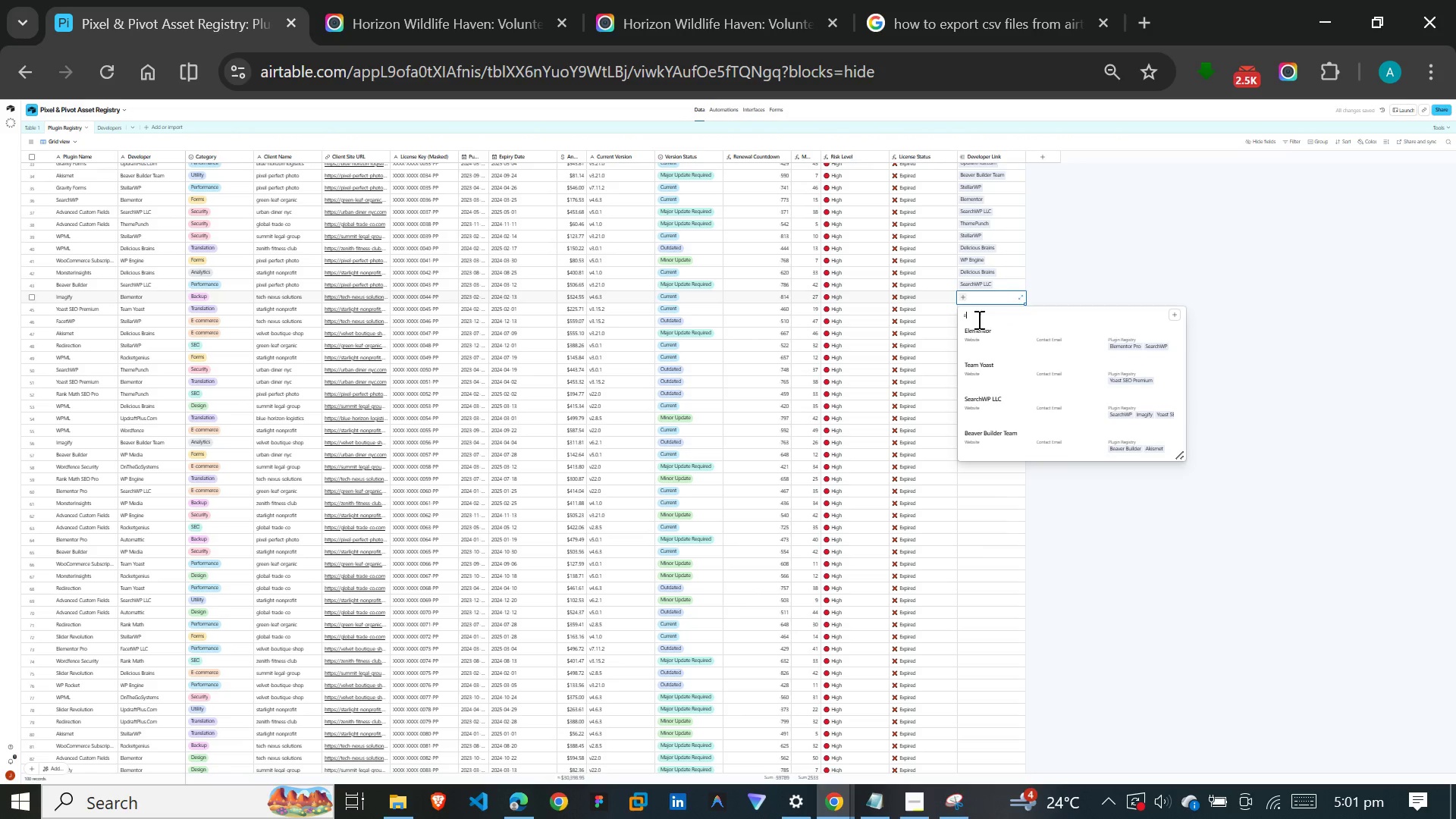 
left_click([976, 328])
 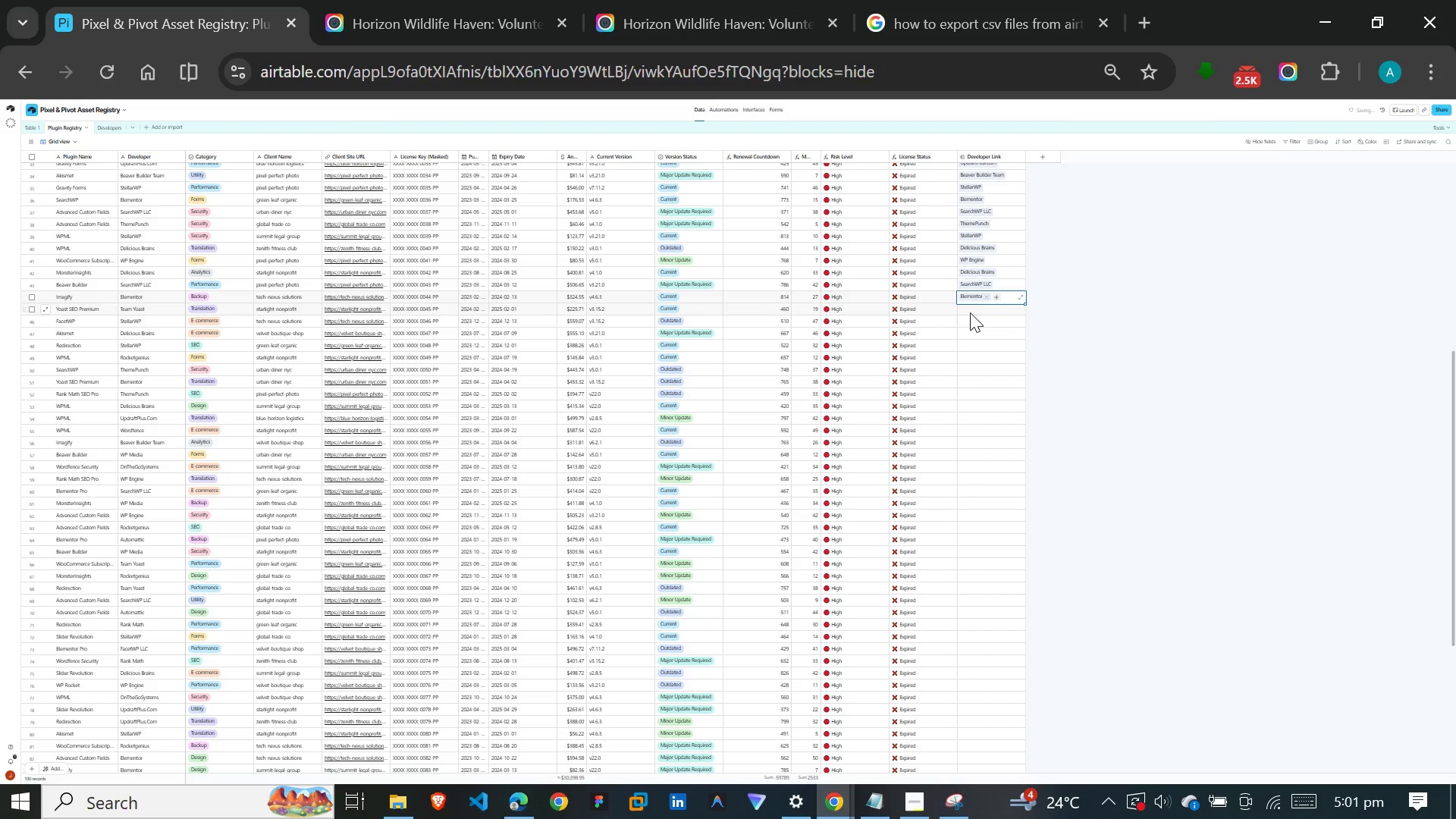 
left_click([970, 312])
 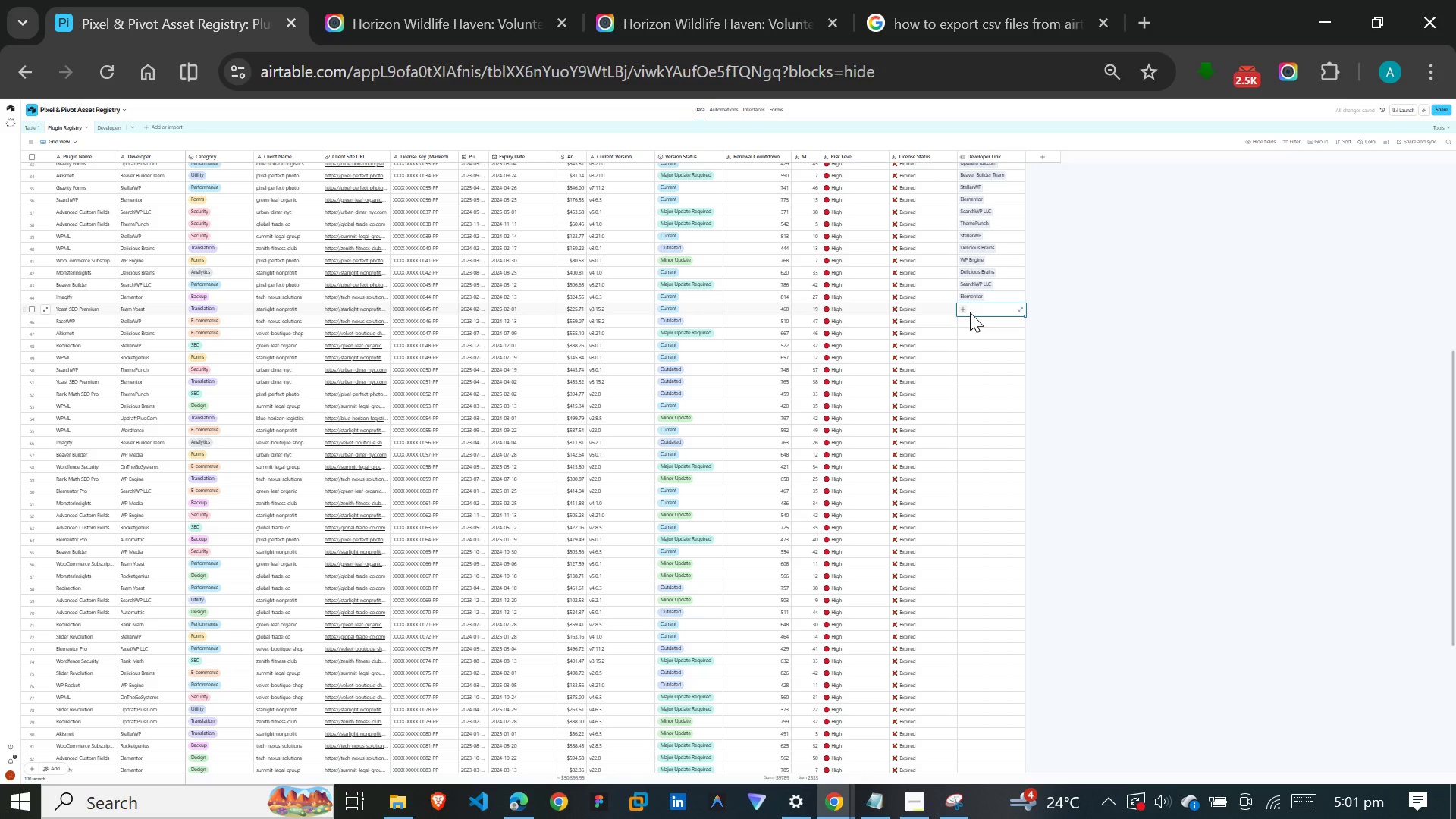 
type(tea)
 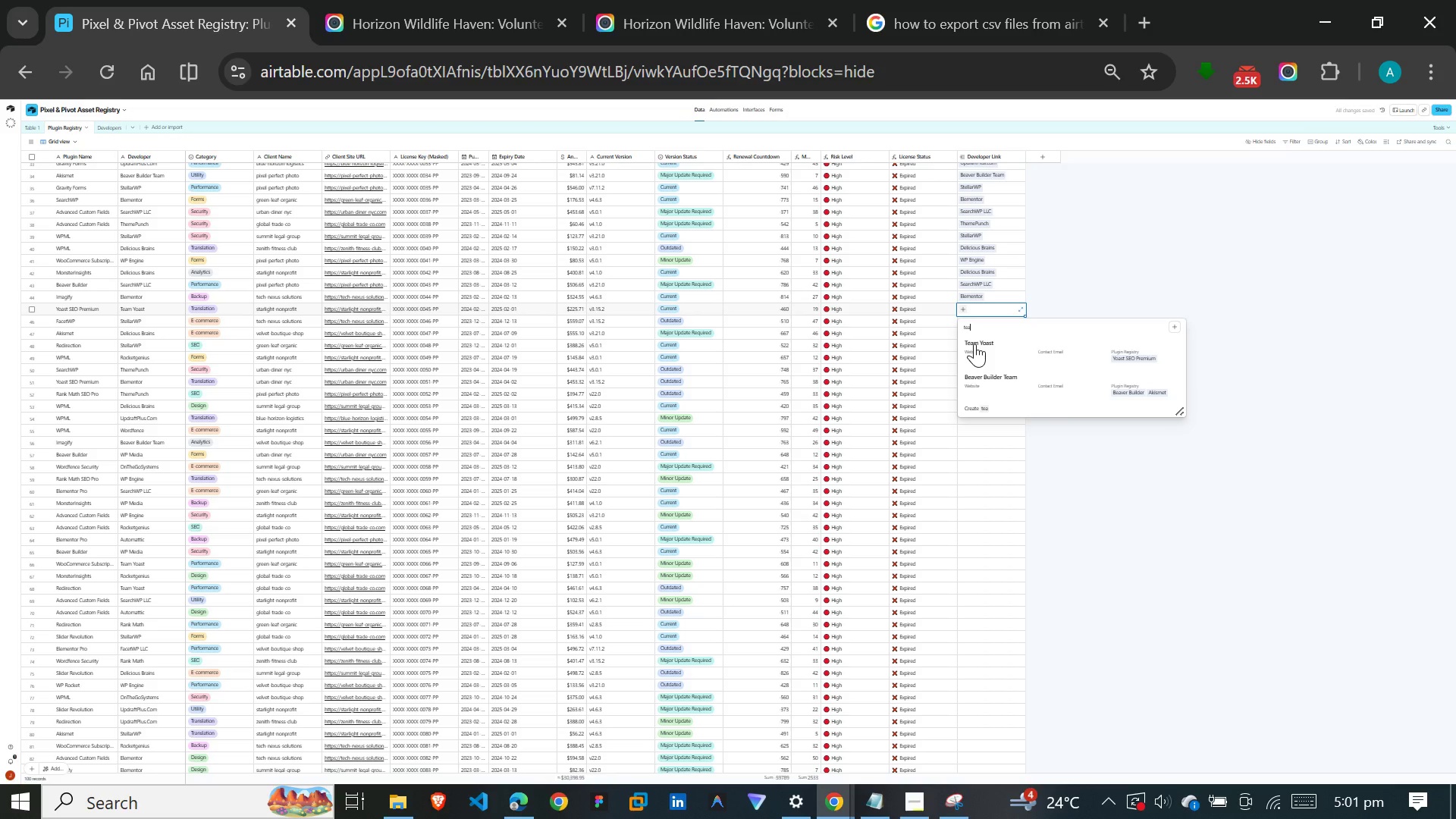 
left_click([974, 344])
 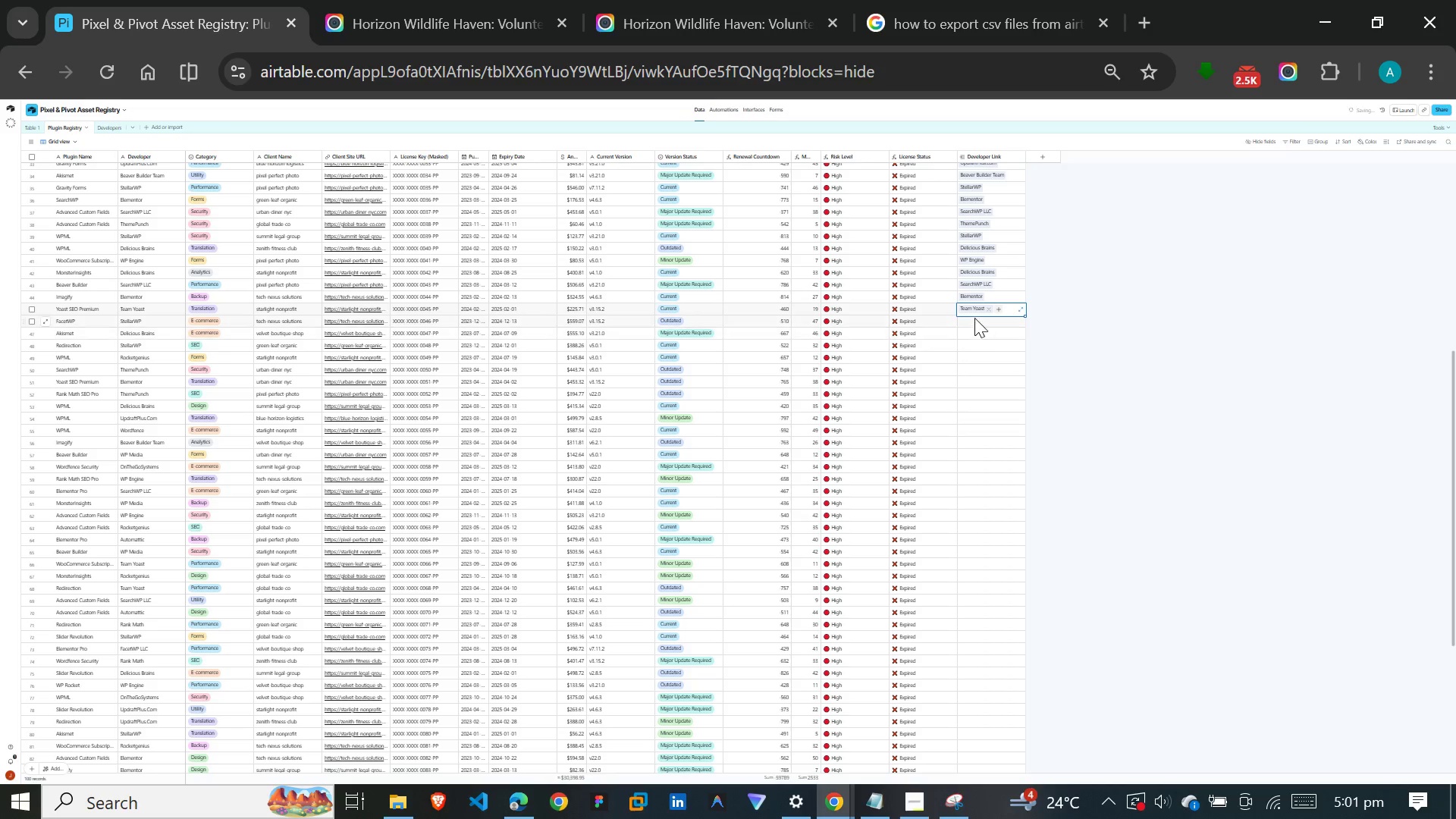 
left_click([974, 318])
 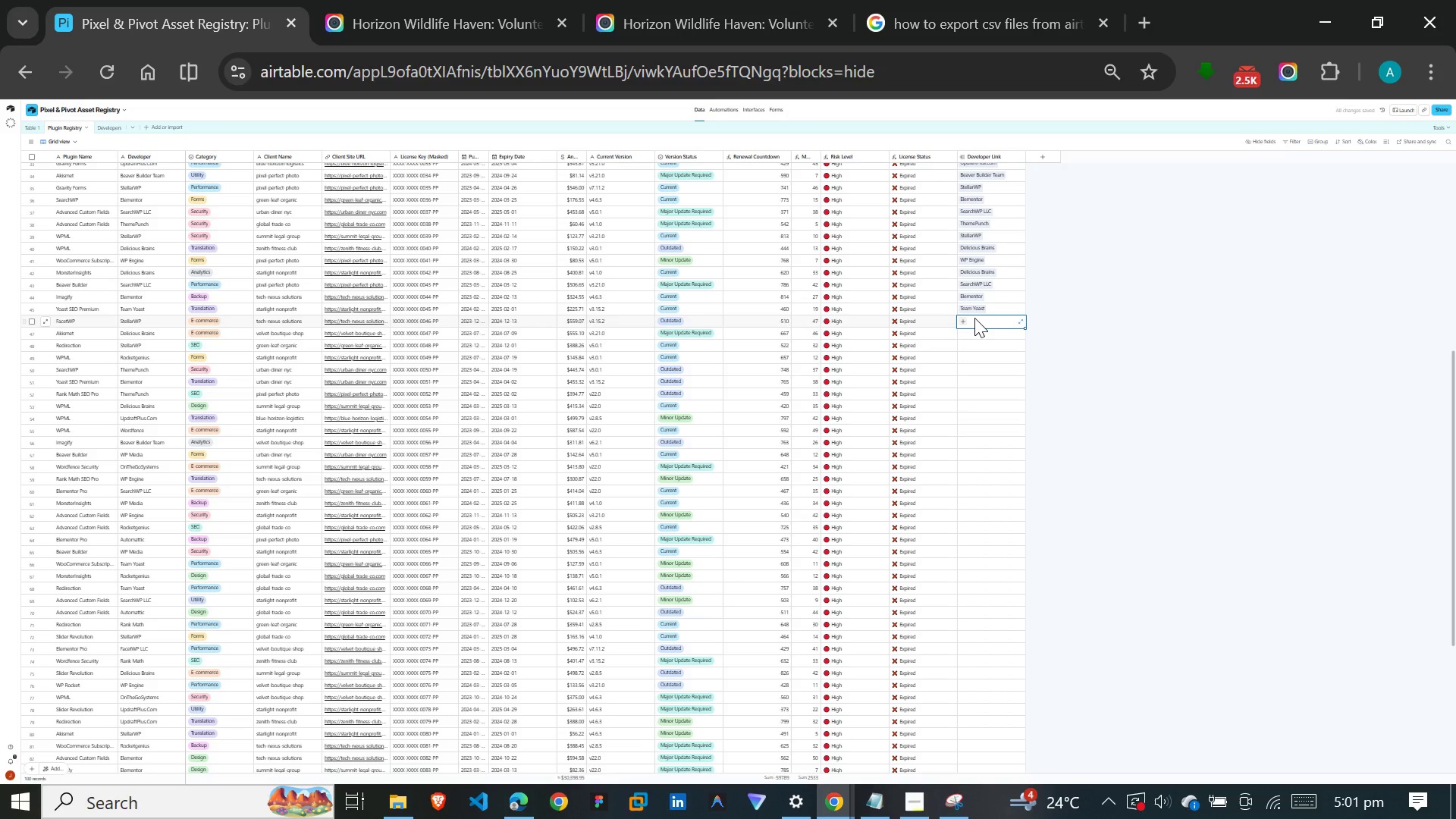 
type(ste)
 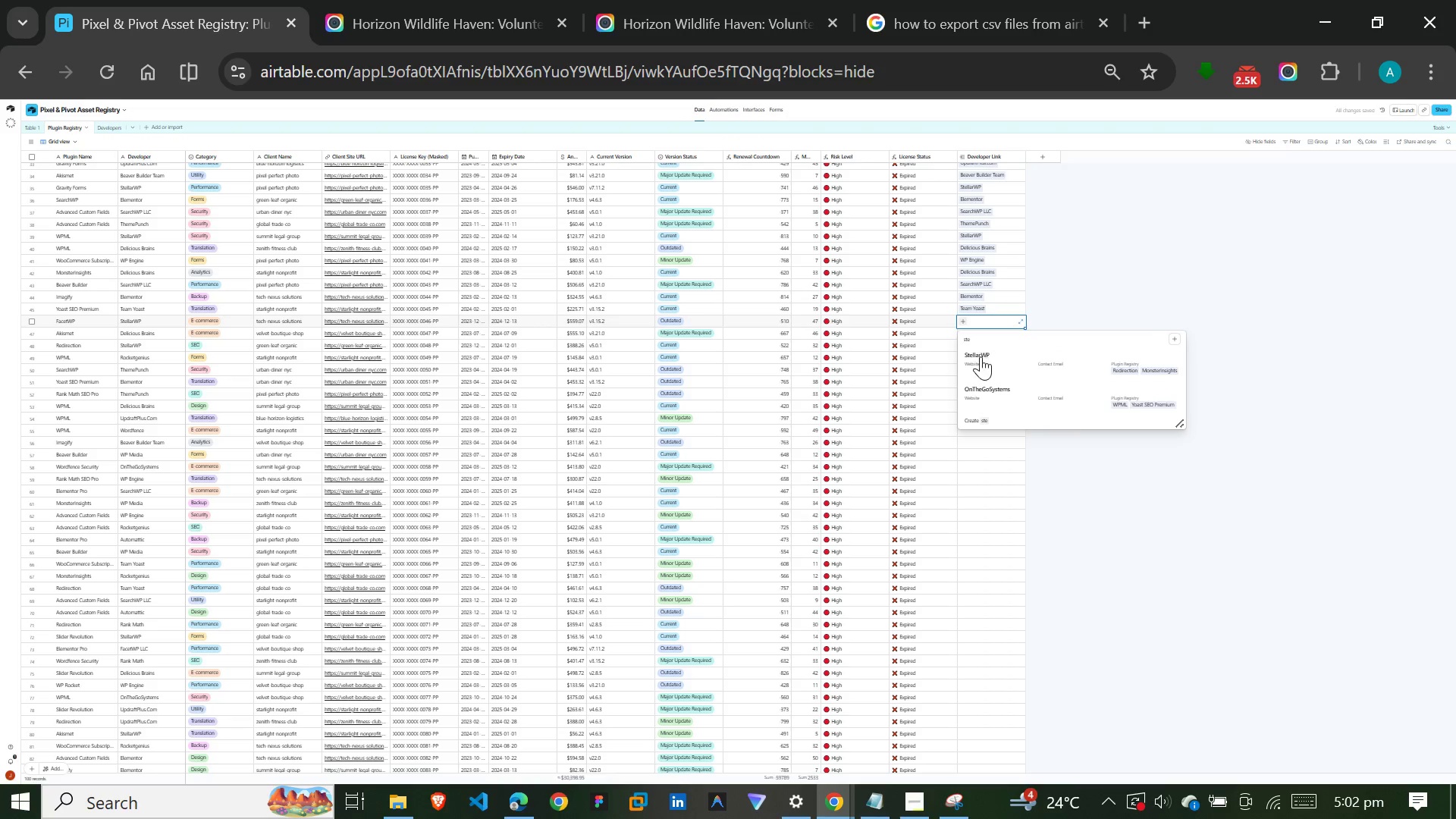 
left_click([981, 356])
 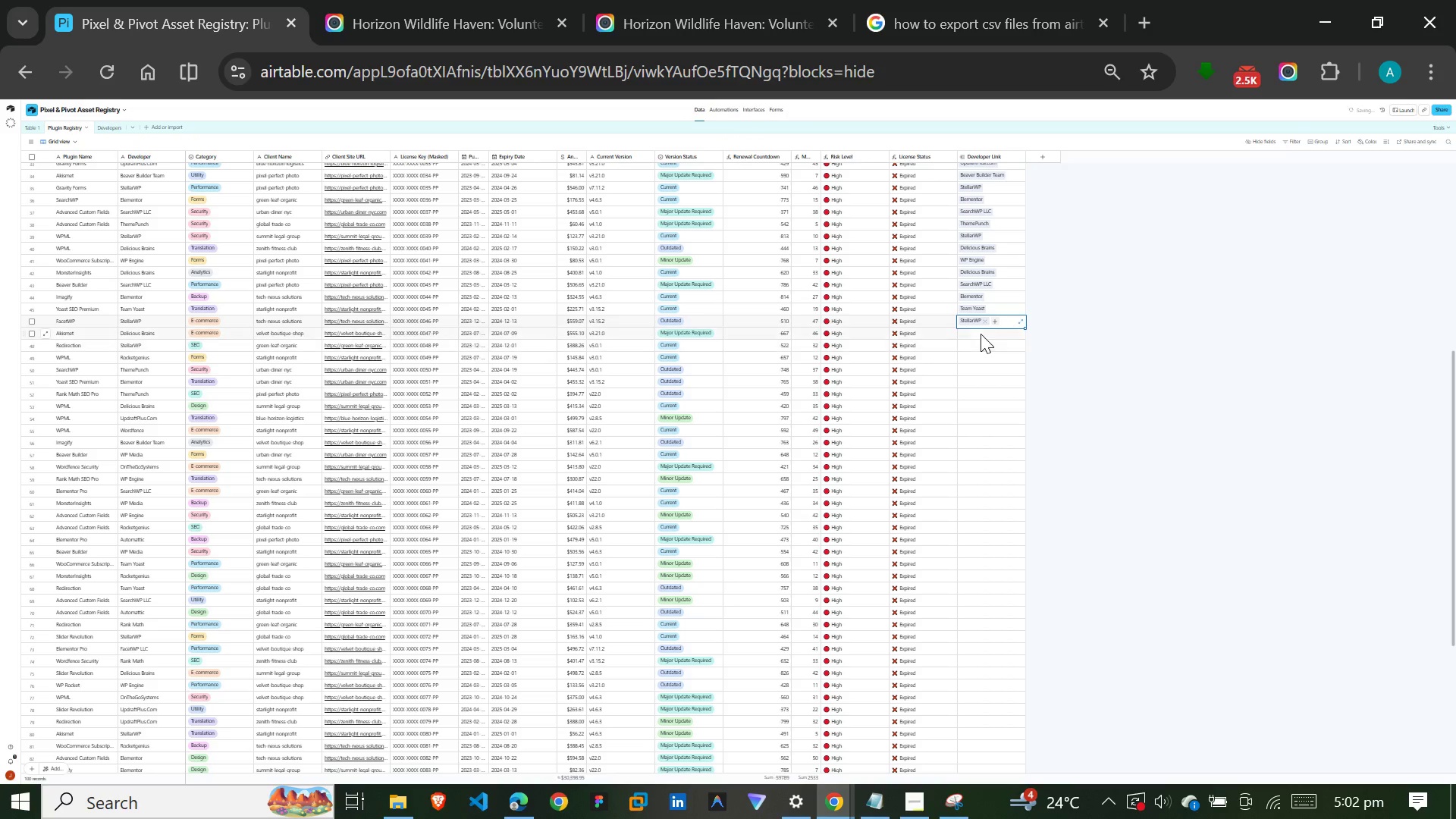 
left_click([981, 334])
 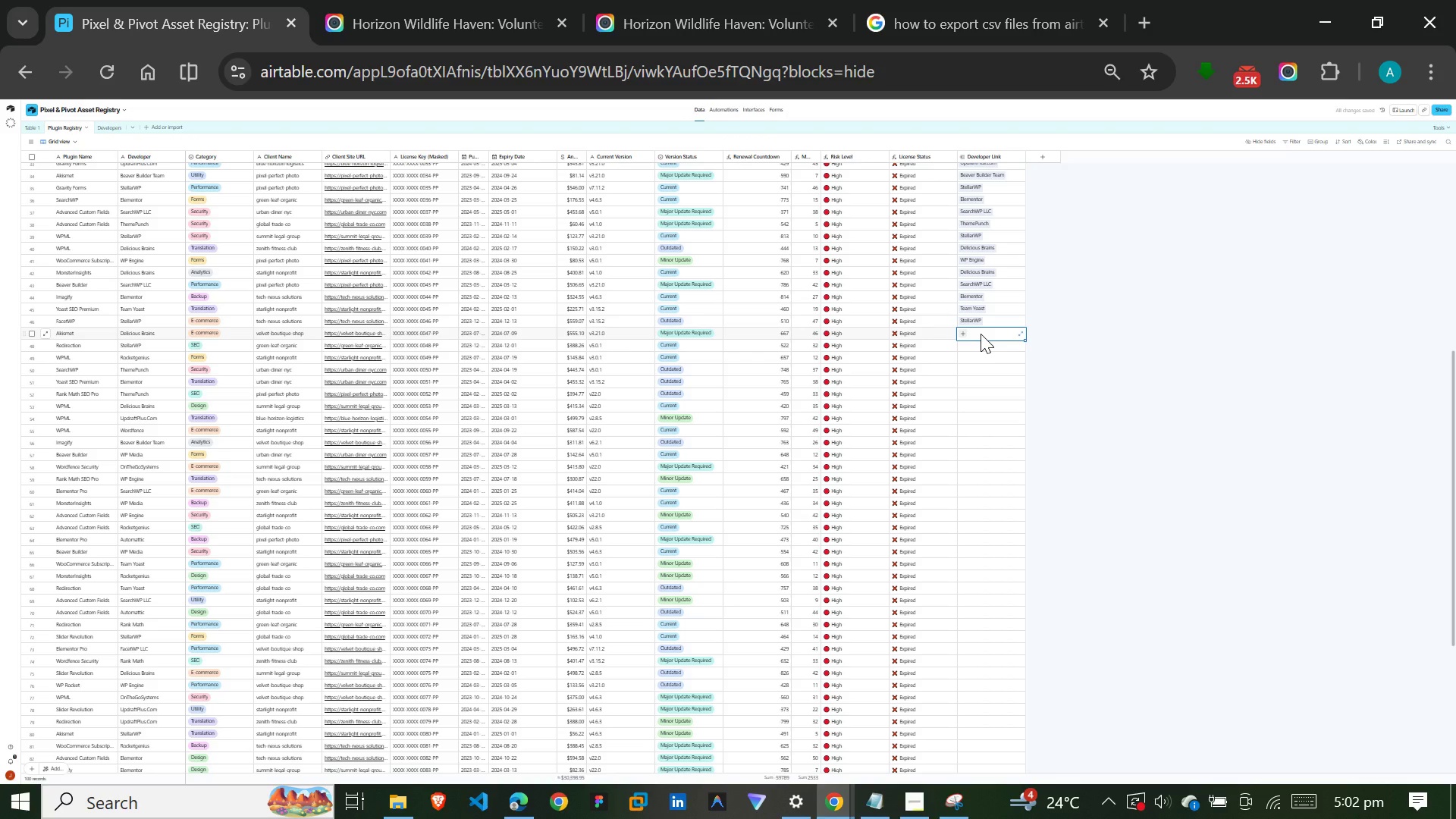 
type(de)
 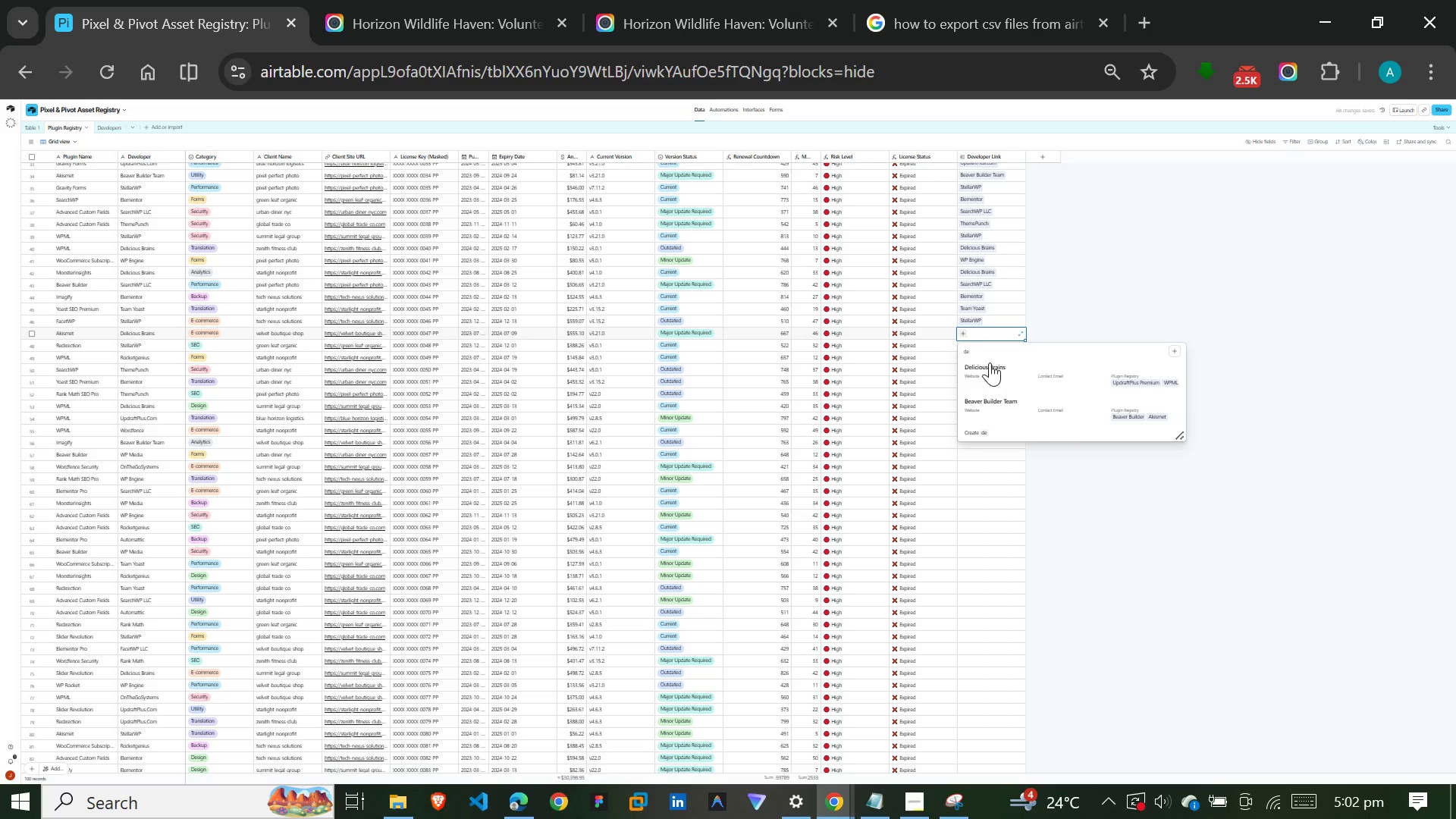 
left_click([990, 368])
 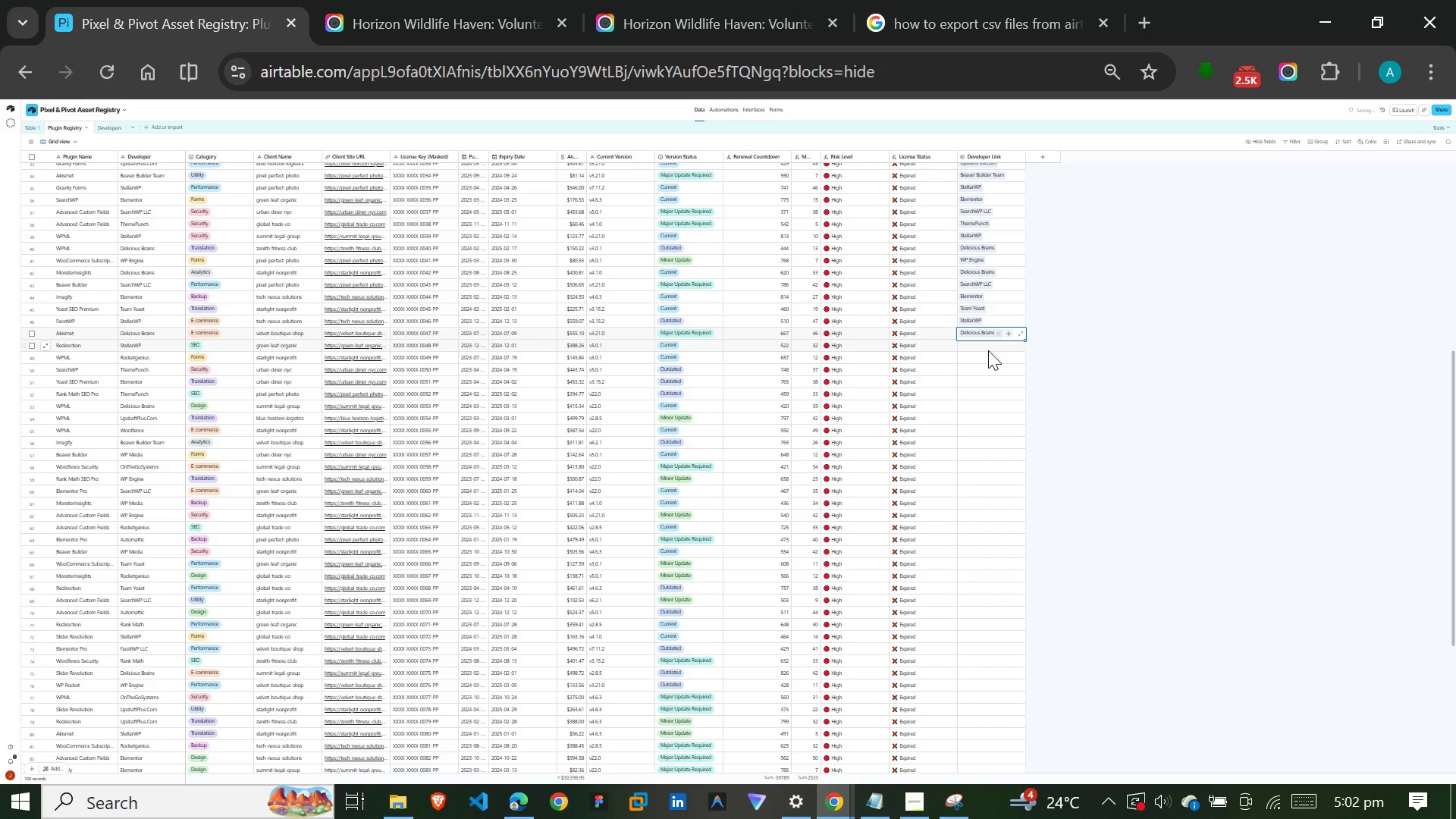 
left_click([988, 350])
 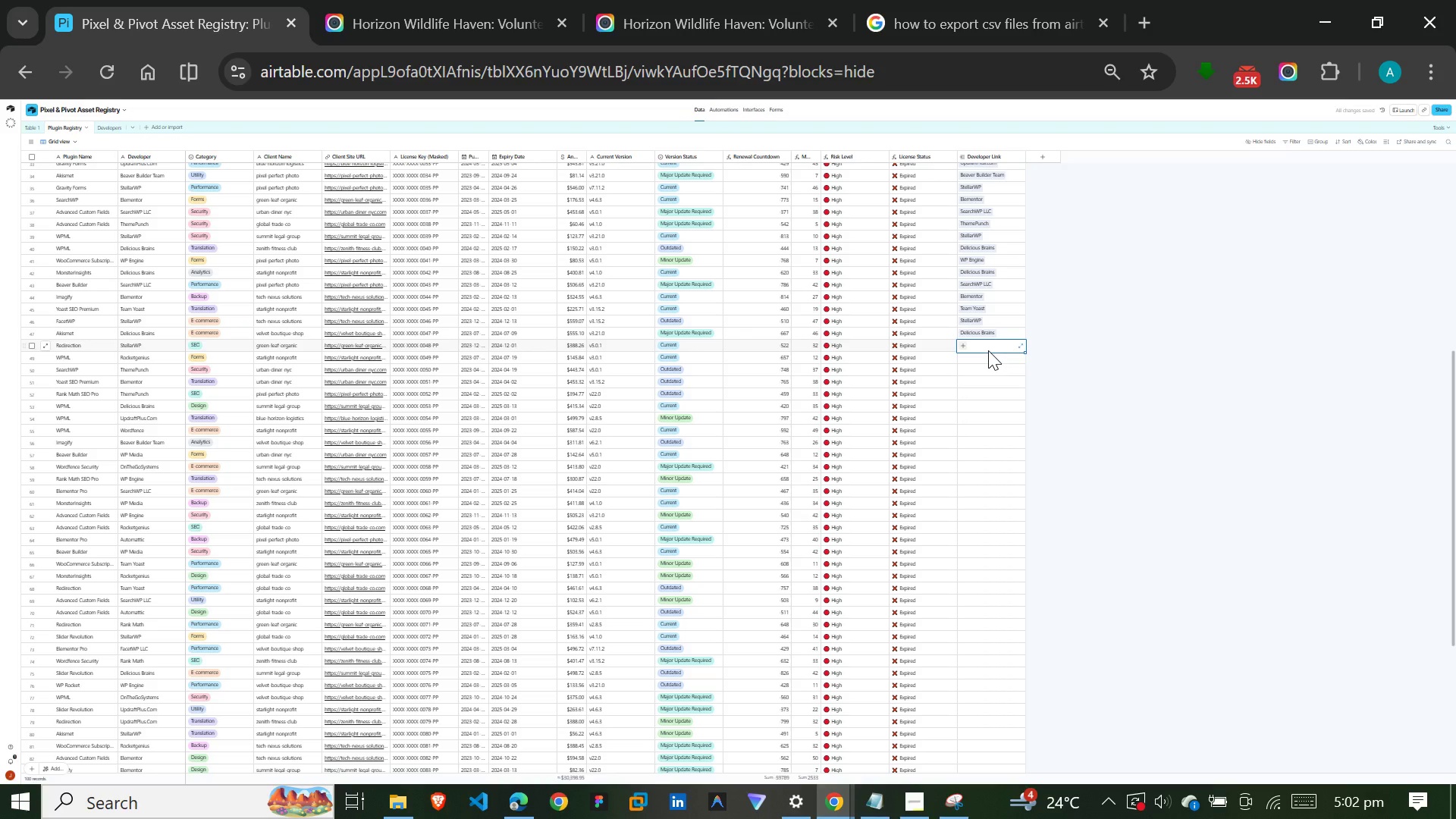 
type(ste)
 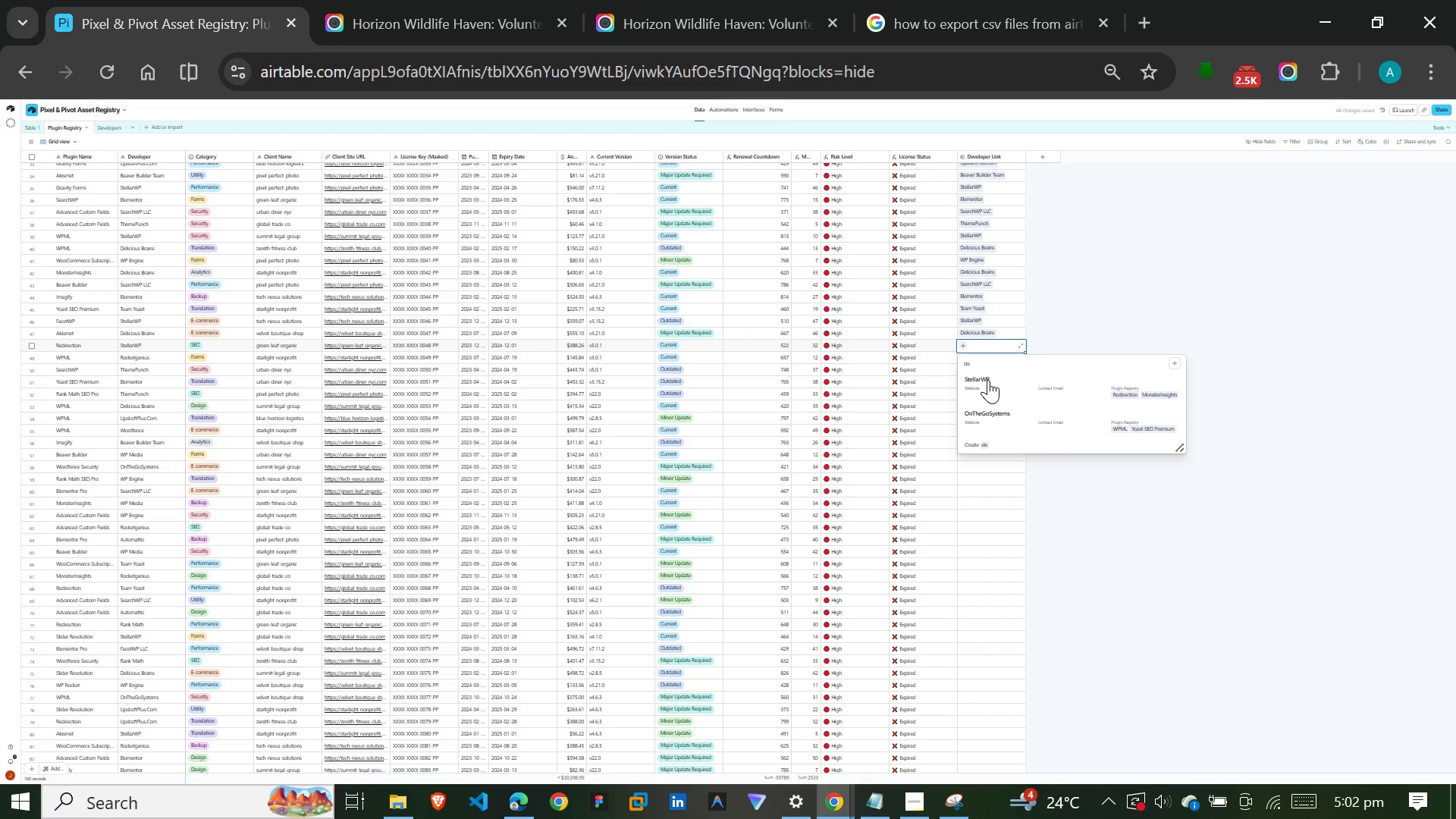 
left_click([988, 380])
 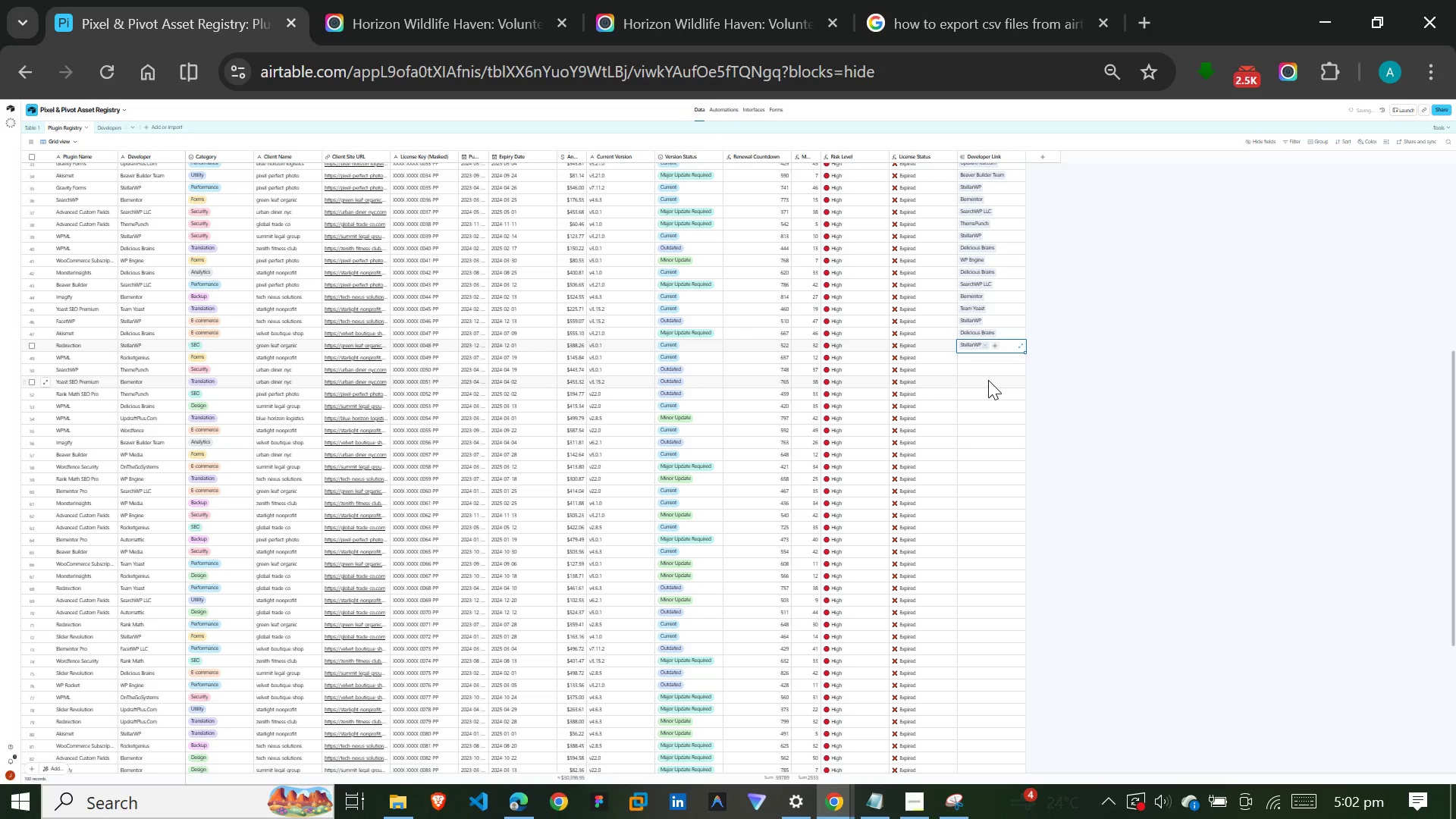 
left_click([983, 359])
 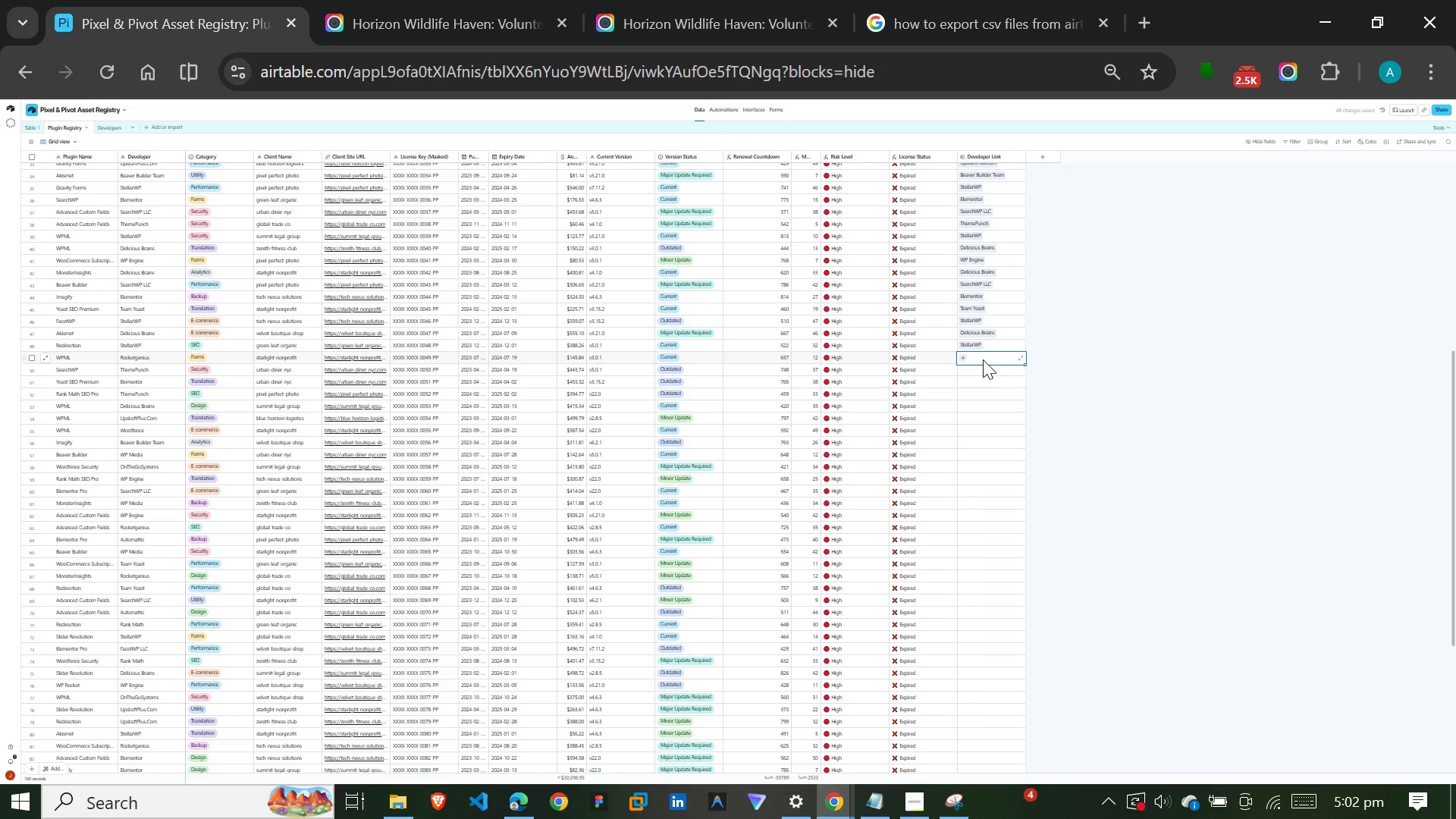 
key(R)
 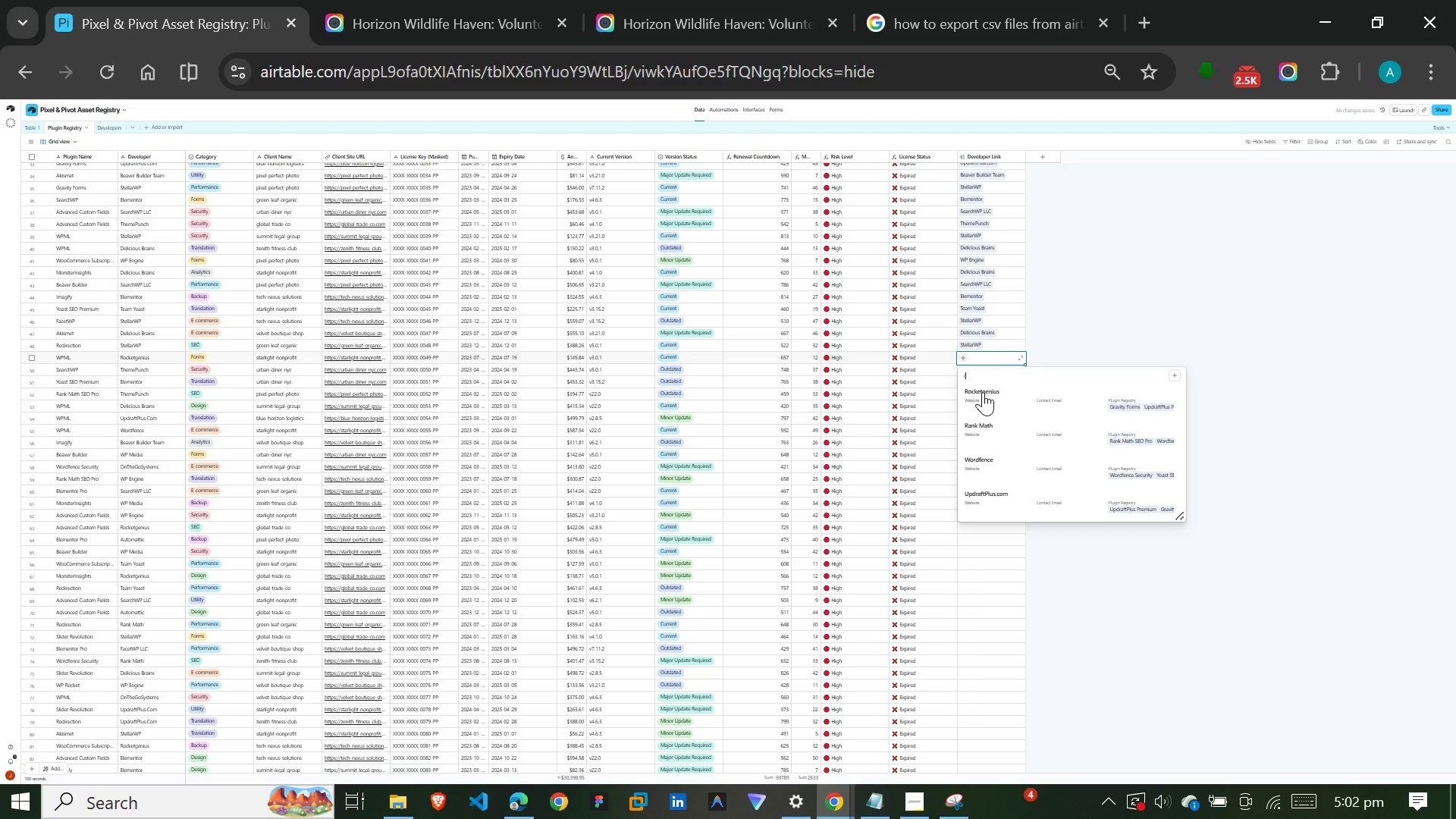 
left_click([983, 392])
 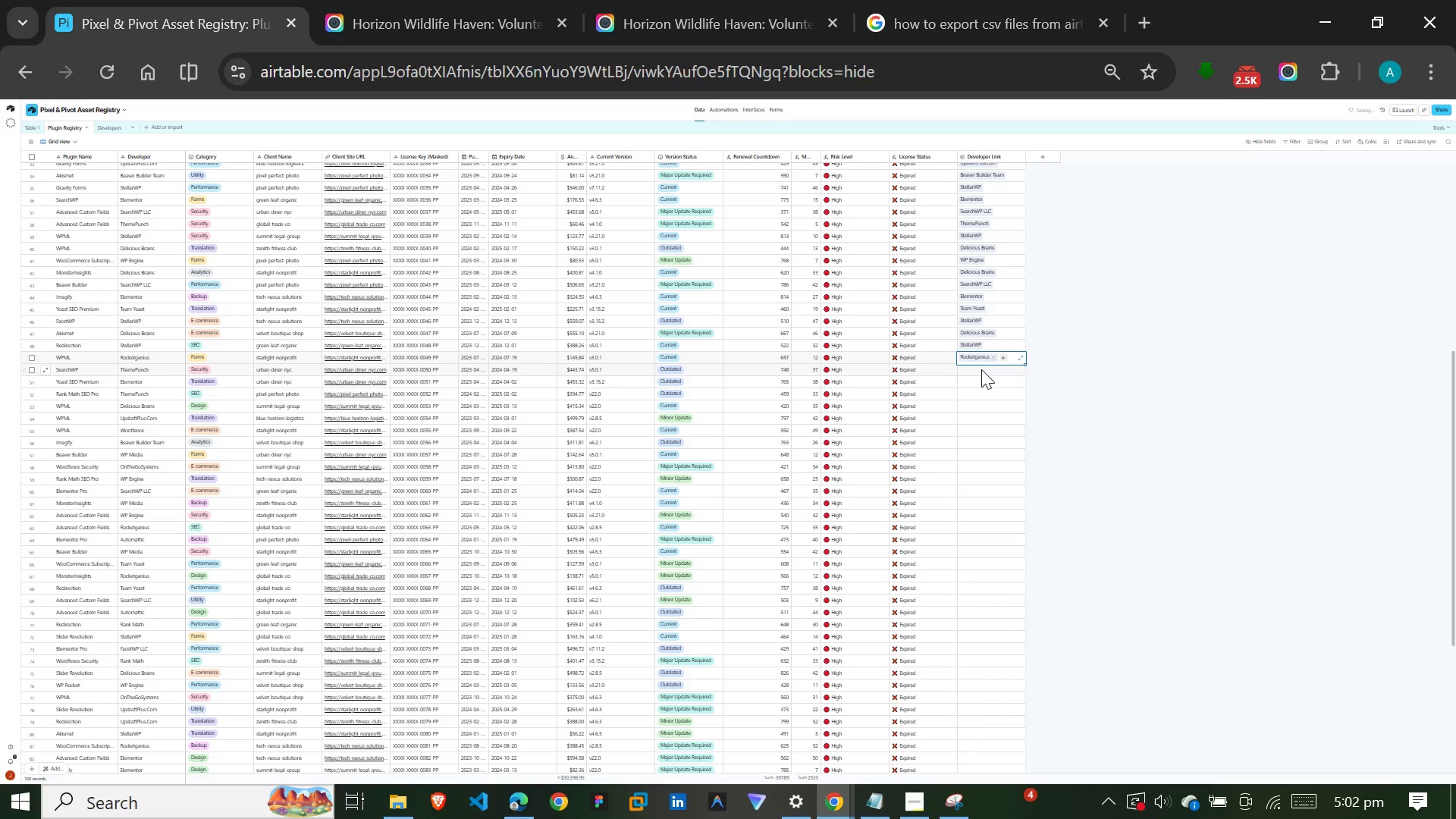 
left_click([981, 369])
 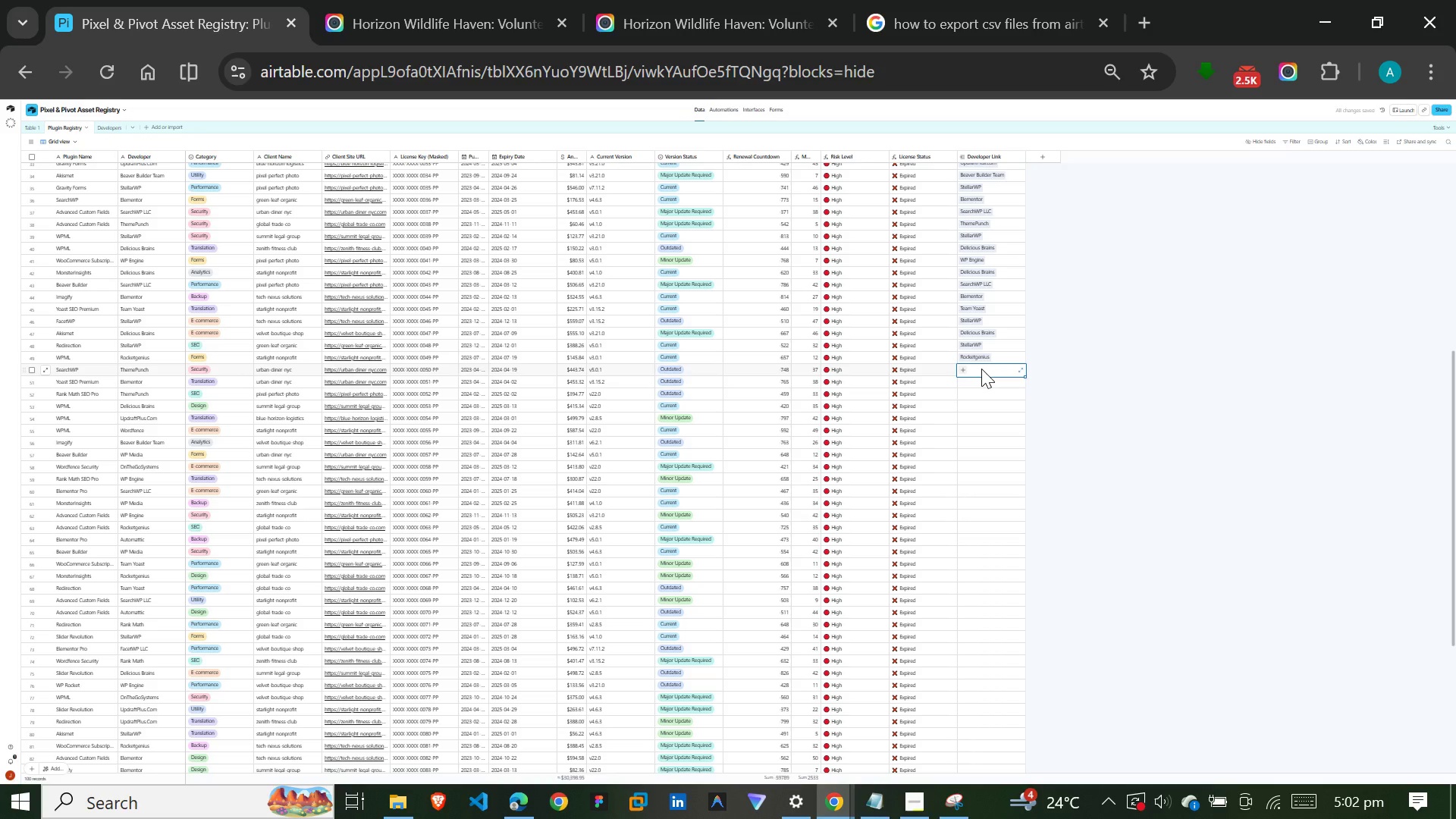 
key(T)
 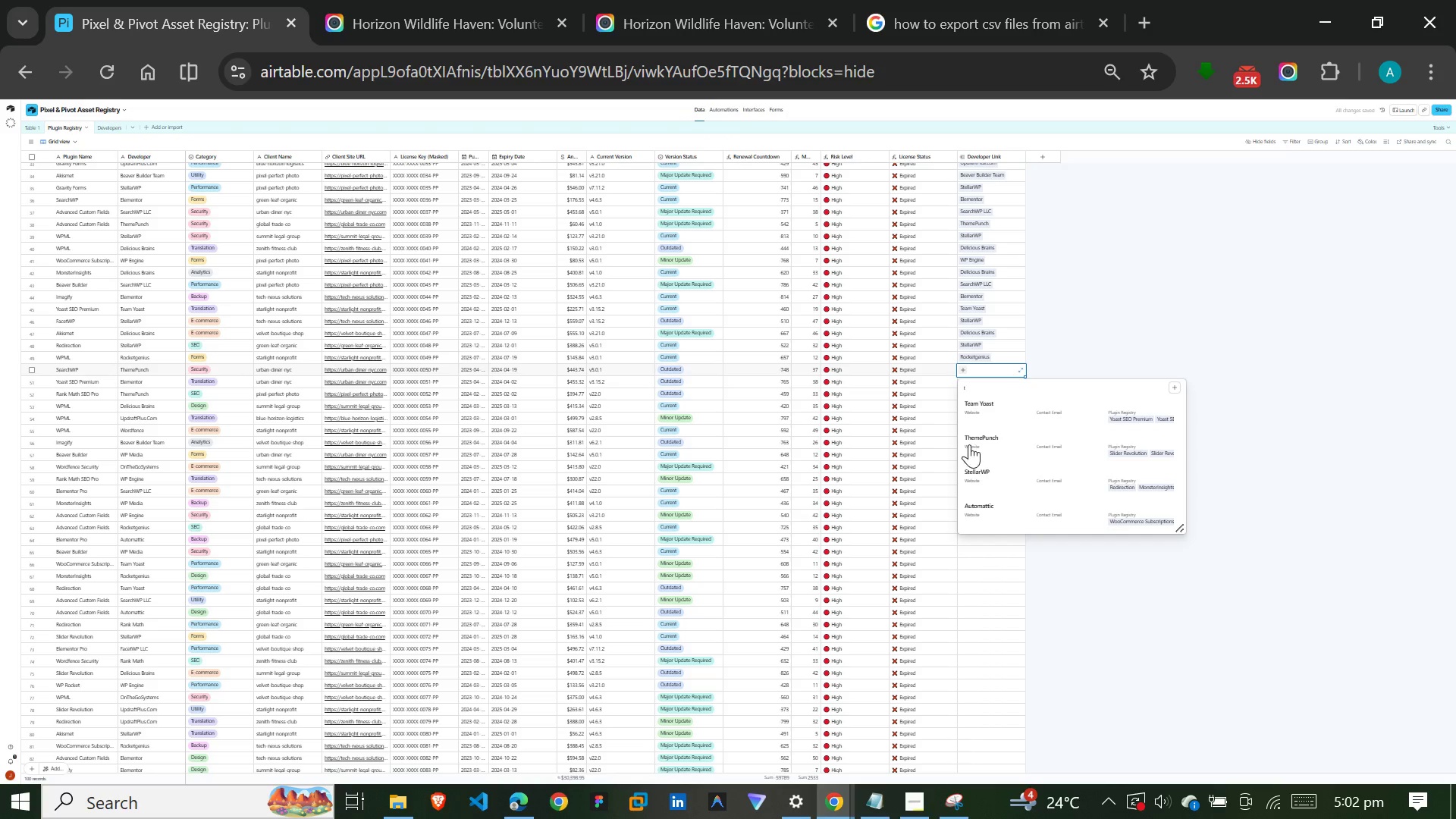 
left_click([969, 440])
 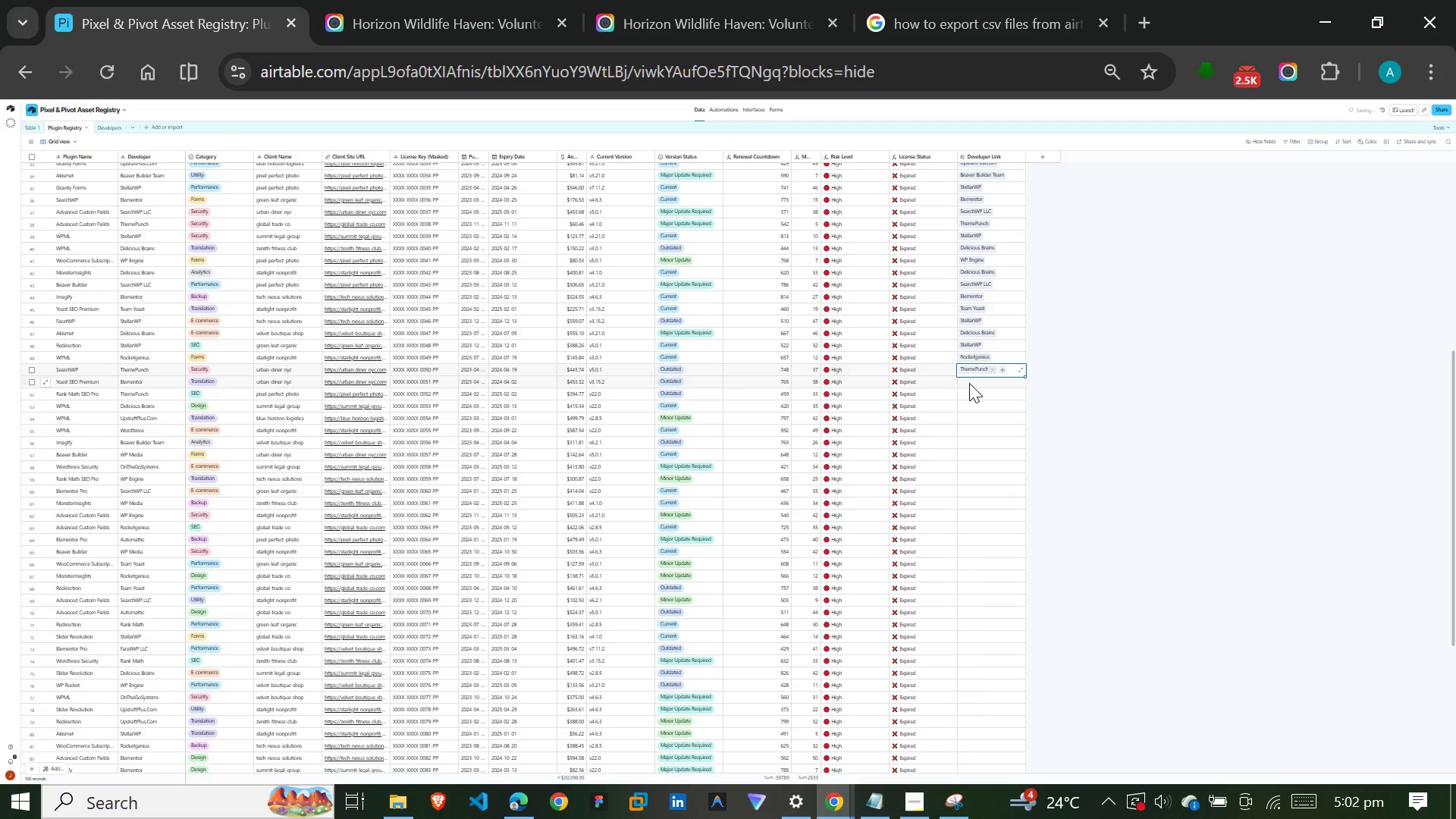 
left_click([969, 383])
 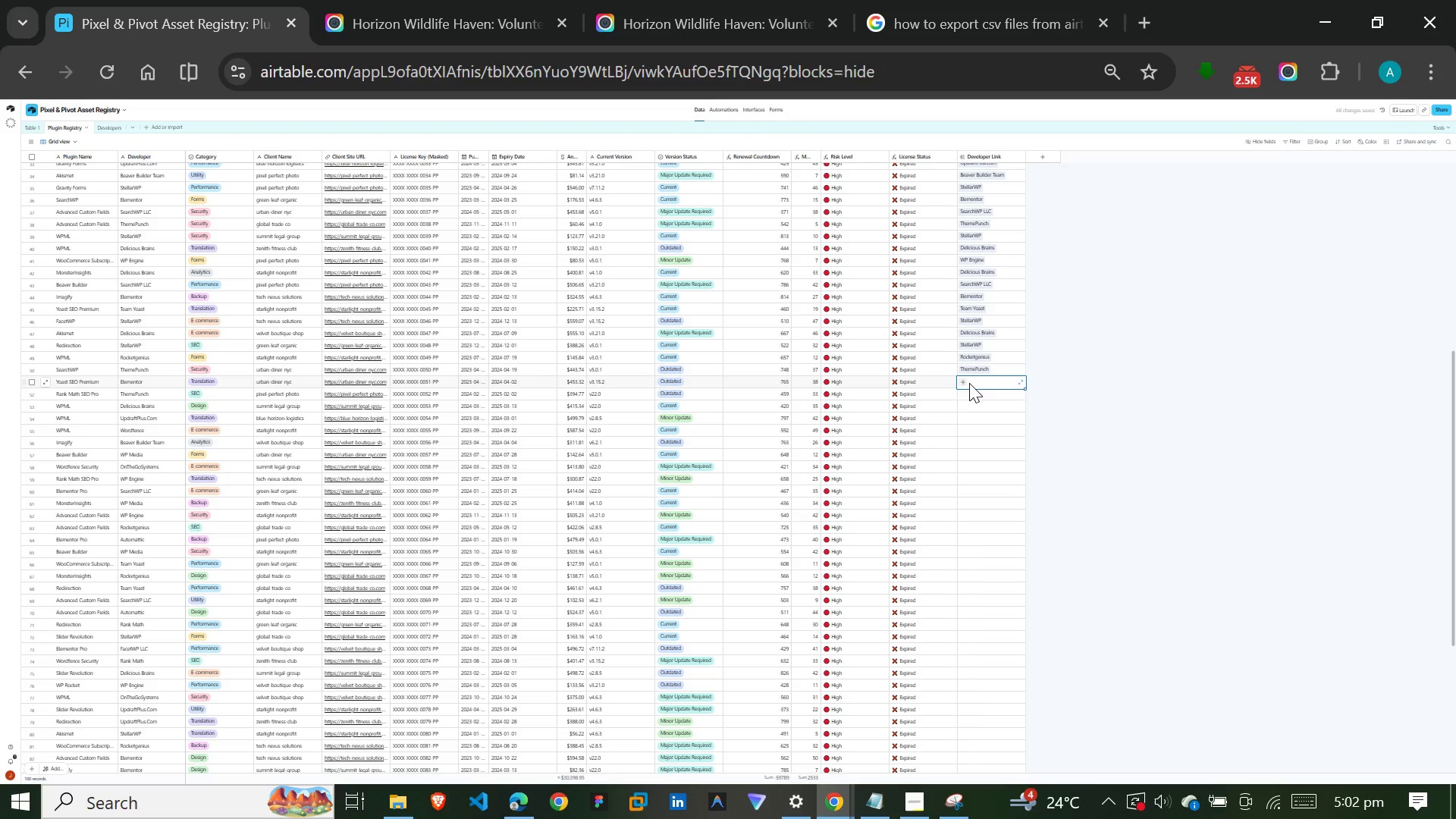 
key(E)
 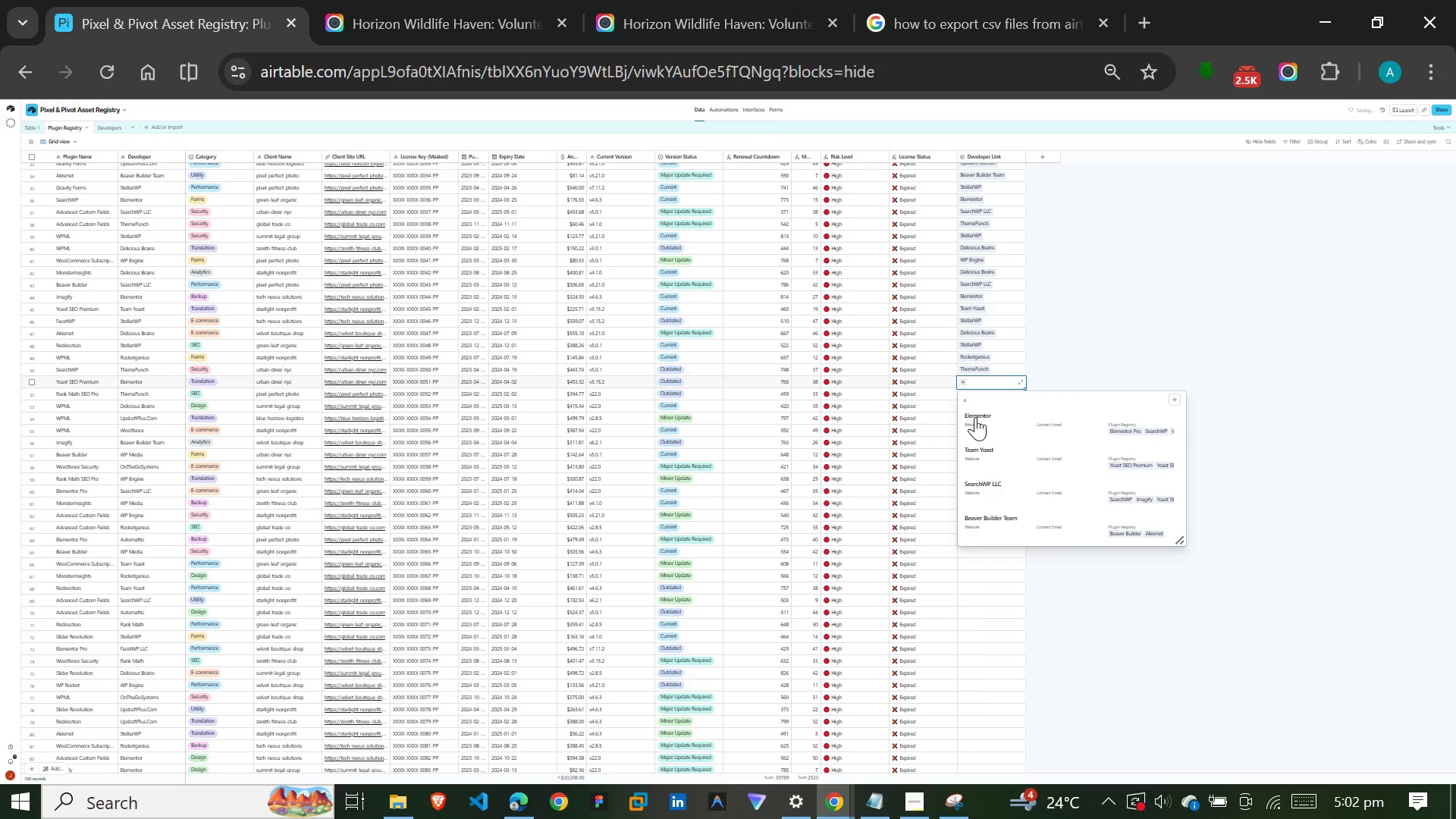 
left_click([975, 419])
 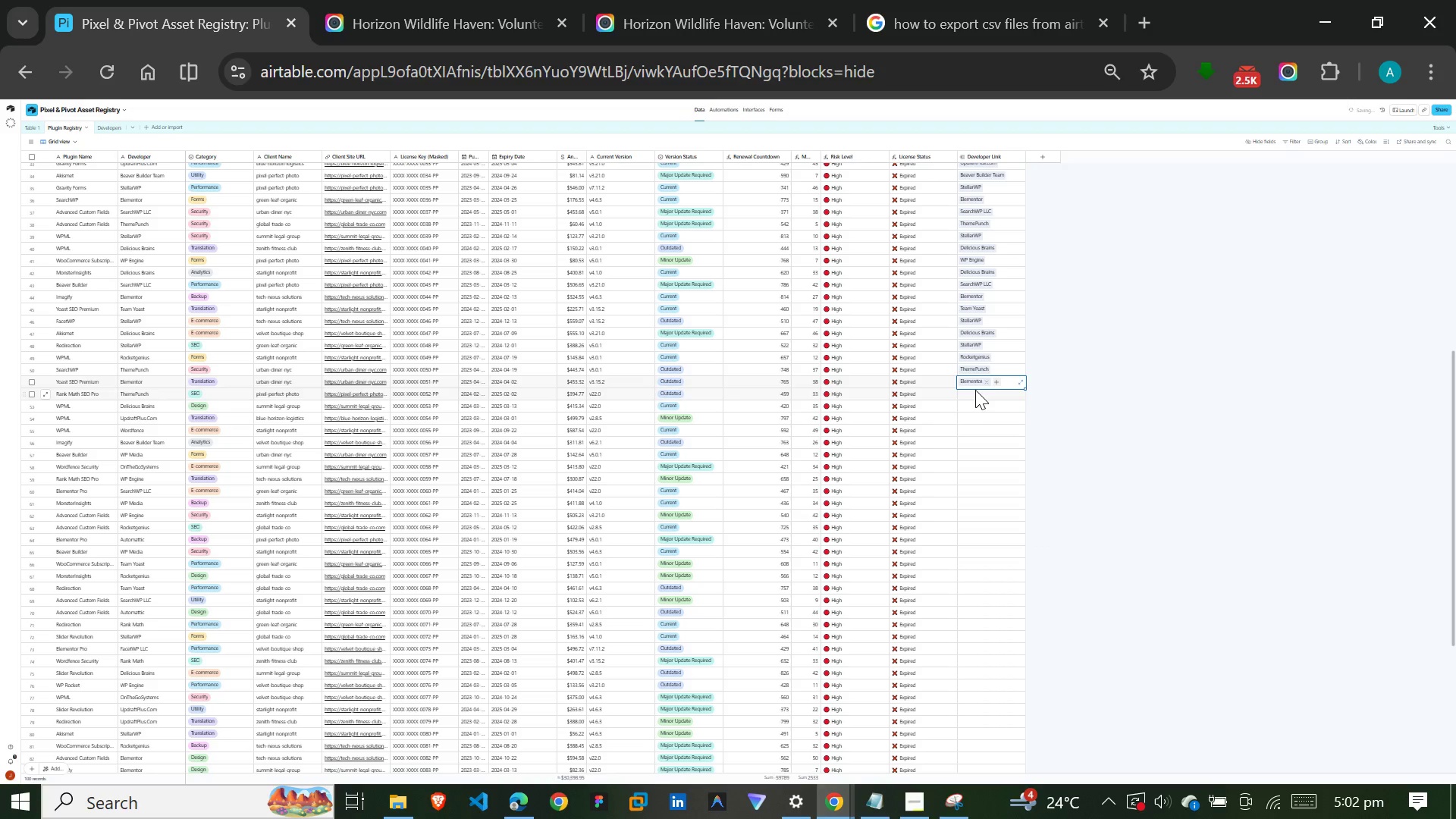 
left_click([975, 390])
 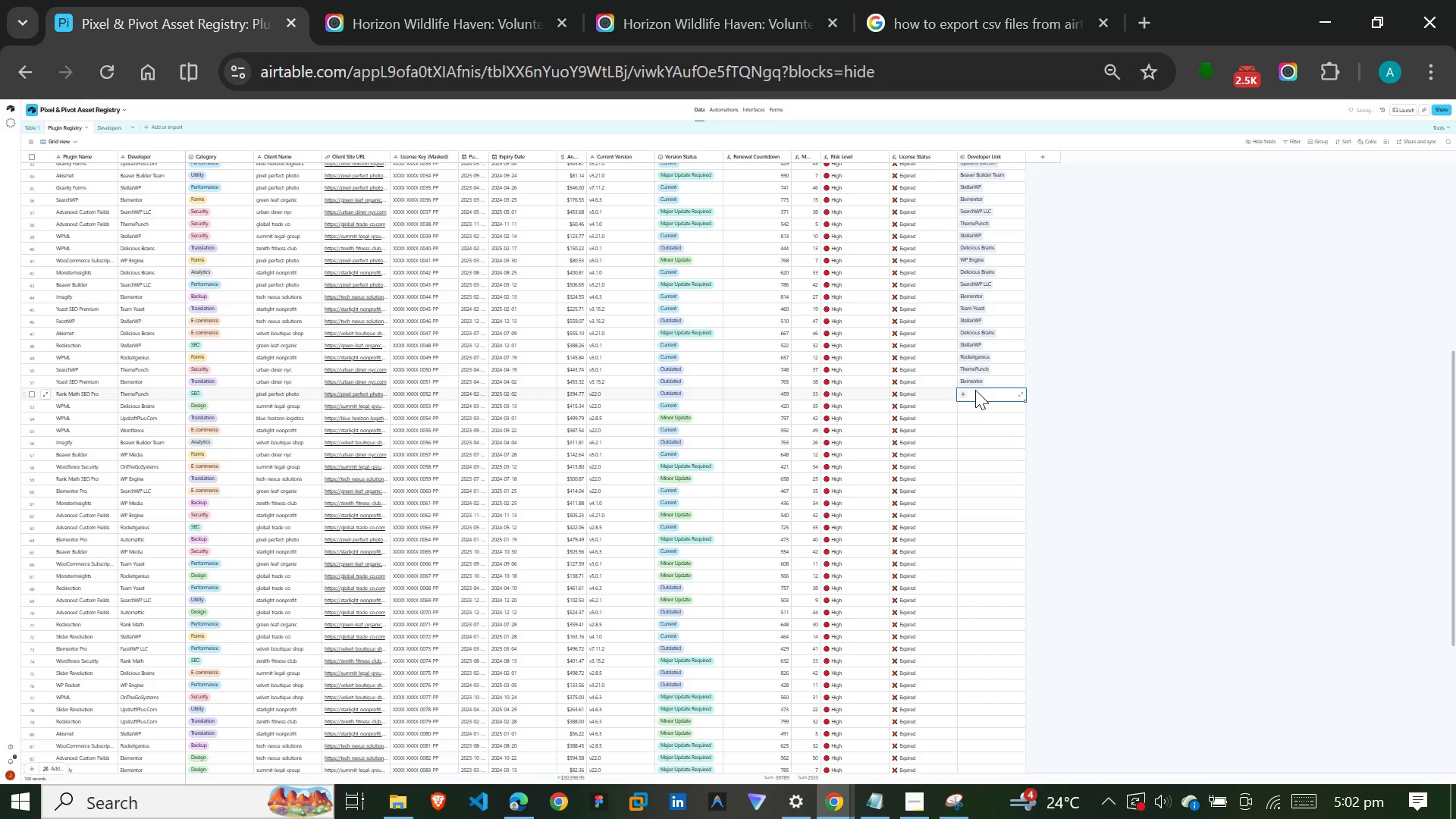 
type(te)
 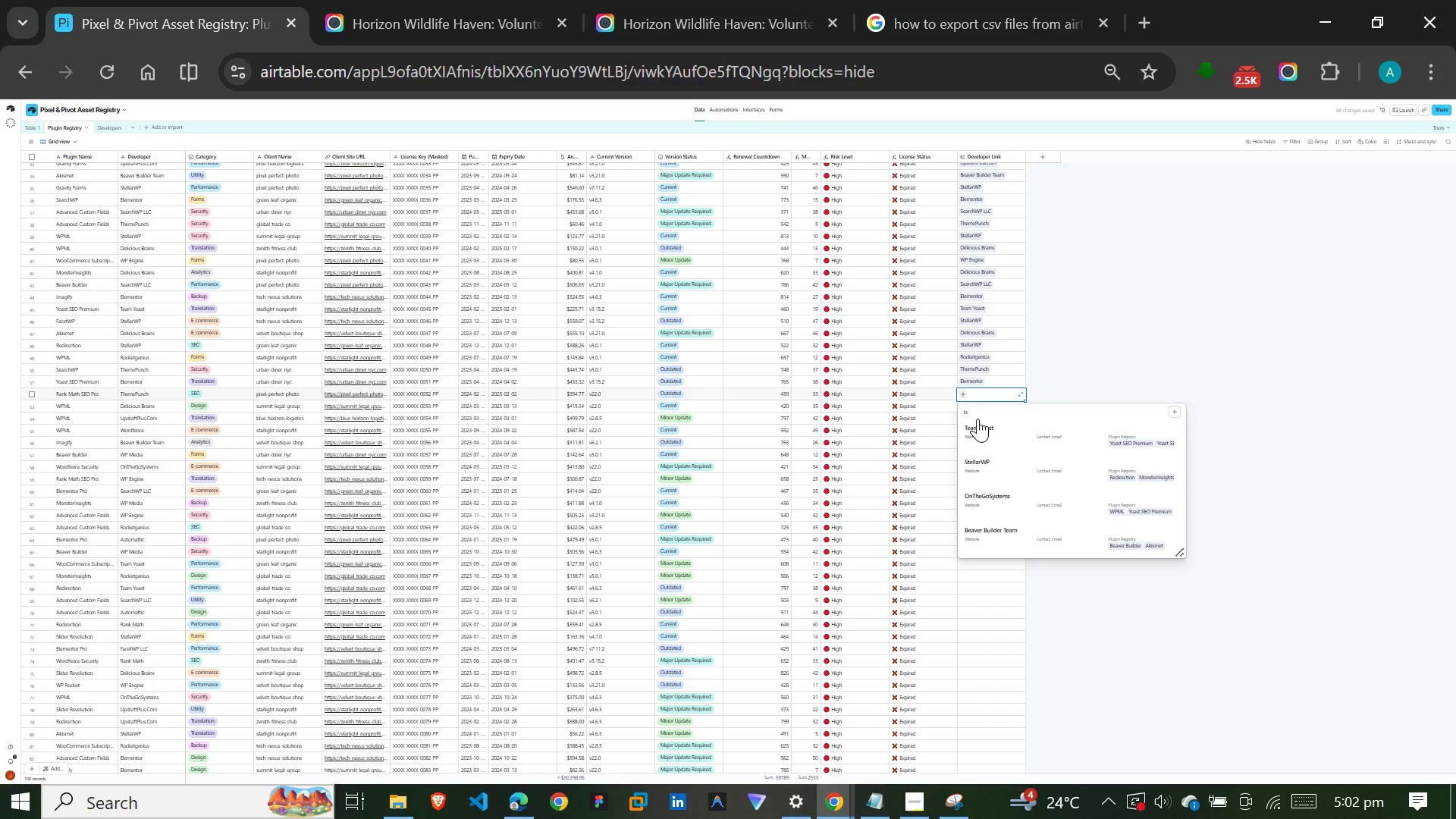 
mouse_move([981, 454])
 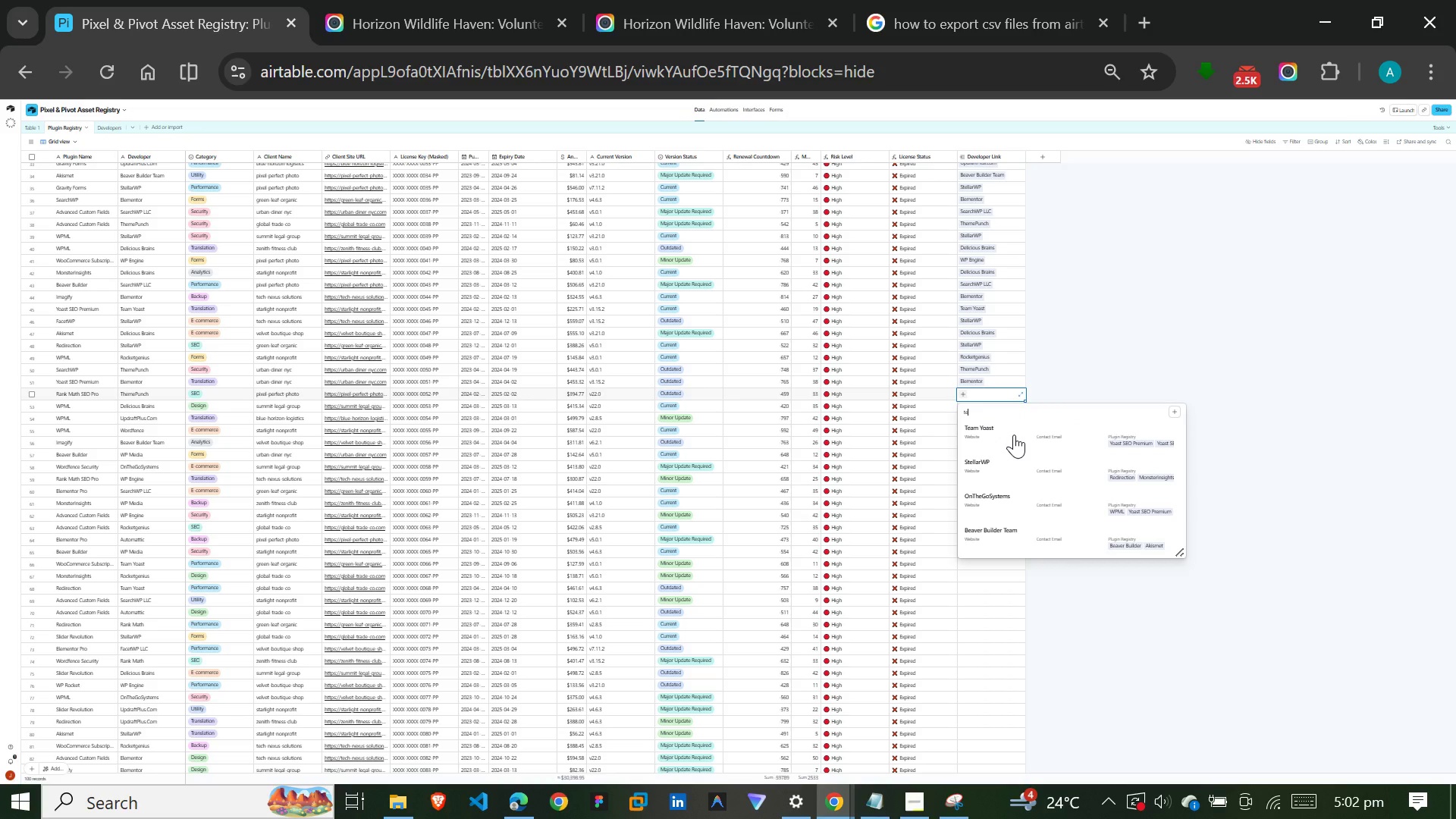 
key(Backspace)
 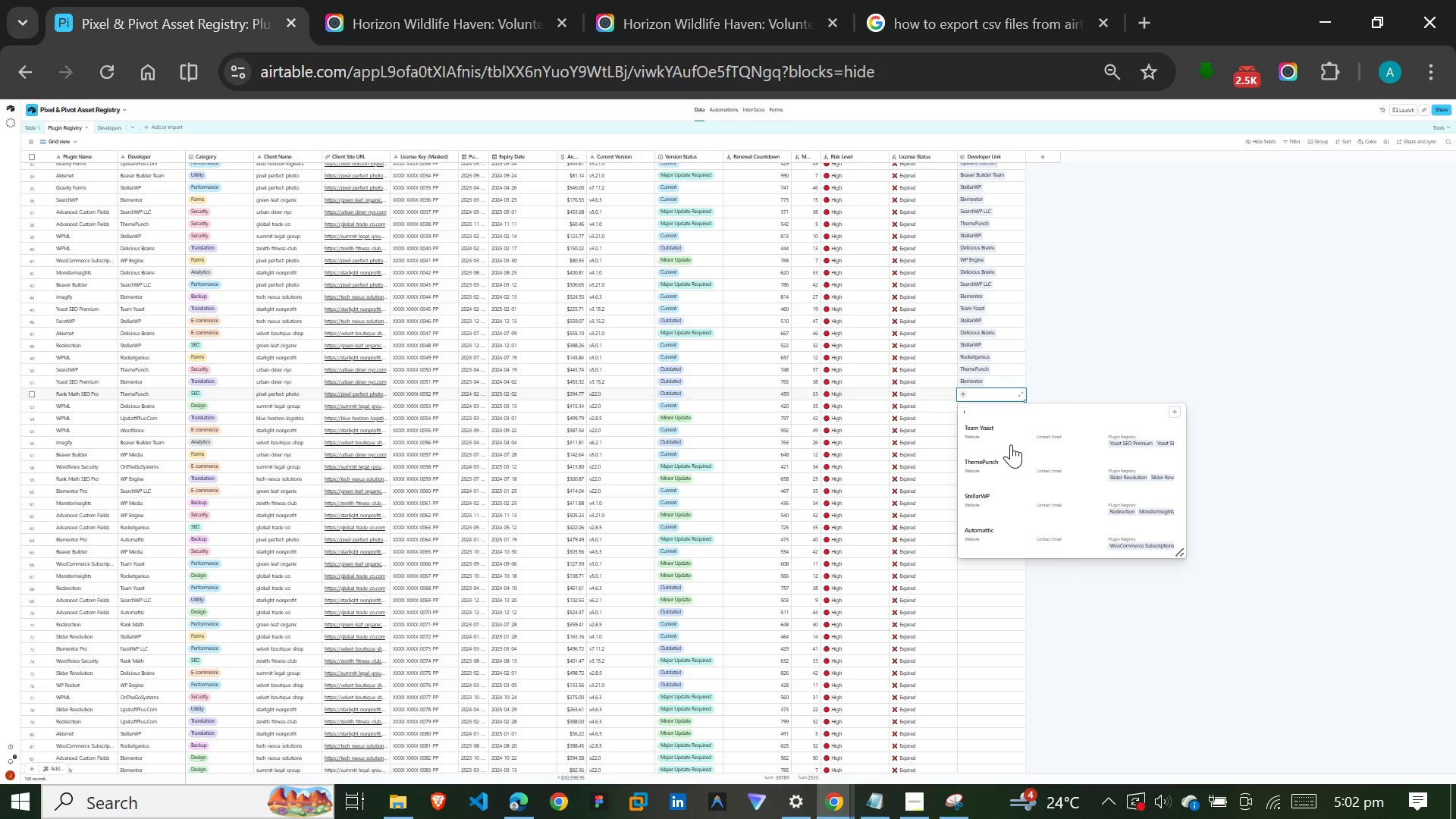 
left_click([1009, 451])
 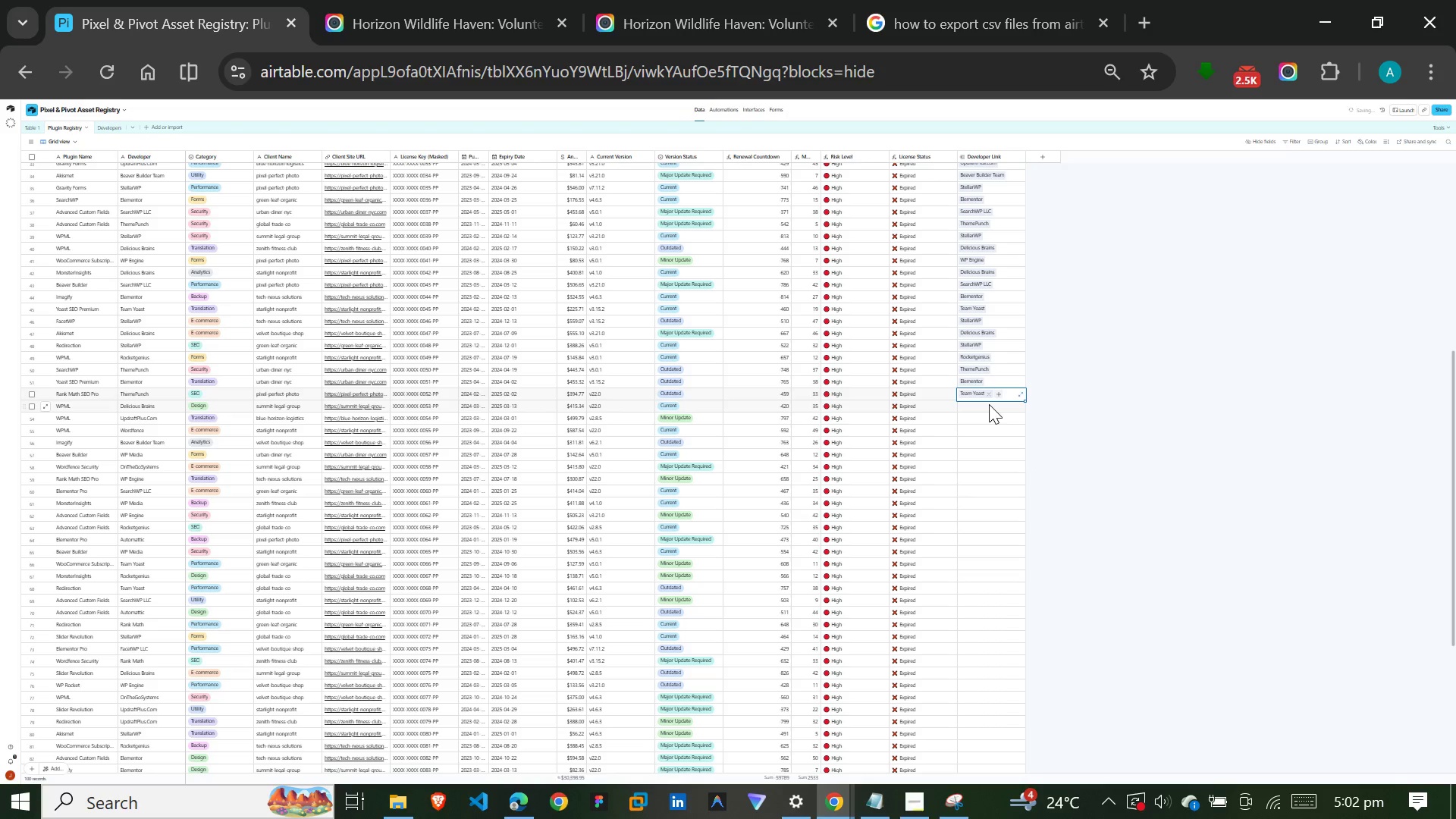 
left_click([989, 404])
 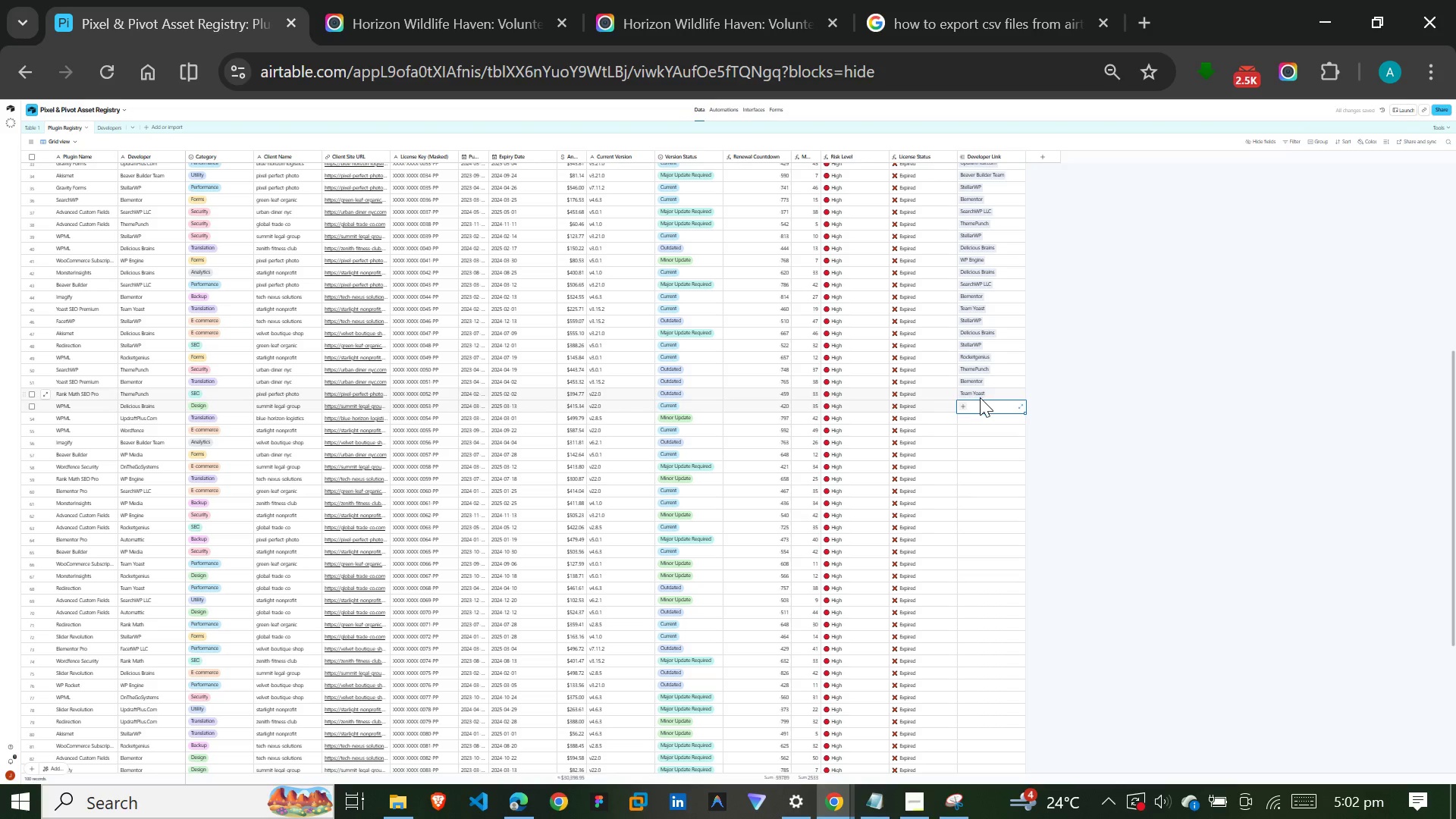 
left_click([980, 388])
 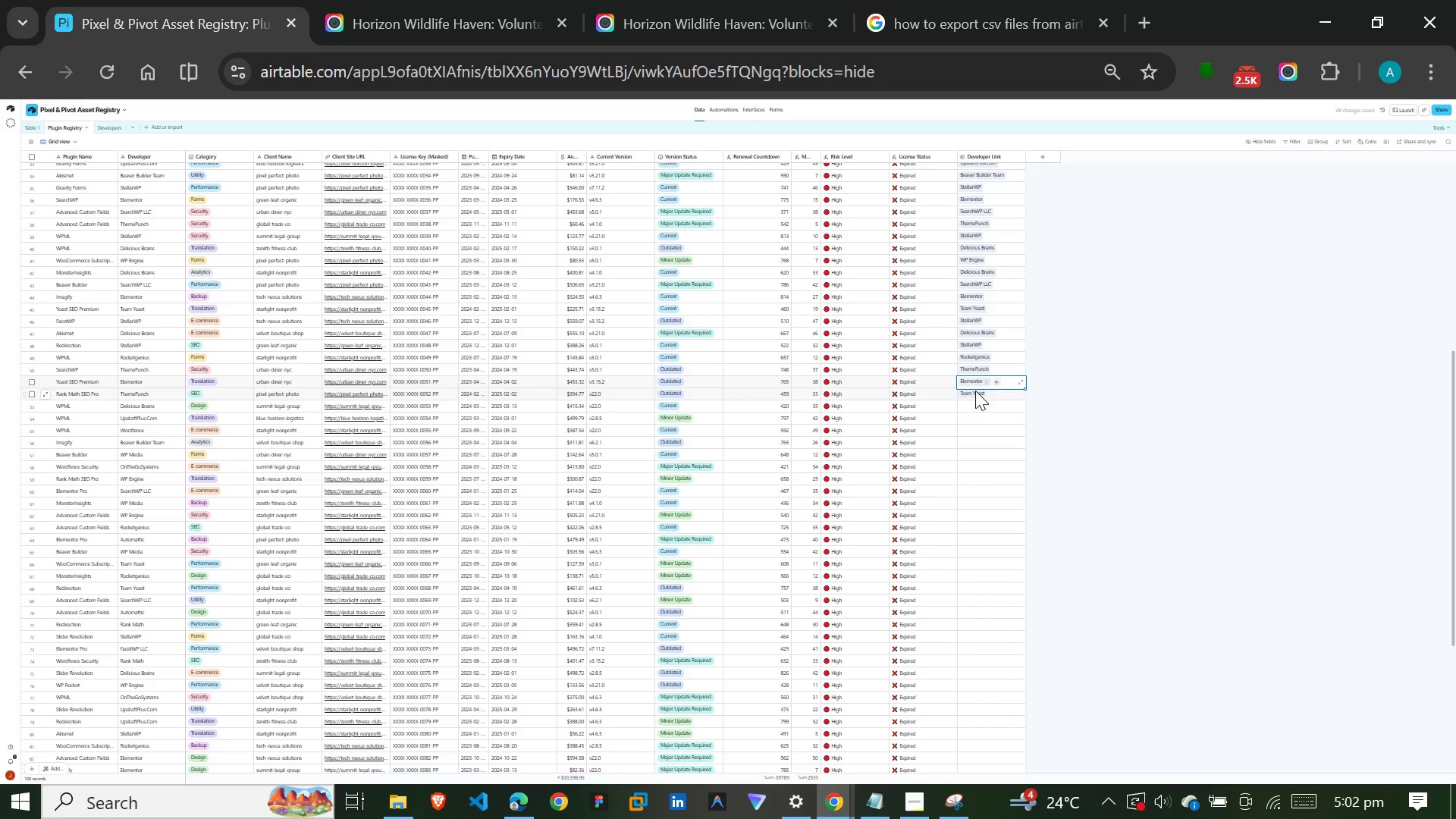 
left_click([975, 391])
 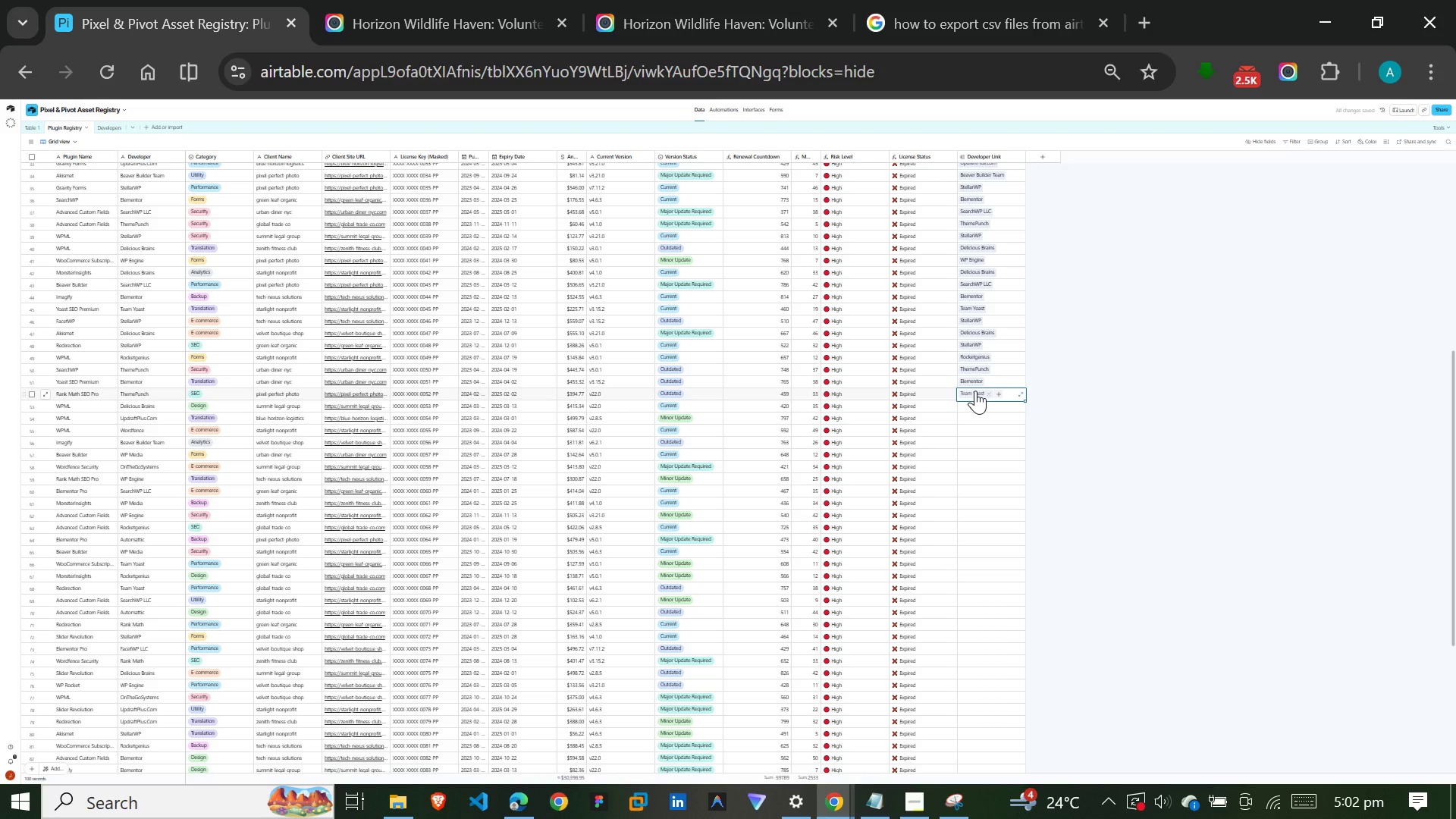 
type(te)
key(Backspace)
type(h)
 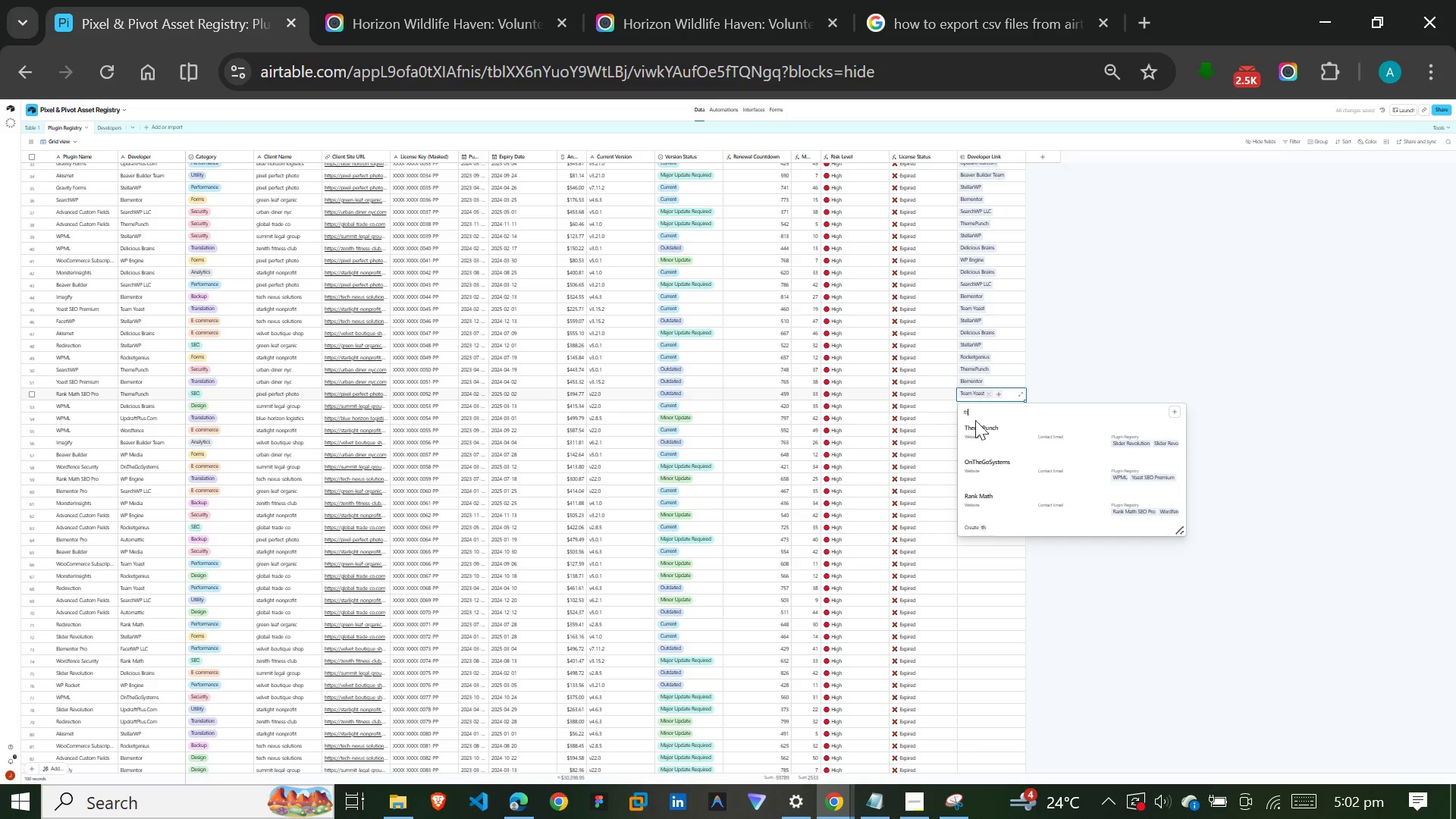 
left_click([975, 420])
 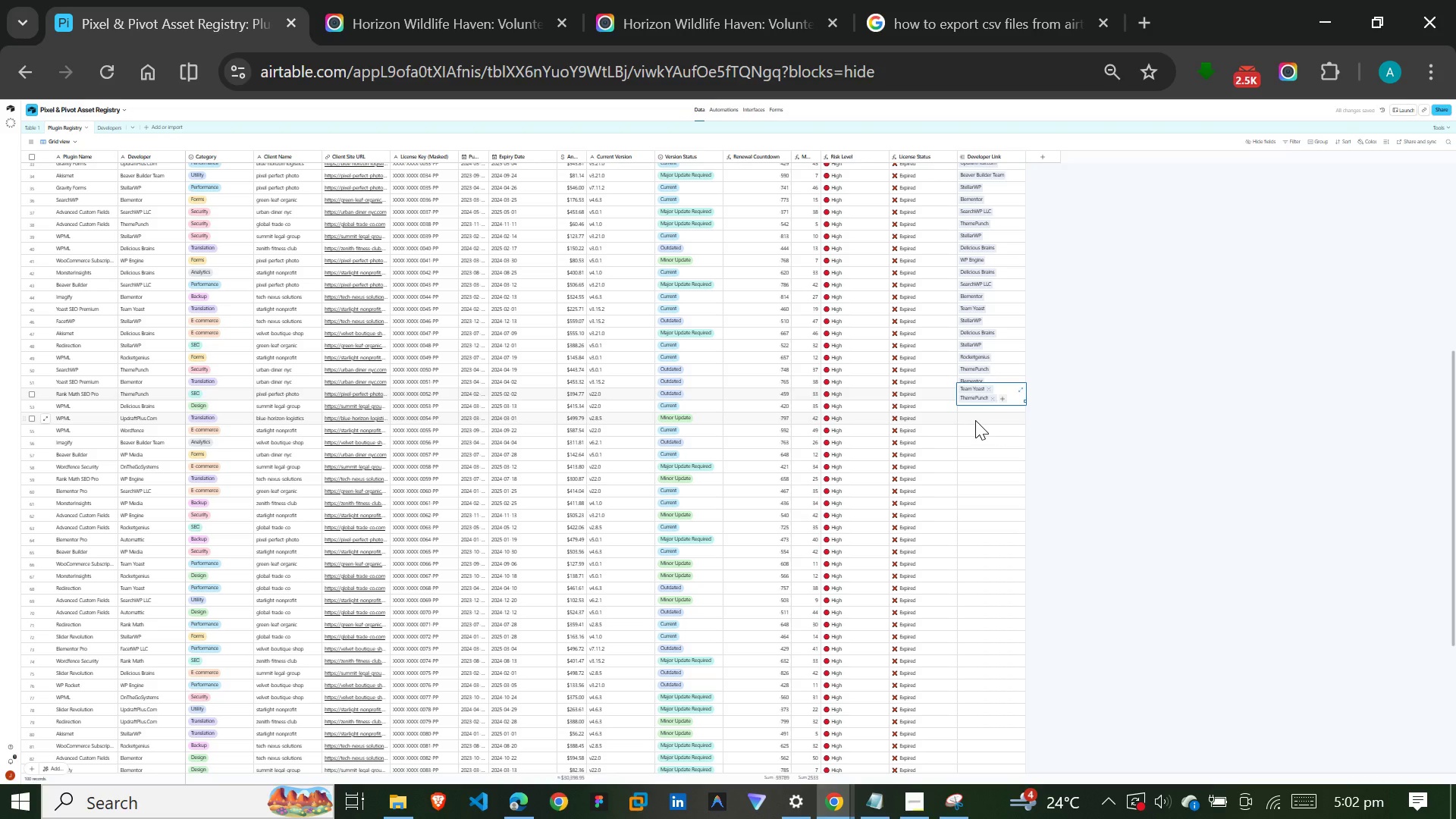 
wait(6.89)
 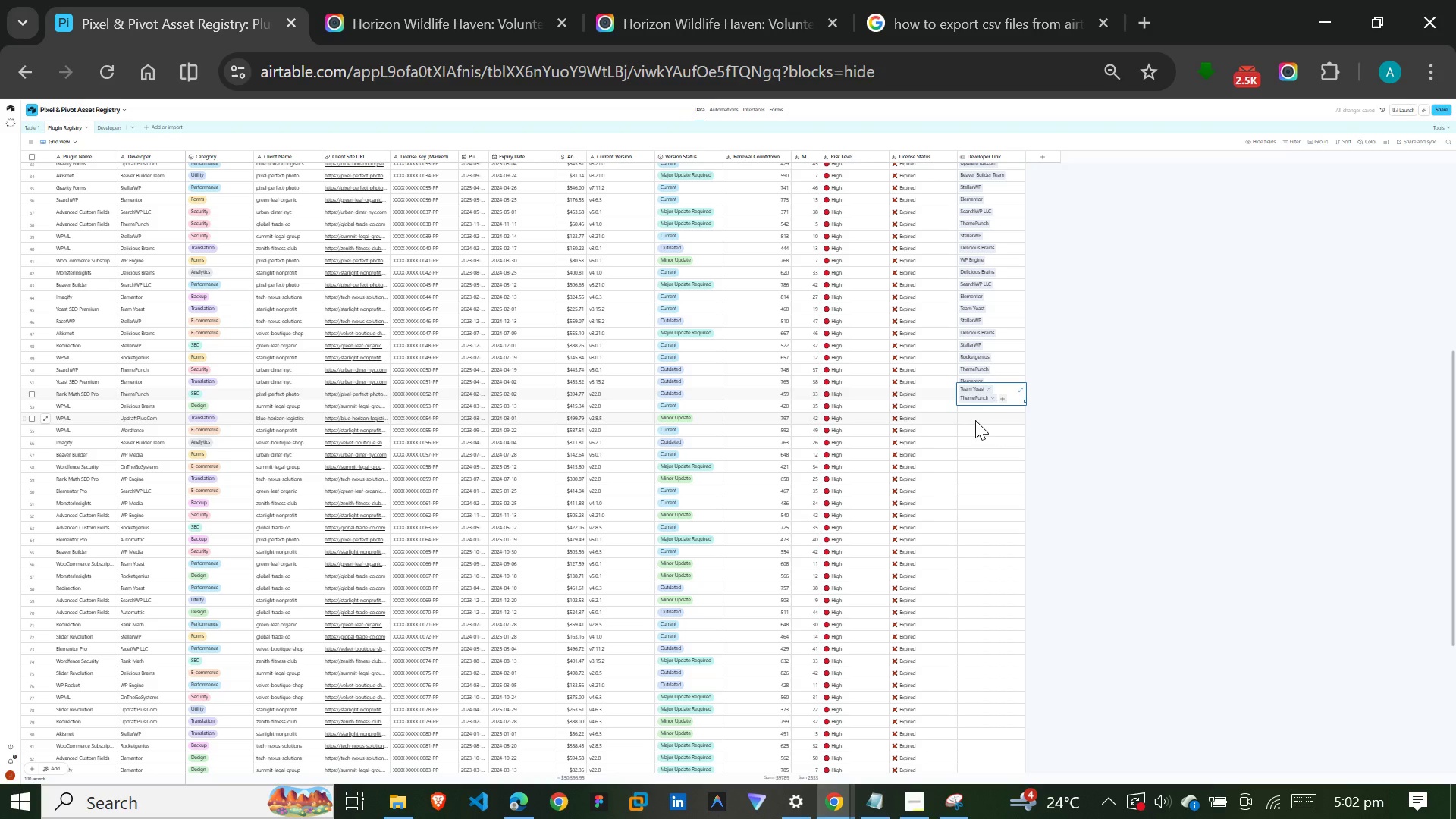 
left_click([991, 388])
 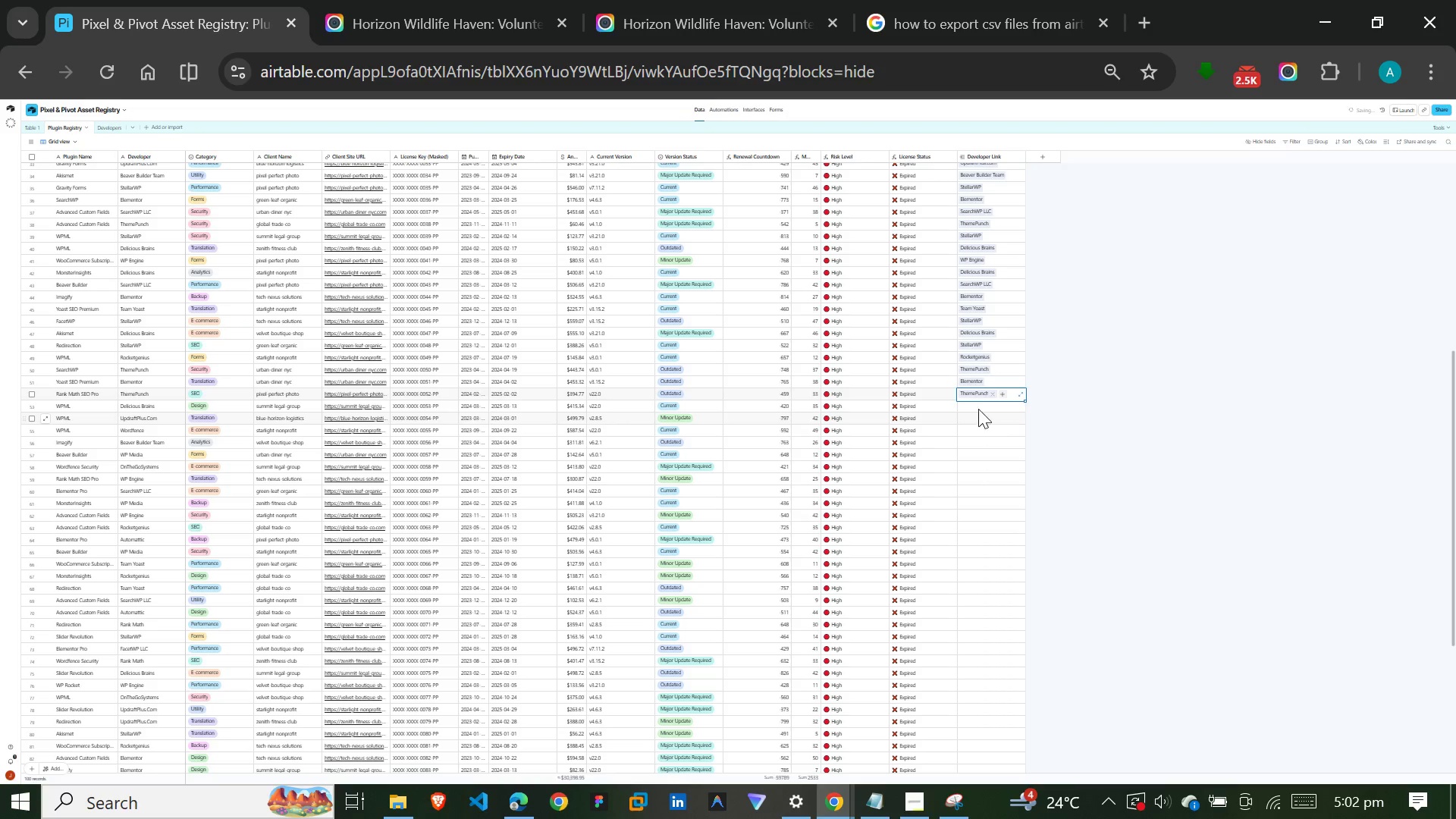 
left_click([978, 407])
 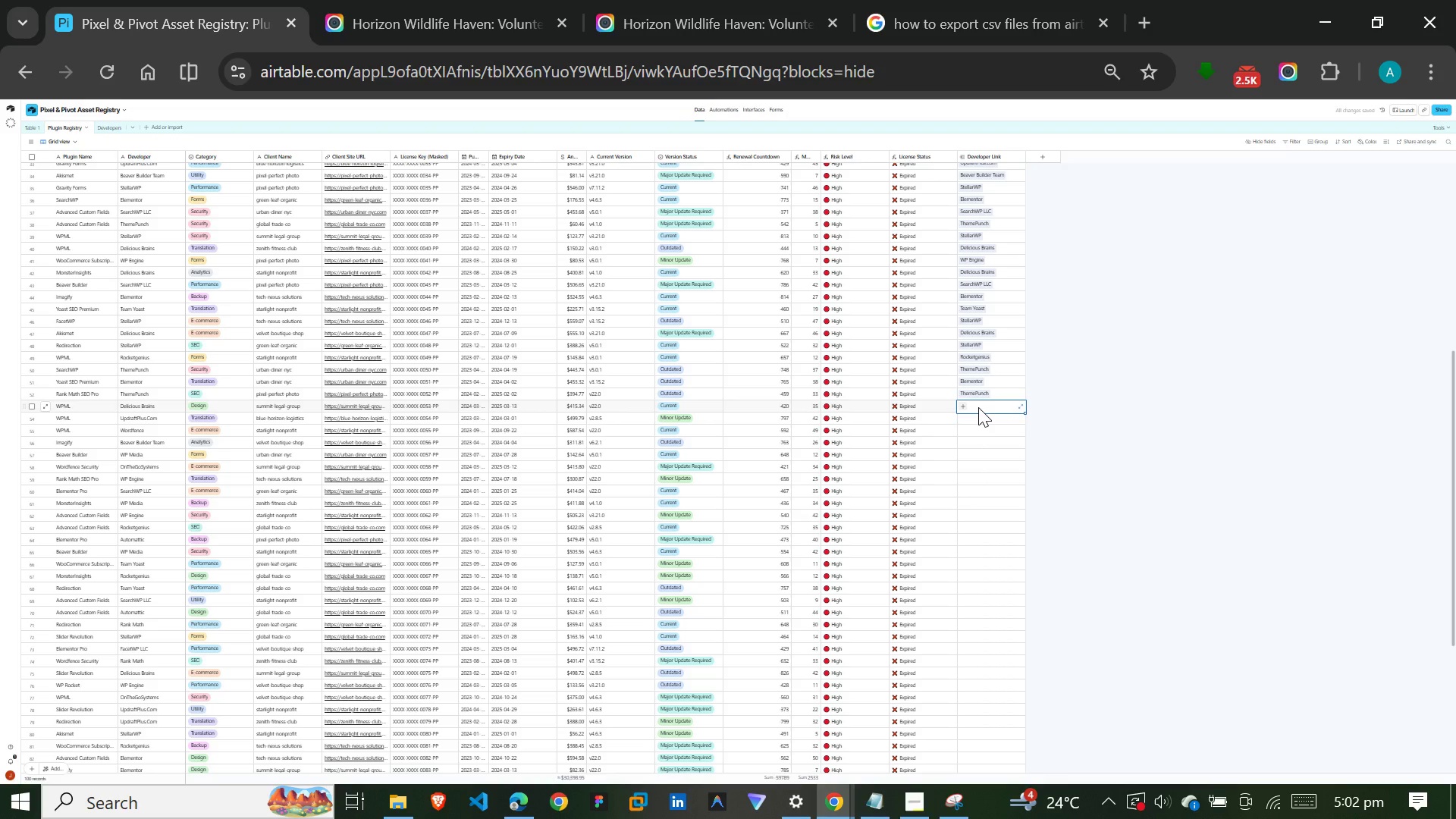 
wait(8.53)
 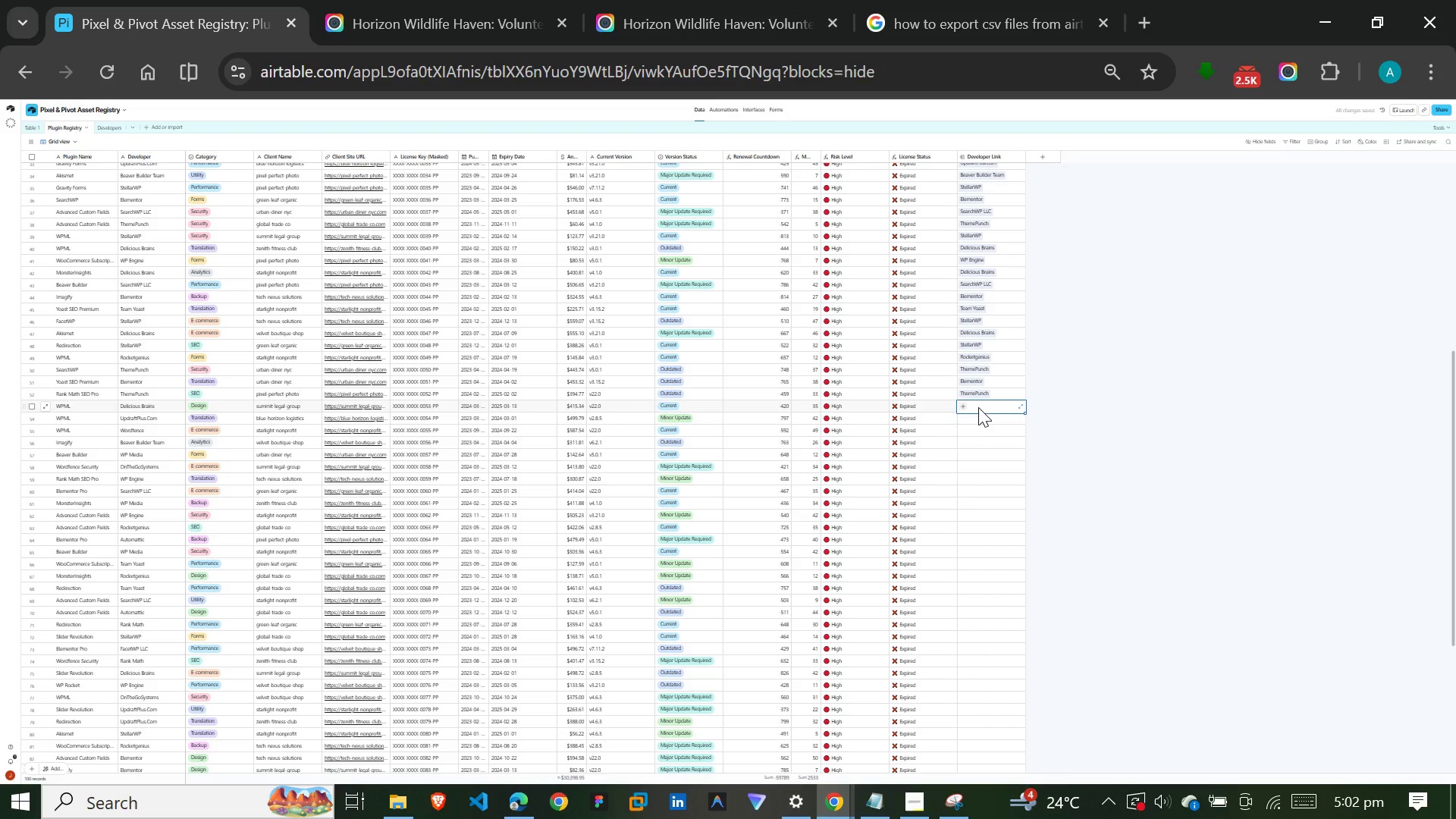 
type(de)
 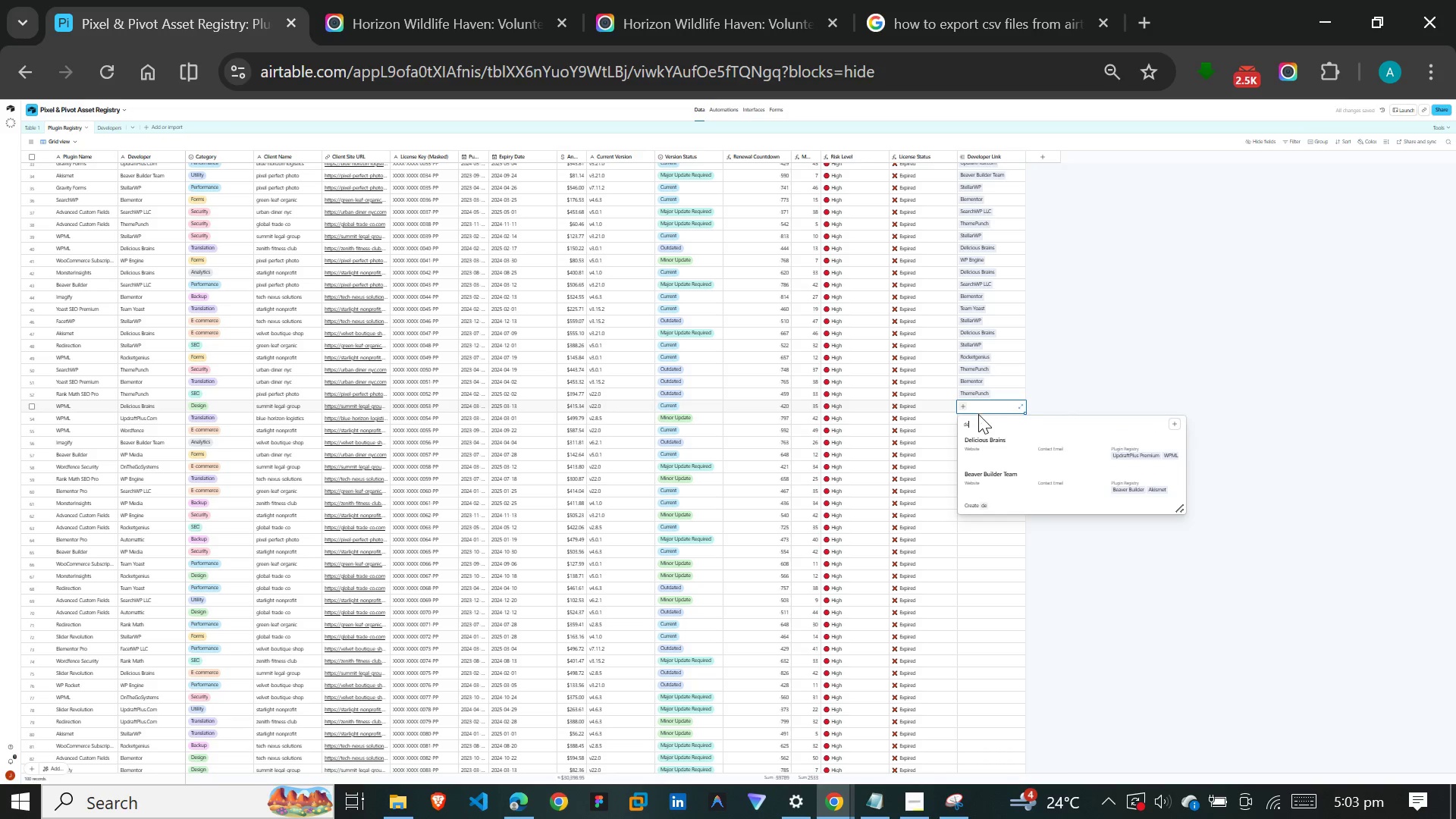 
left_click([977, 440])
 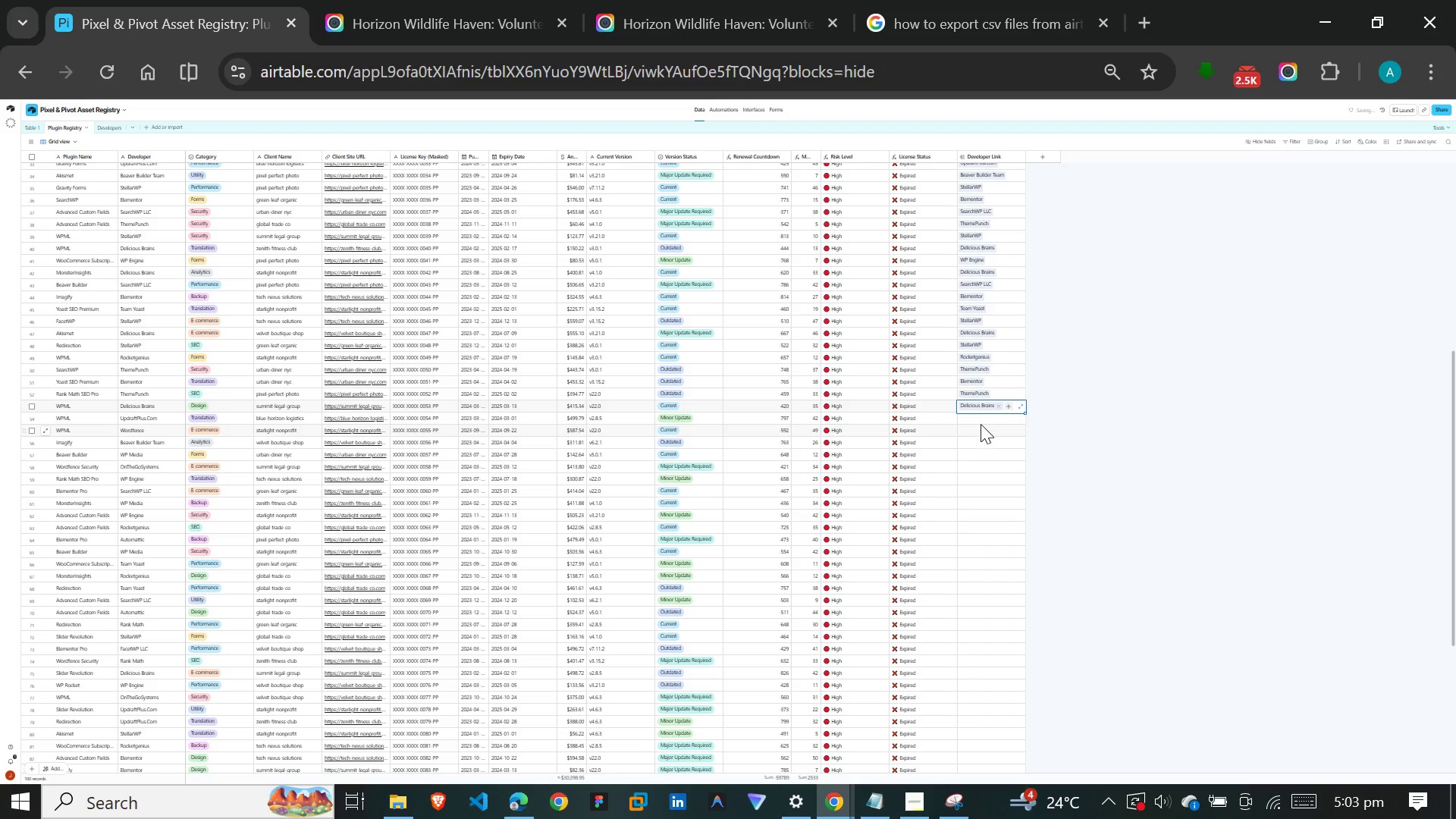 
left_click([983, 421])
 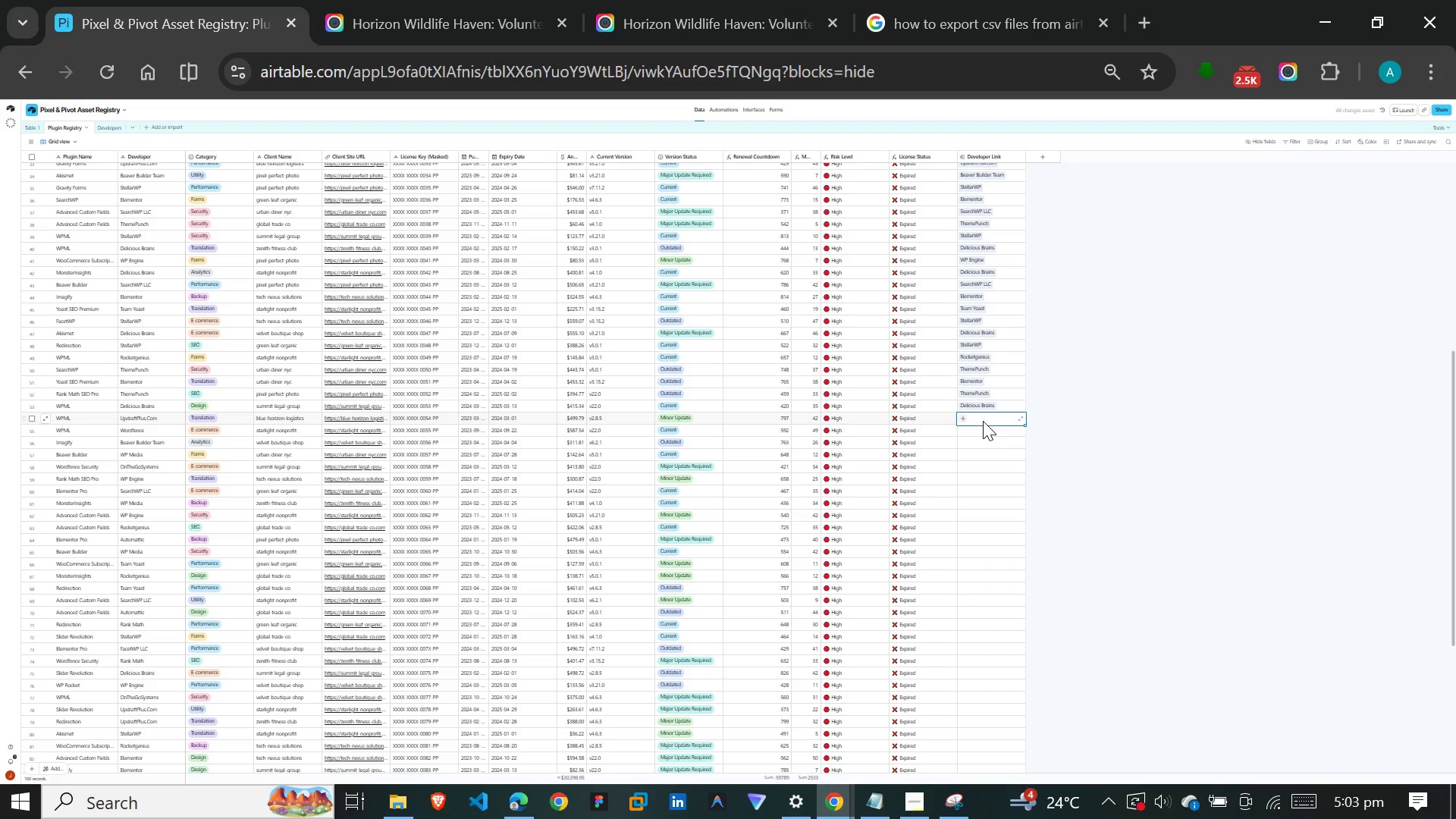 
type(up)
 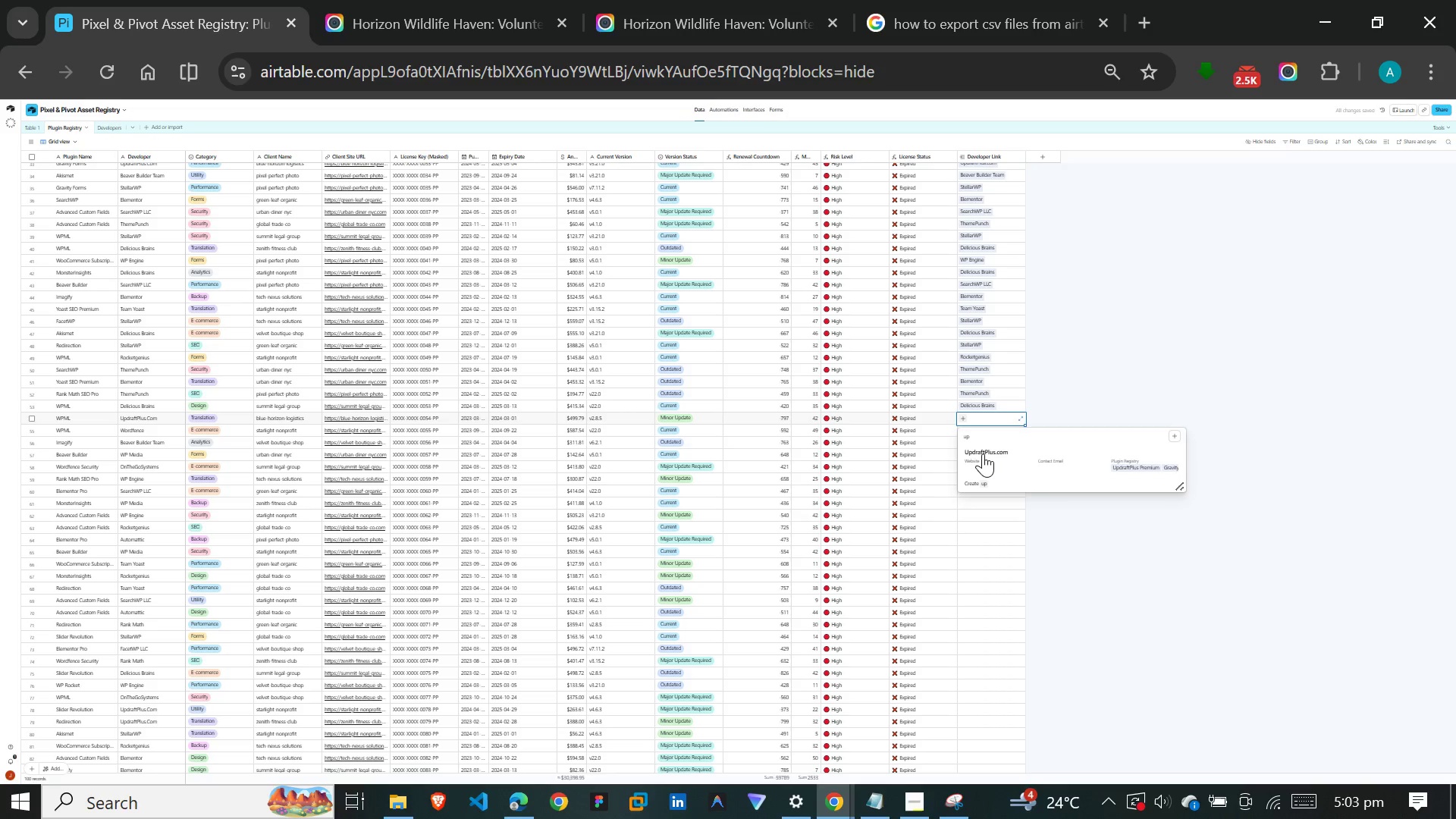 
left_click([983, 453])
 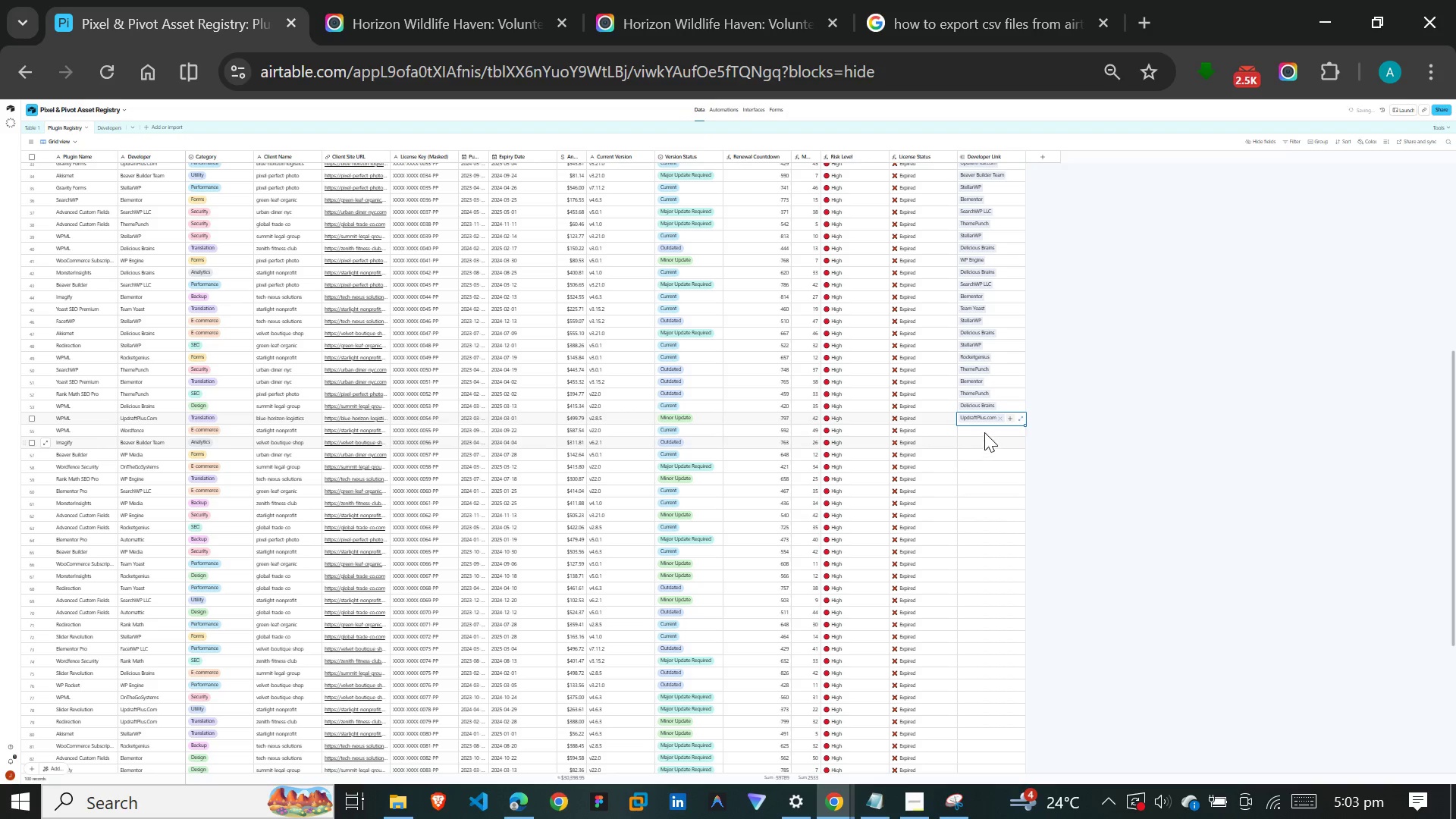 
left_click([984, 432])
 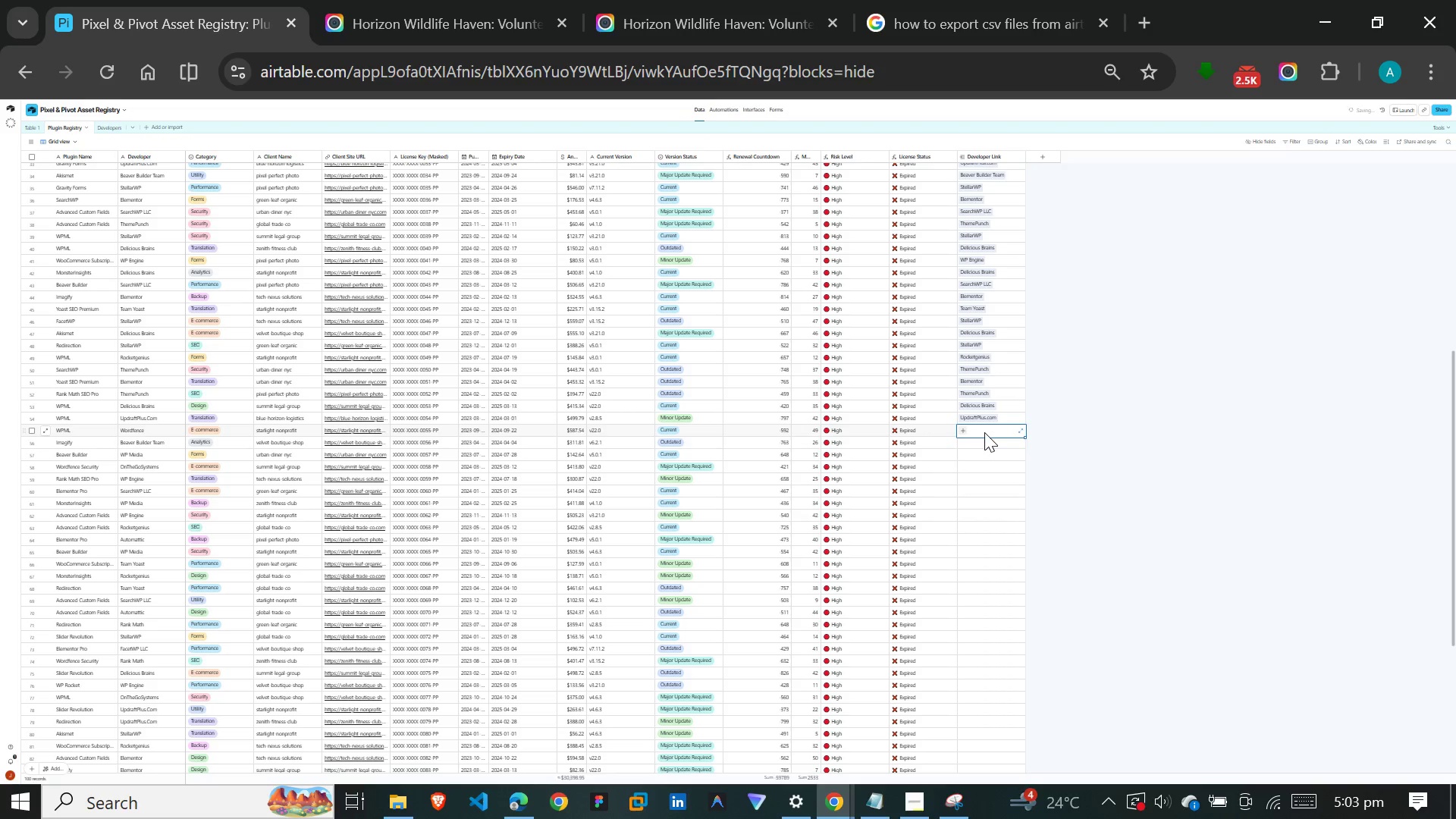 
type(wo)
 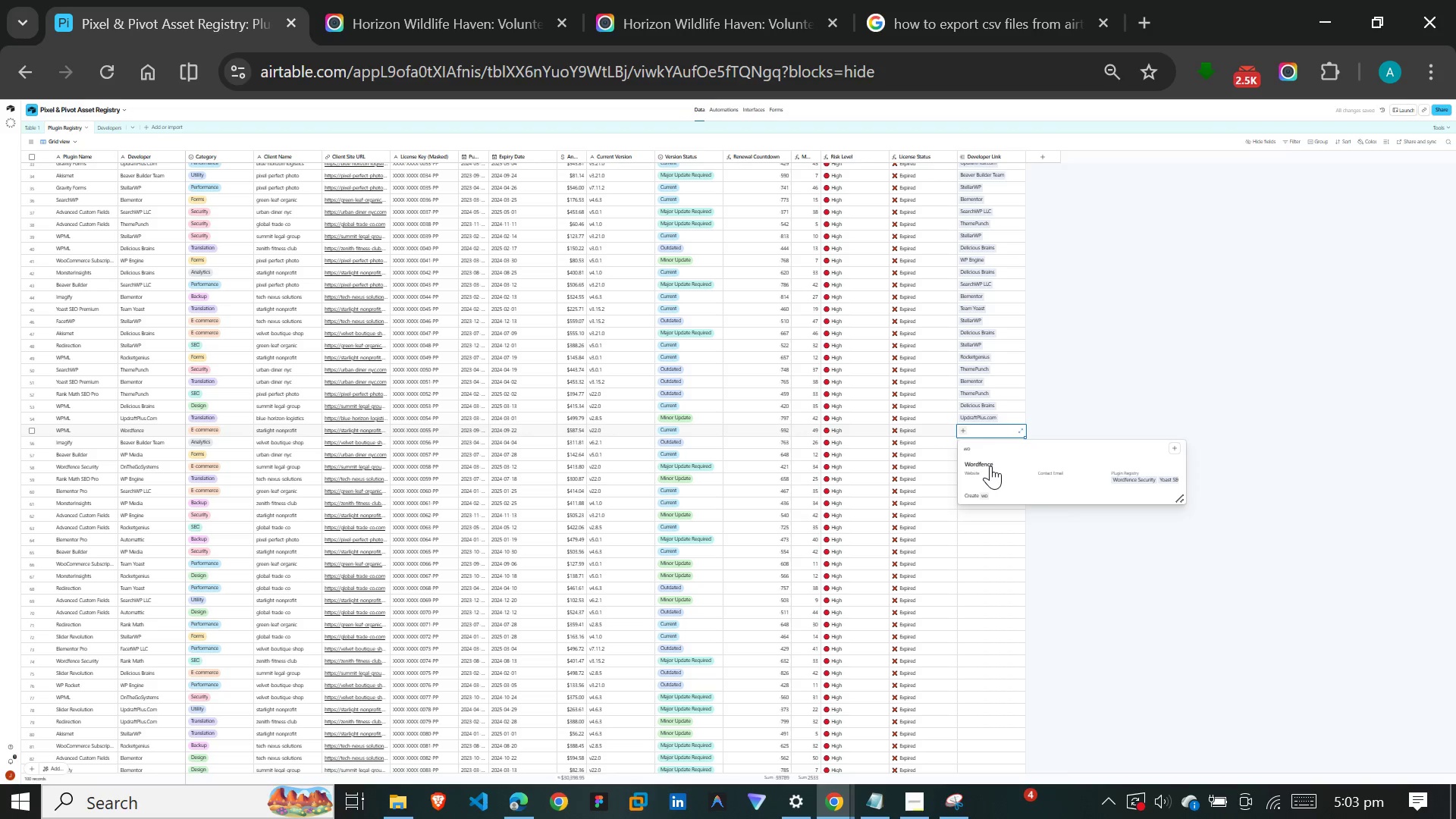 
left_click([990, 466])
 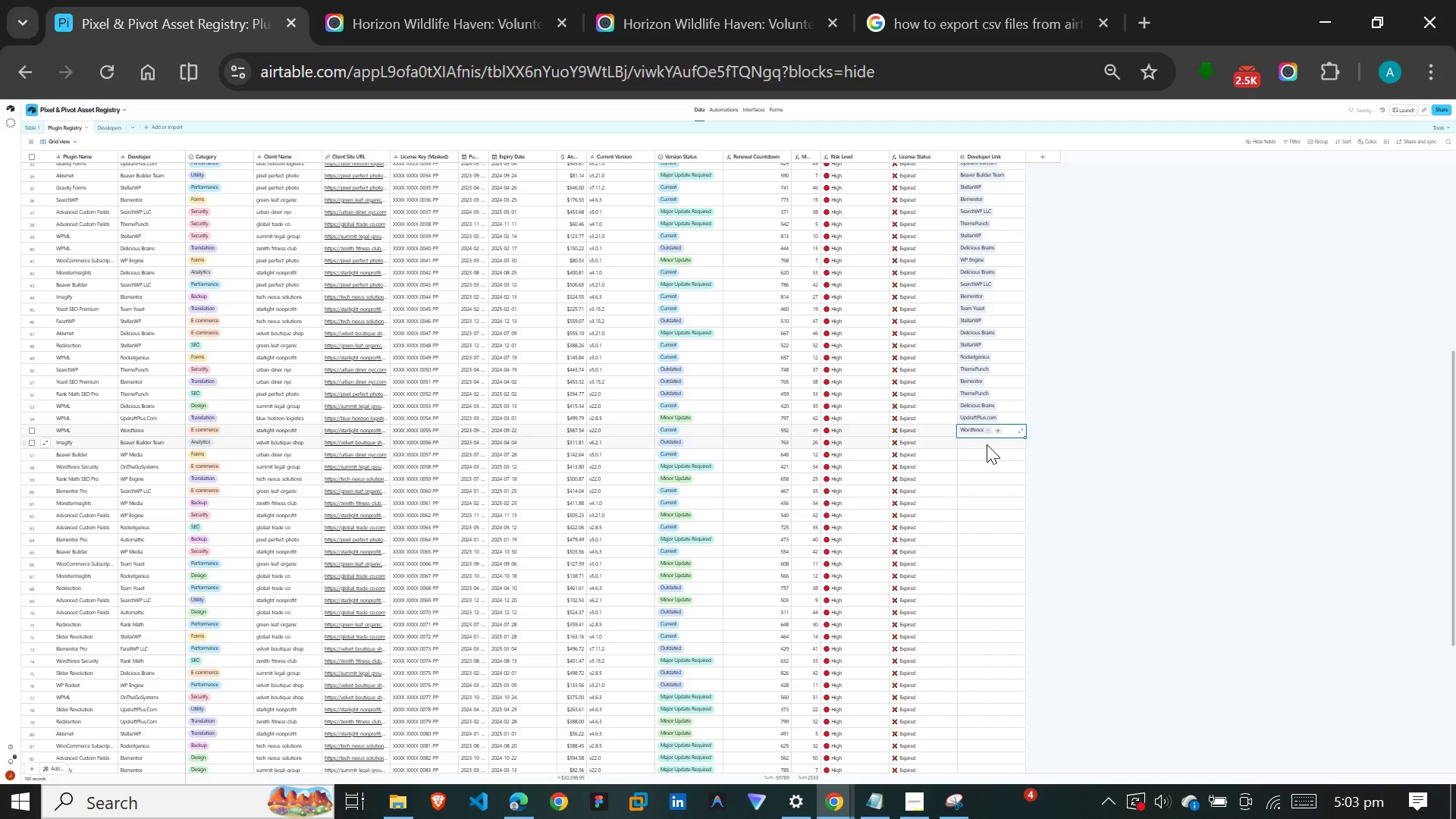 
left_click([987, 444])
 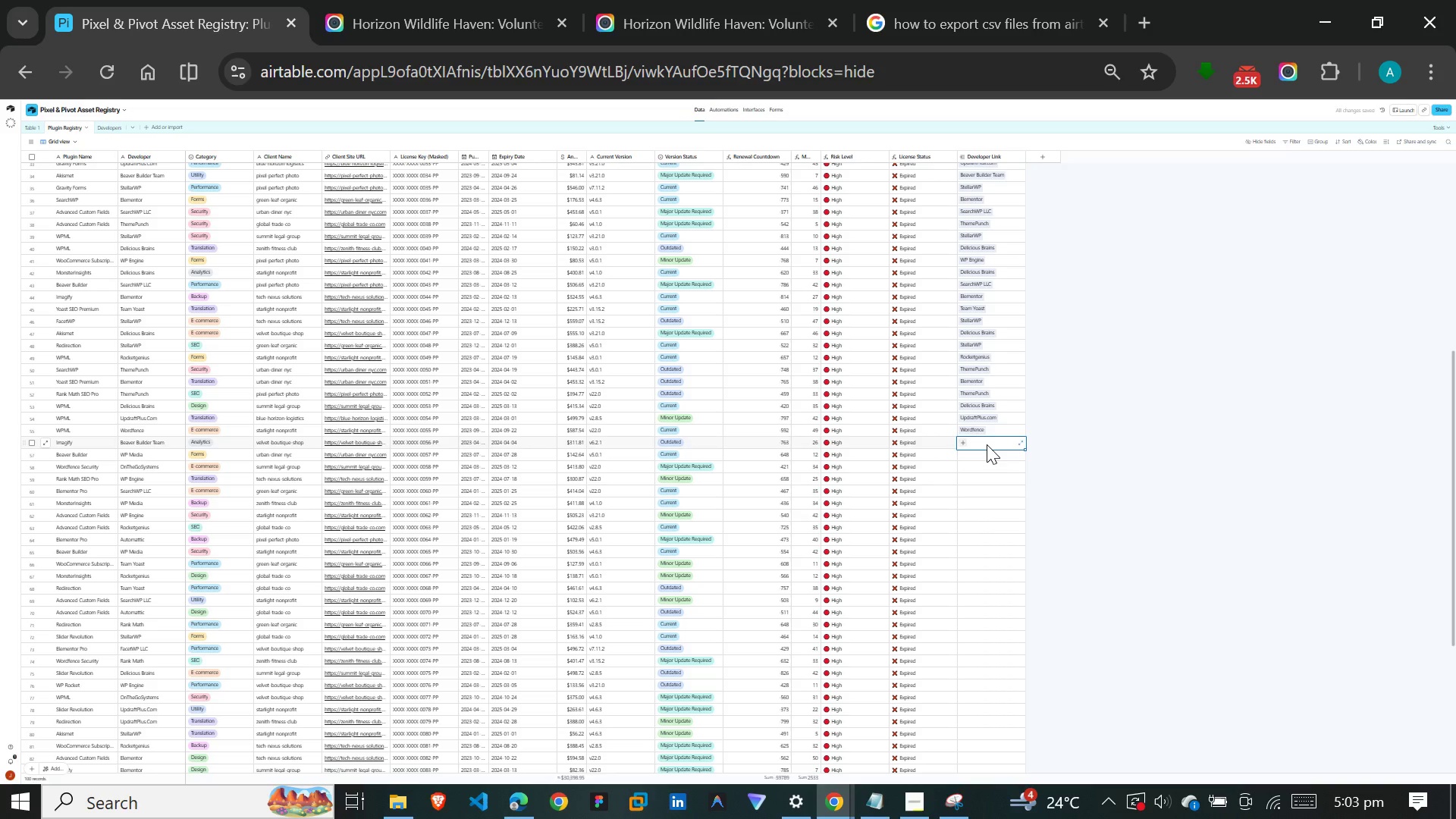 
type(bea)
 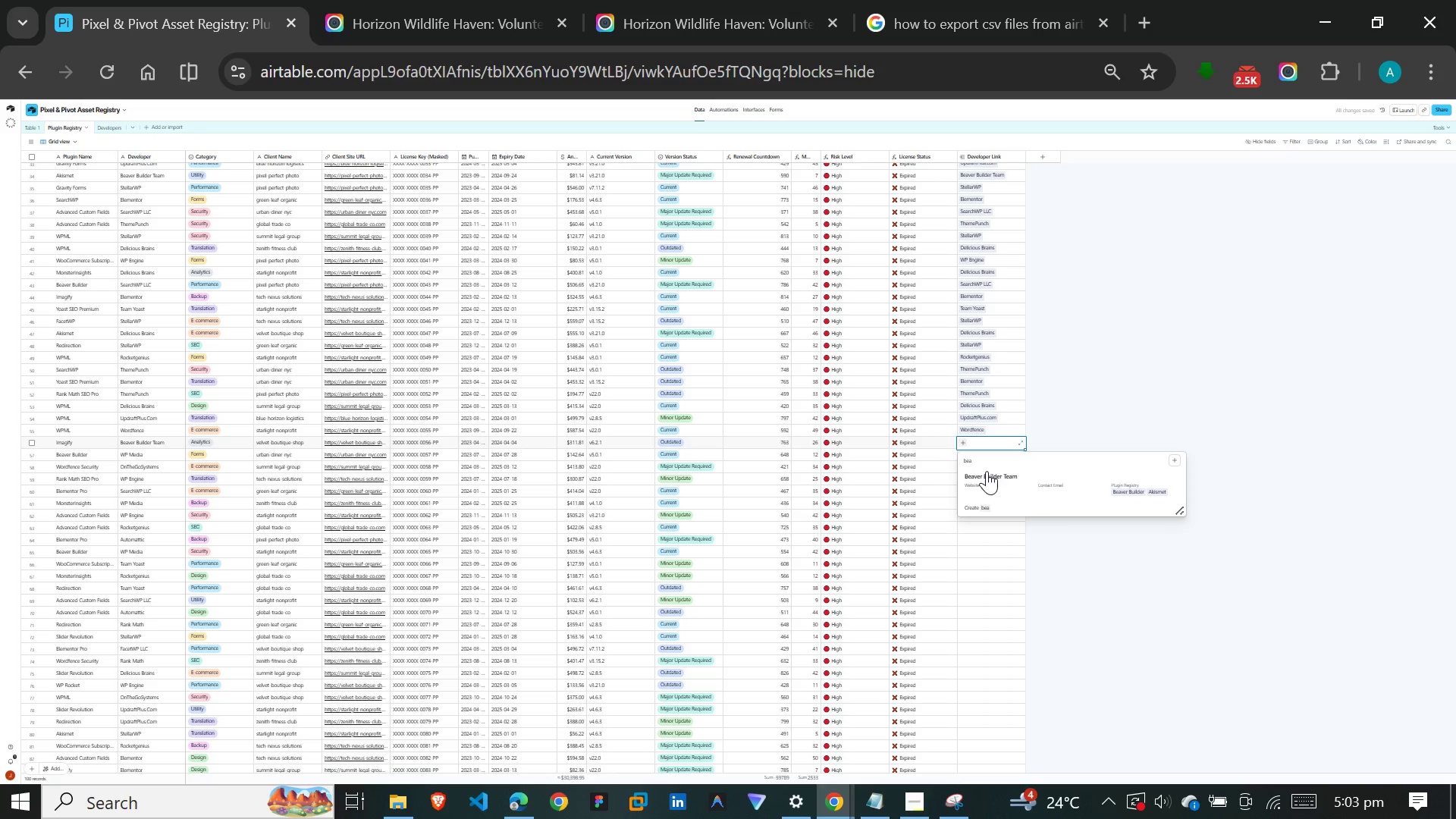 
left_click([987, 471])
 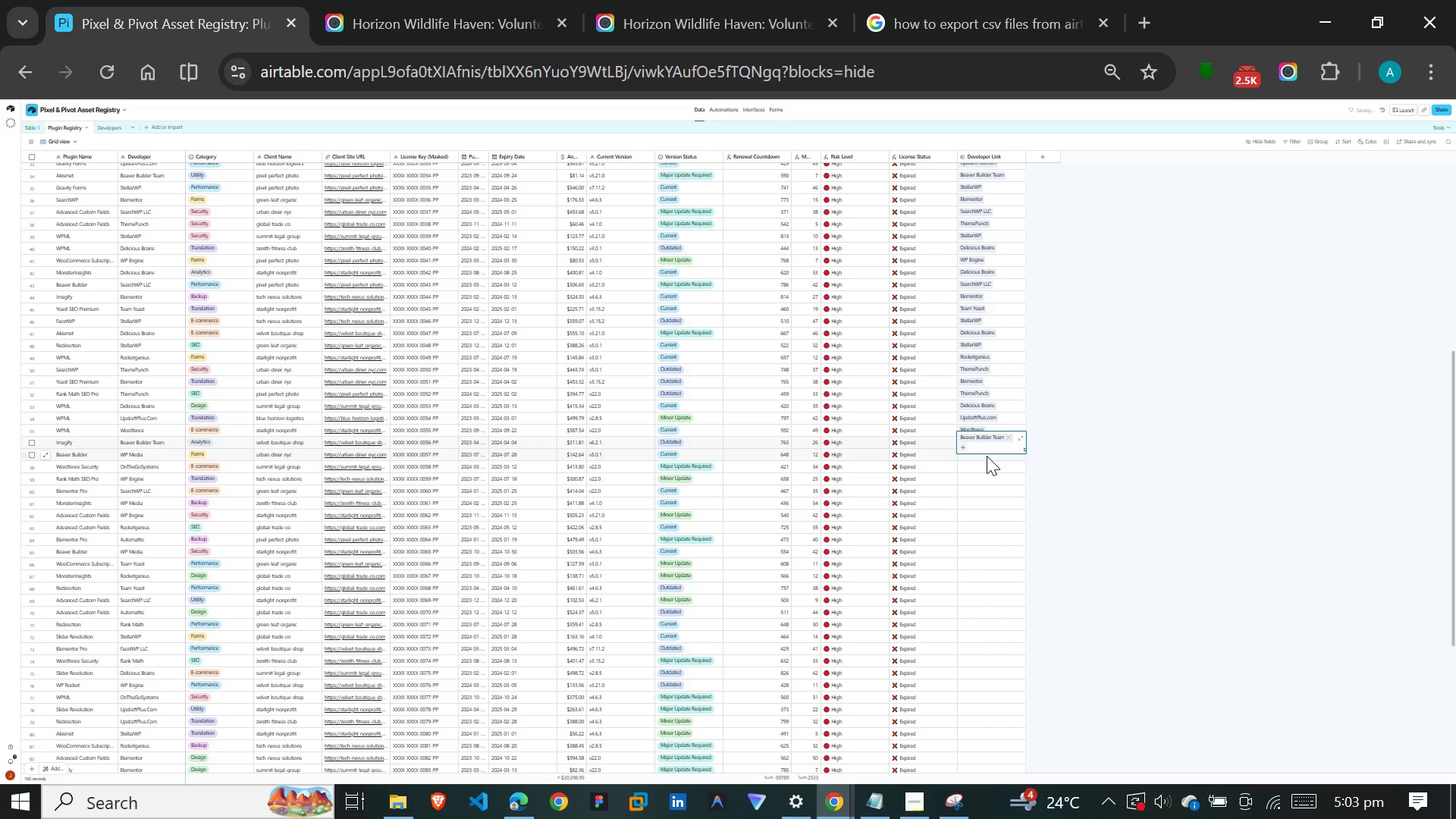 
left_click([987, 456])
 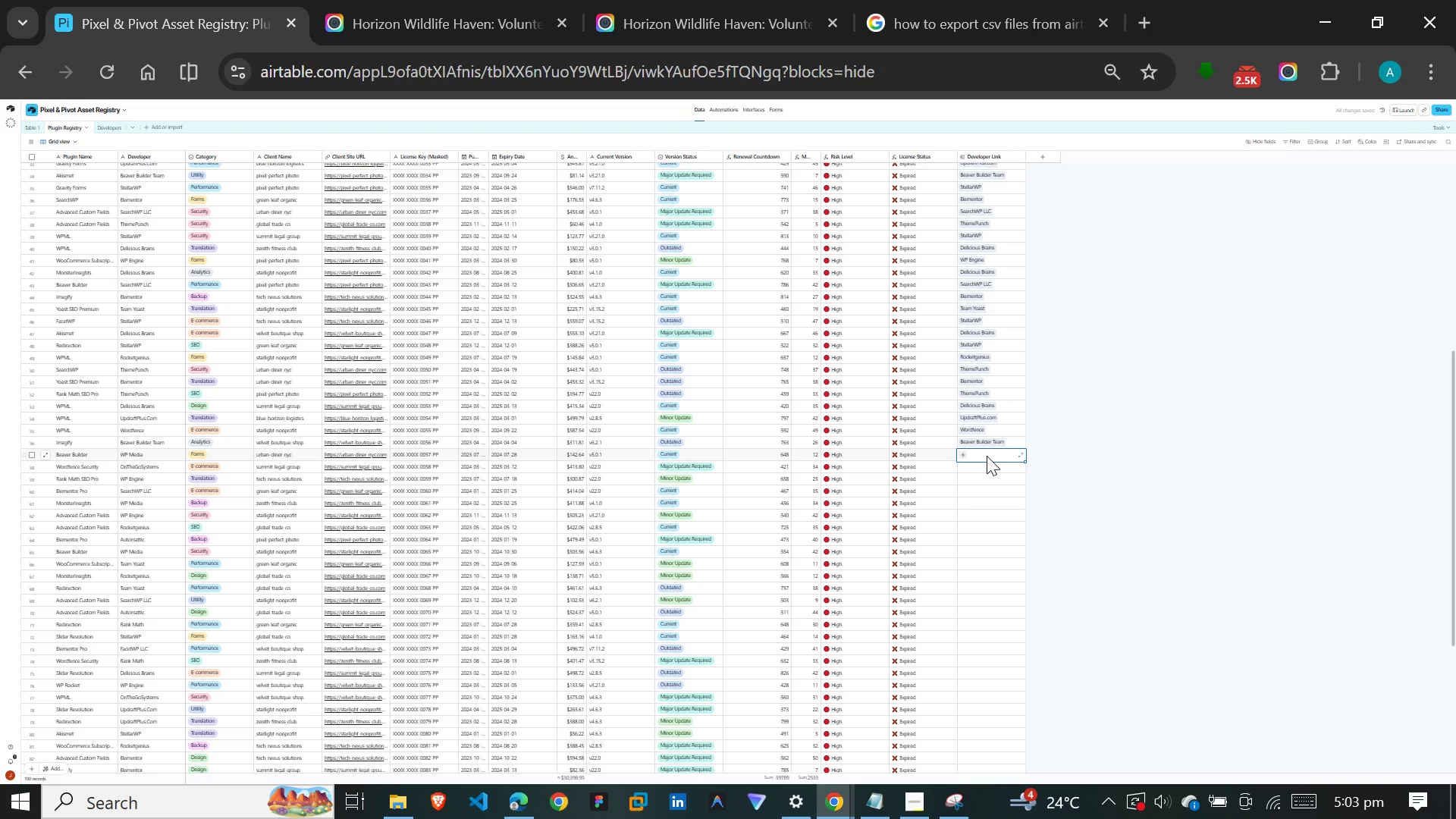 
key(W)
 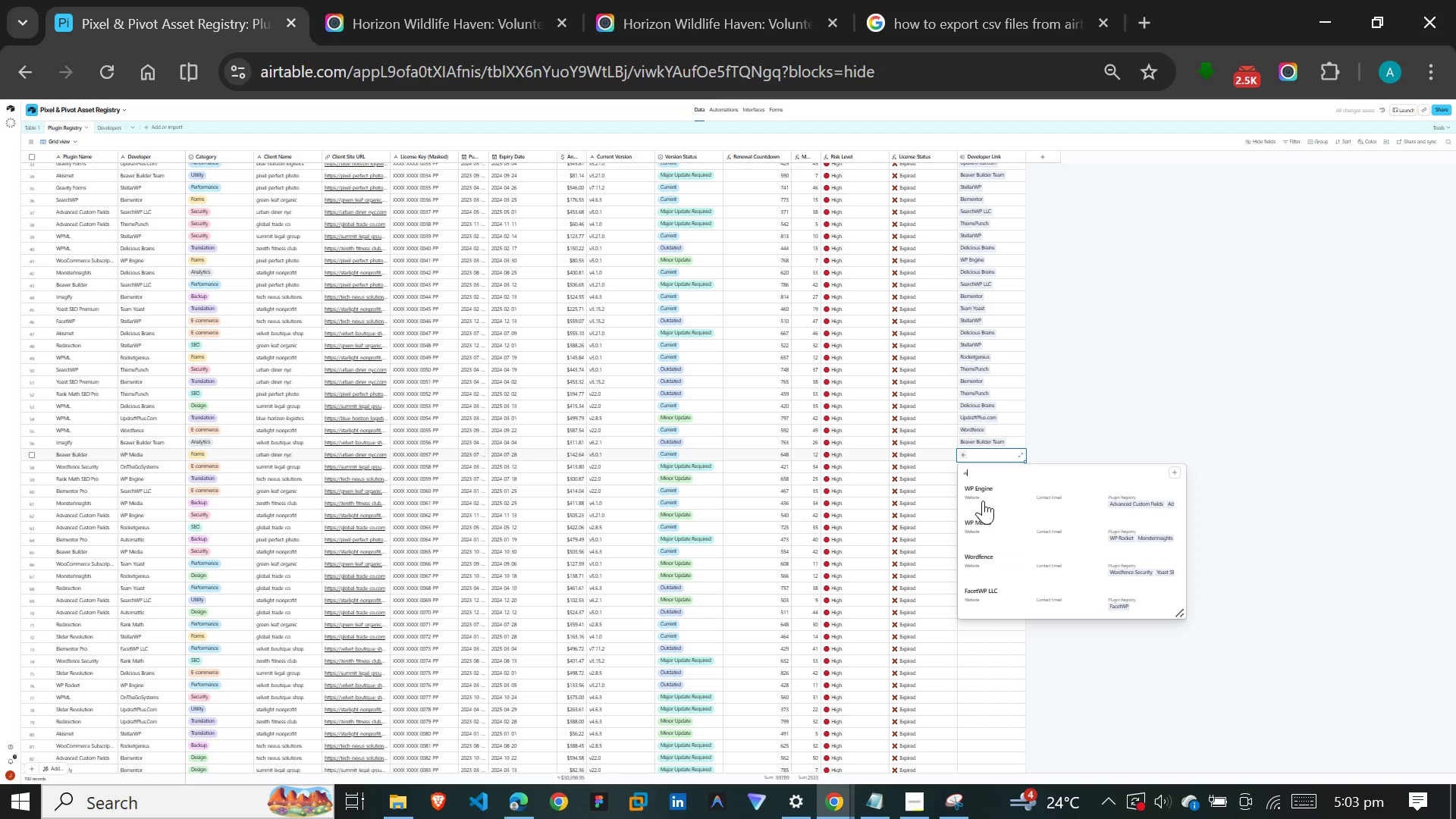 
left_click([983, 515])
 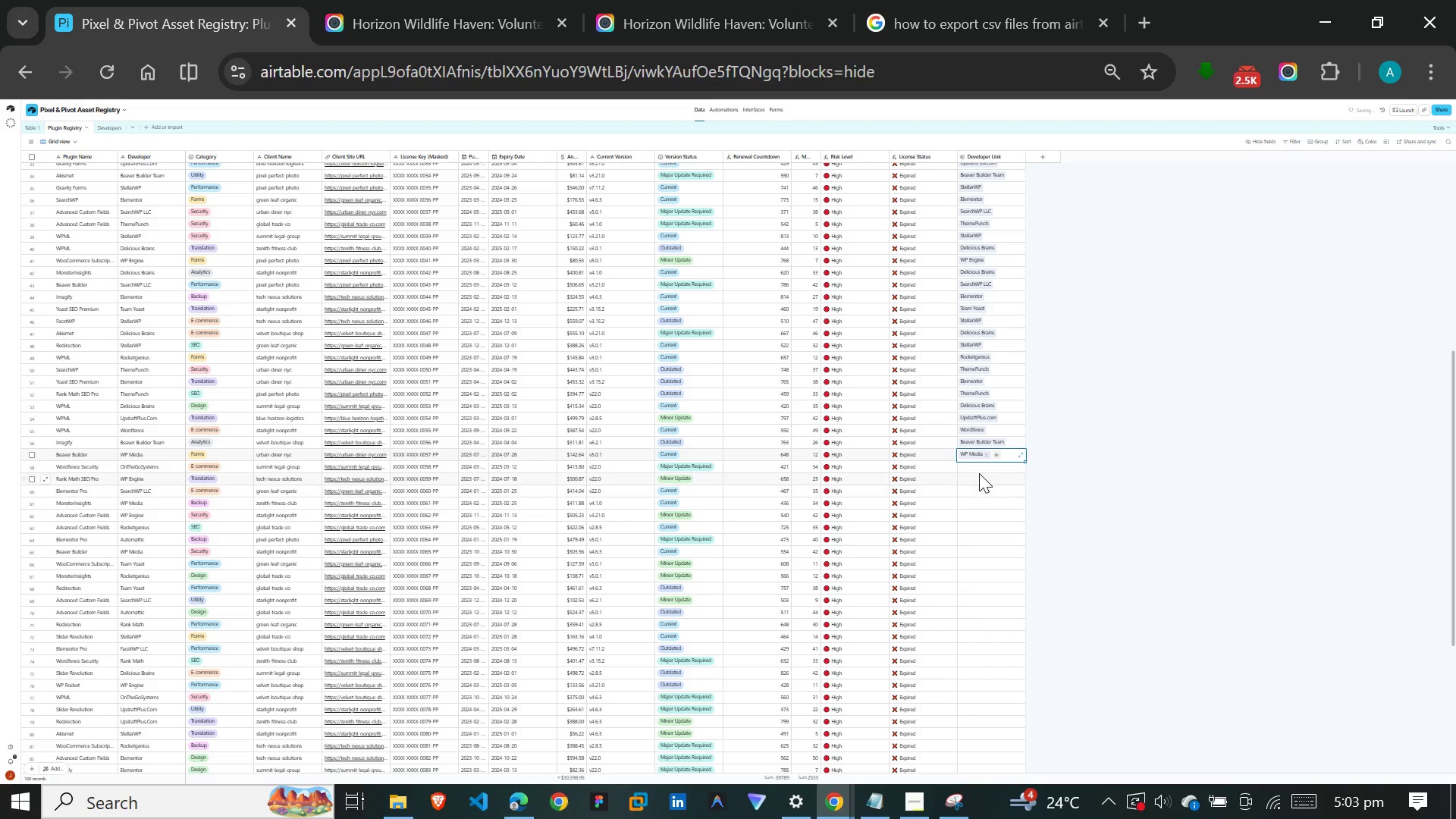 
left_click([979, 473])
 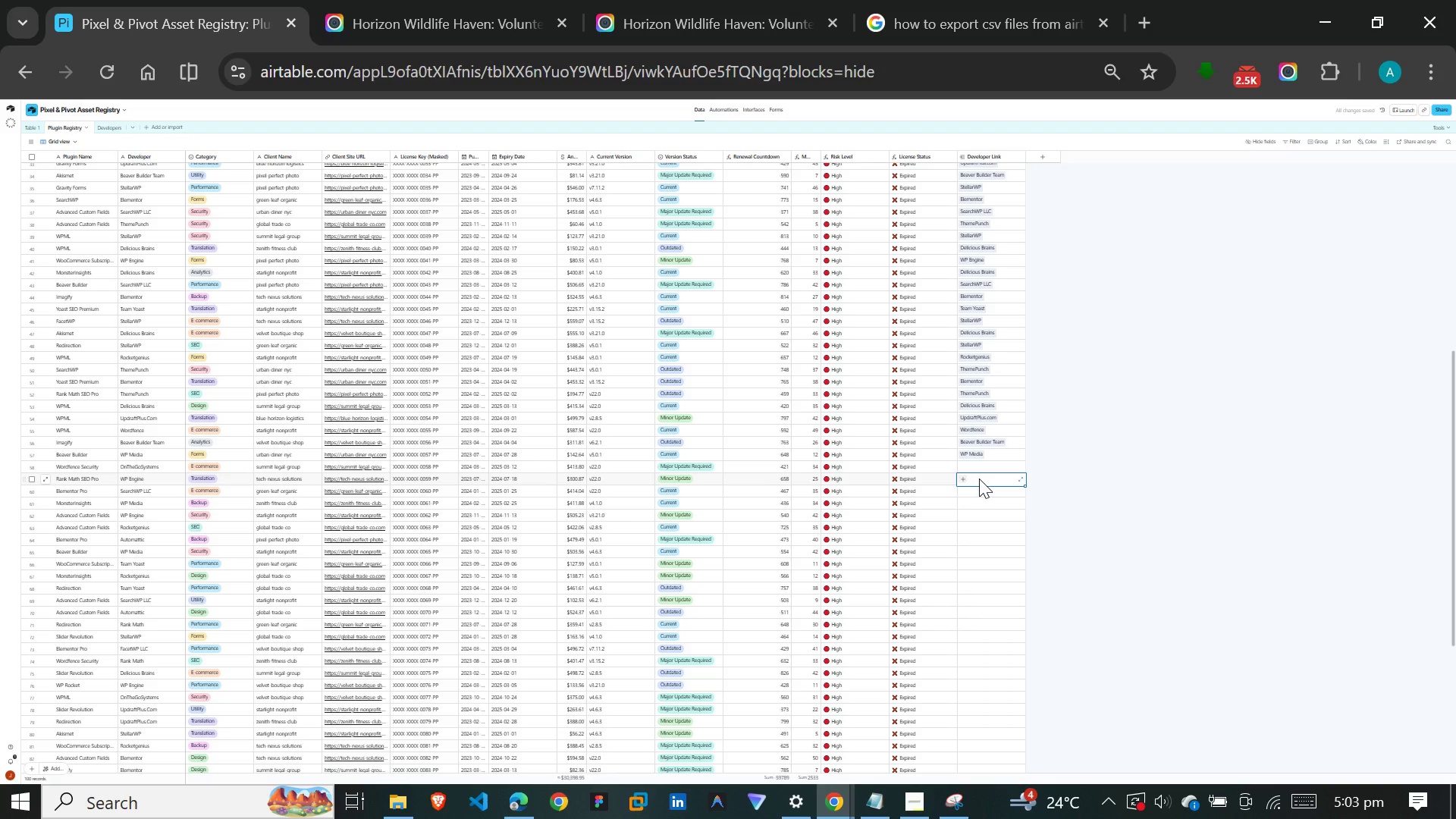 
key(W)
 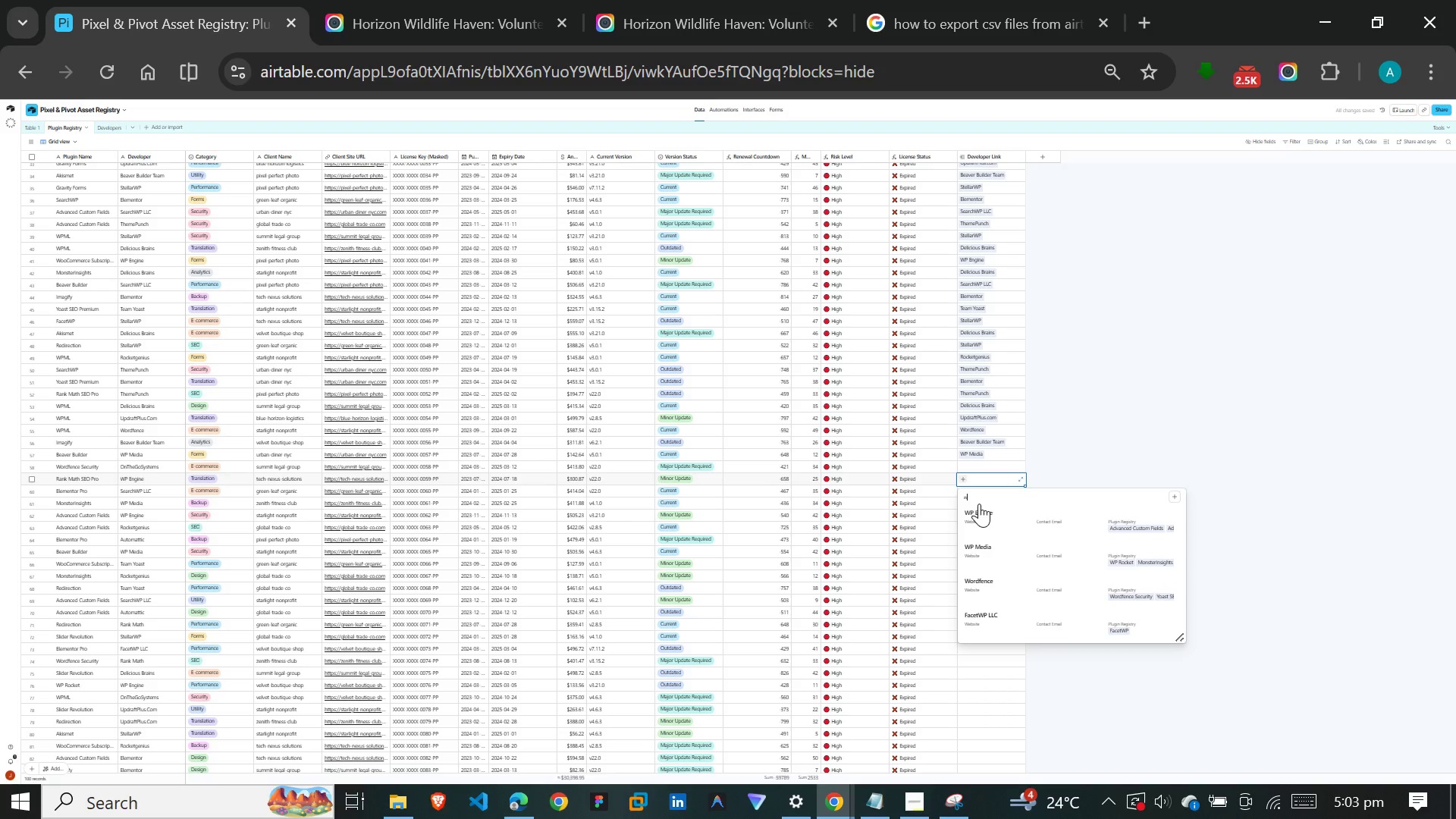 
left_click([979, 507])
 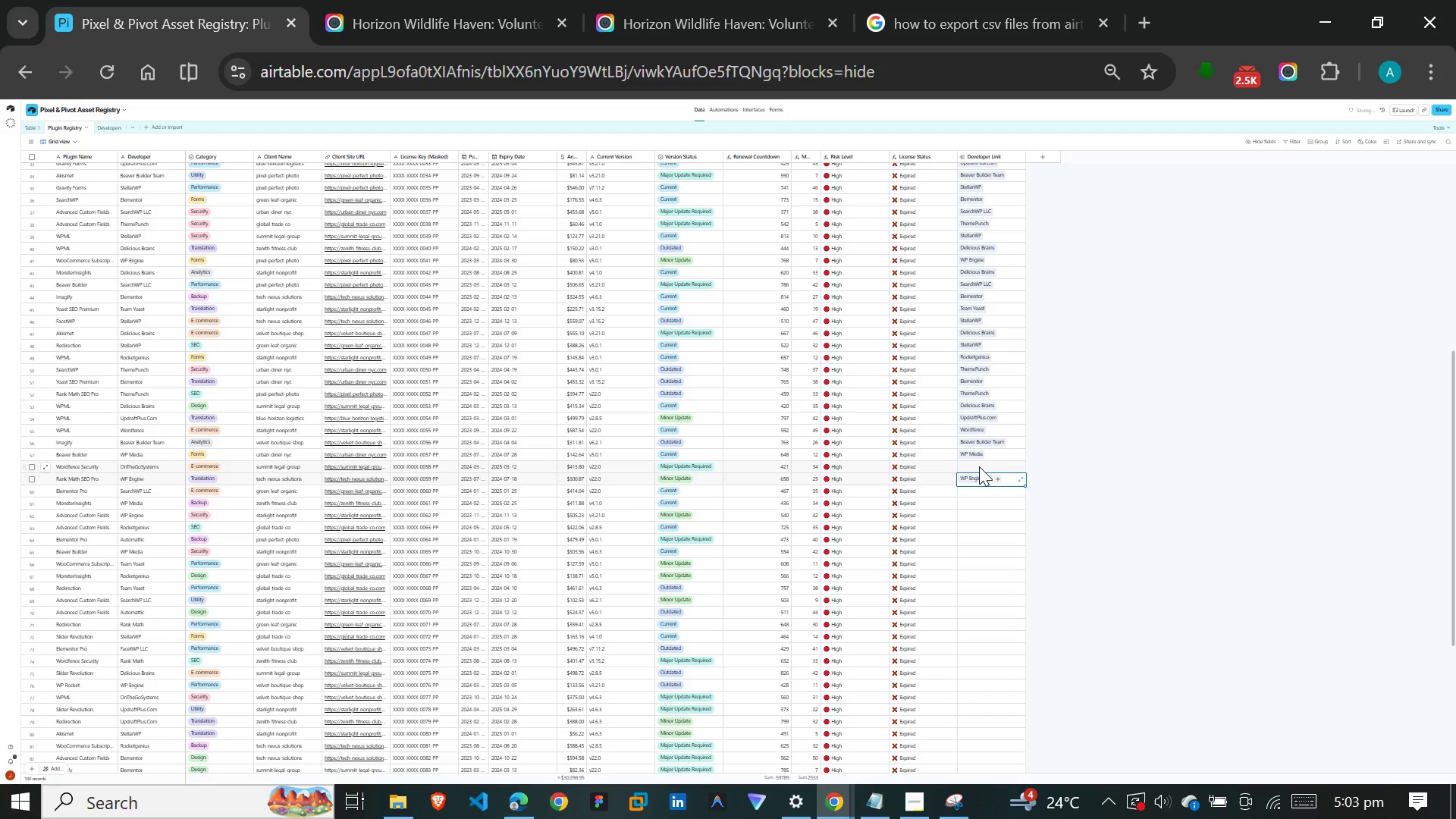 
left_click([979, 466])
 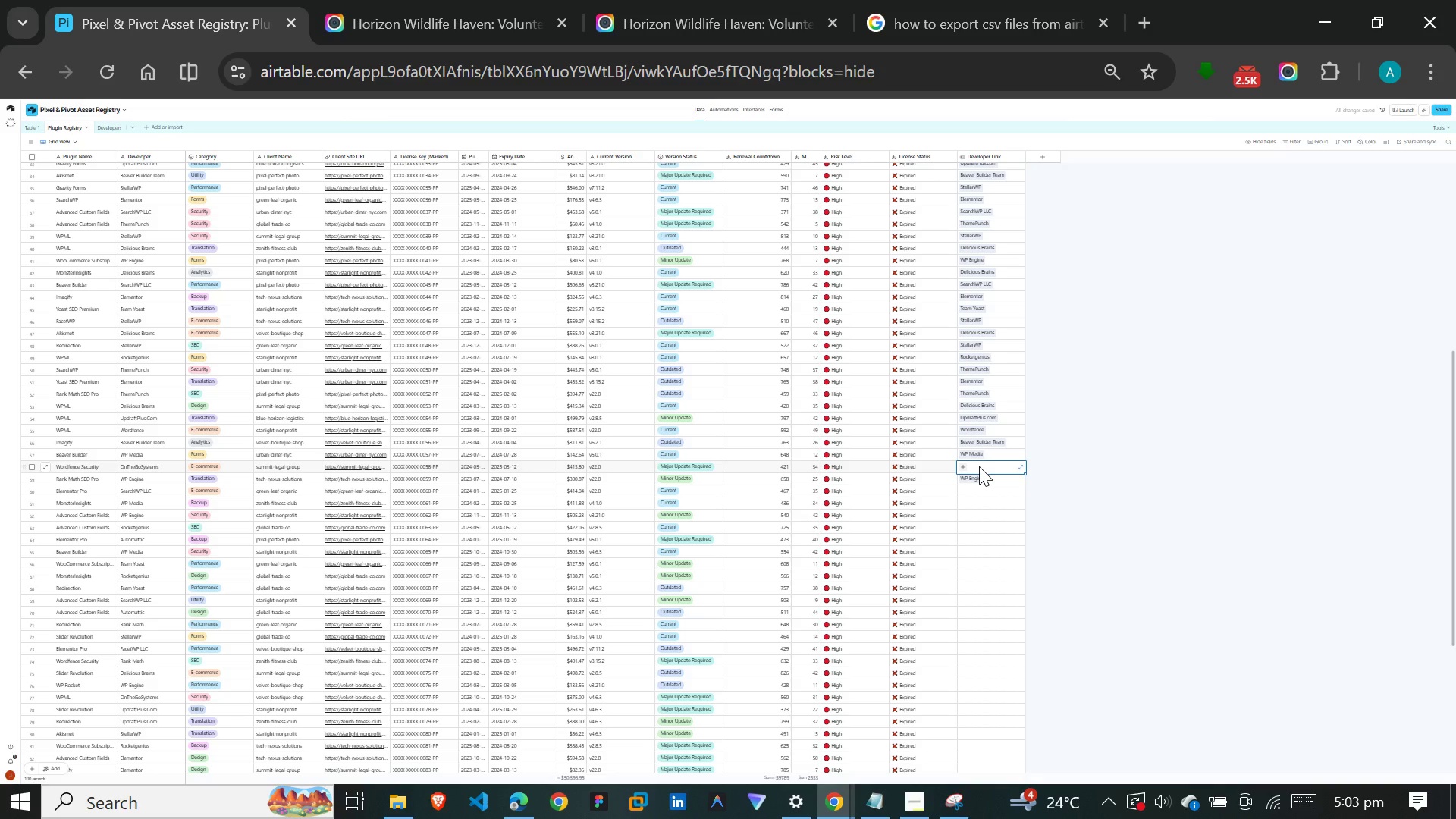 
key(O)
 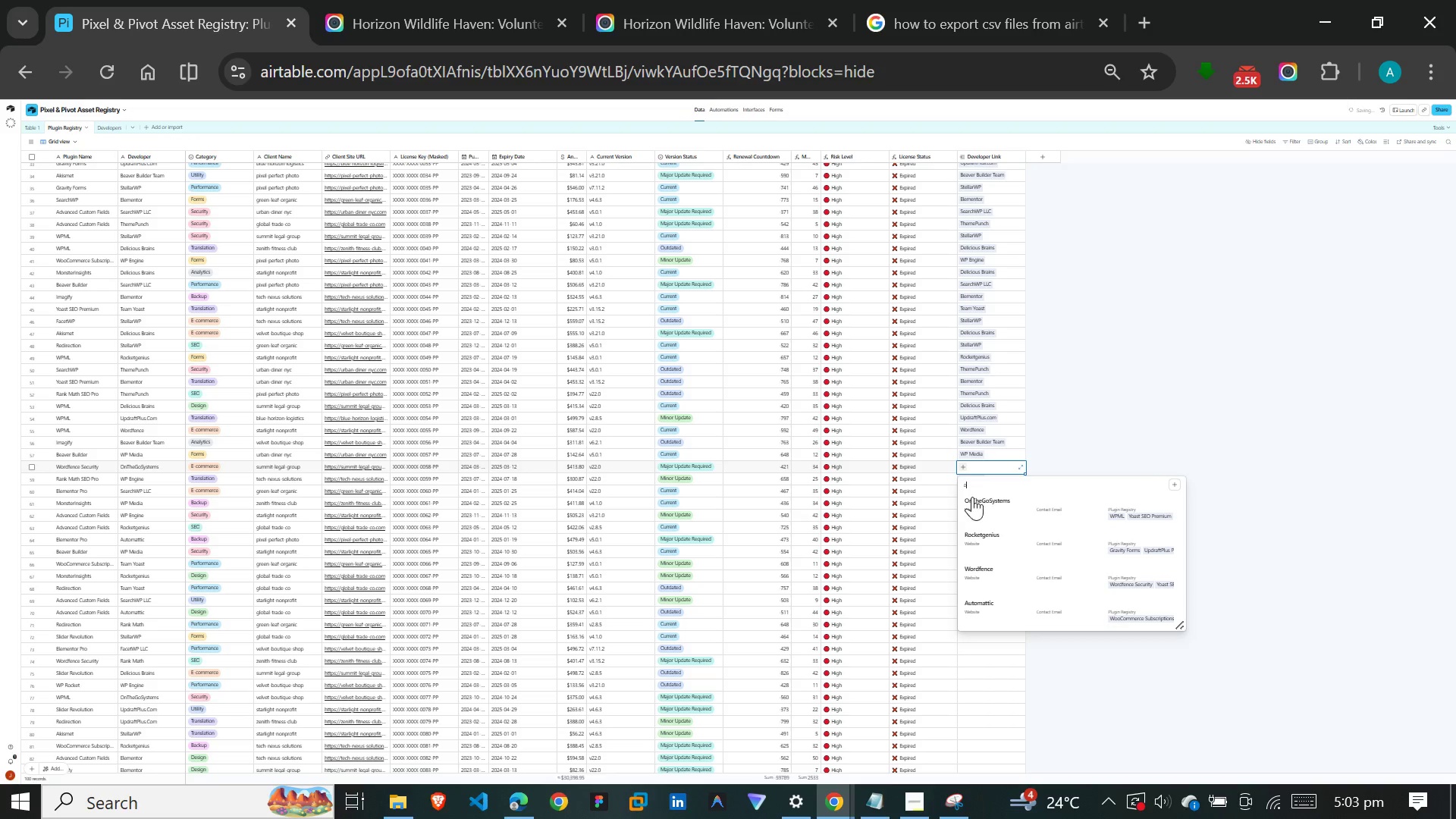 
left_click([975, 507])
 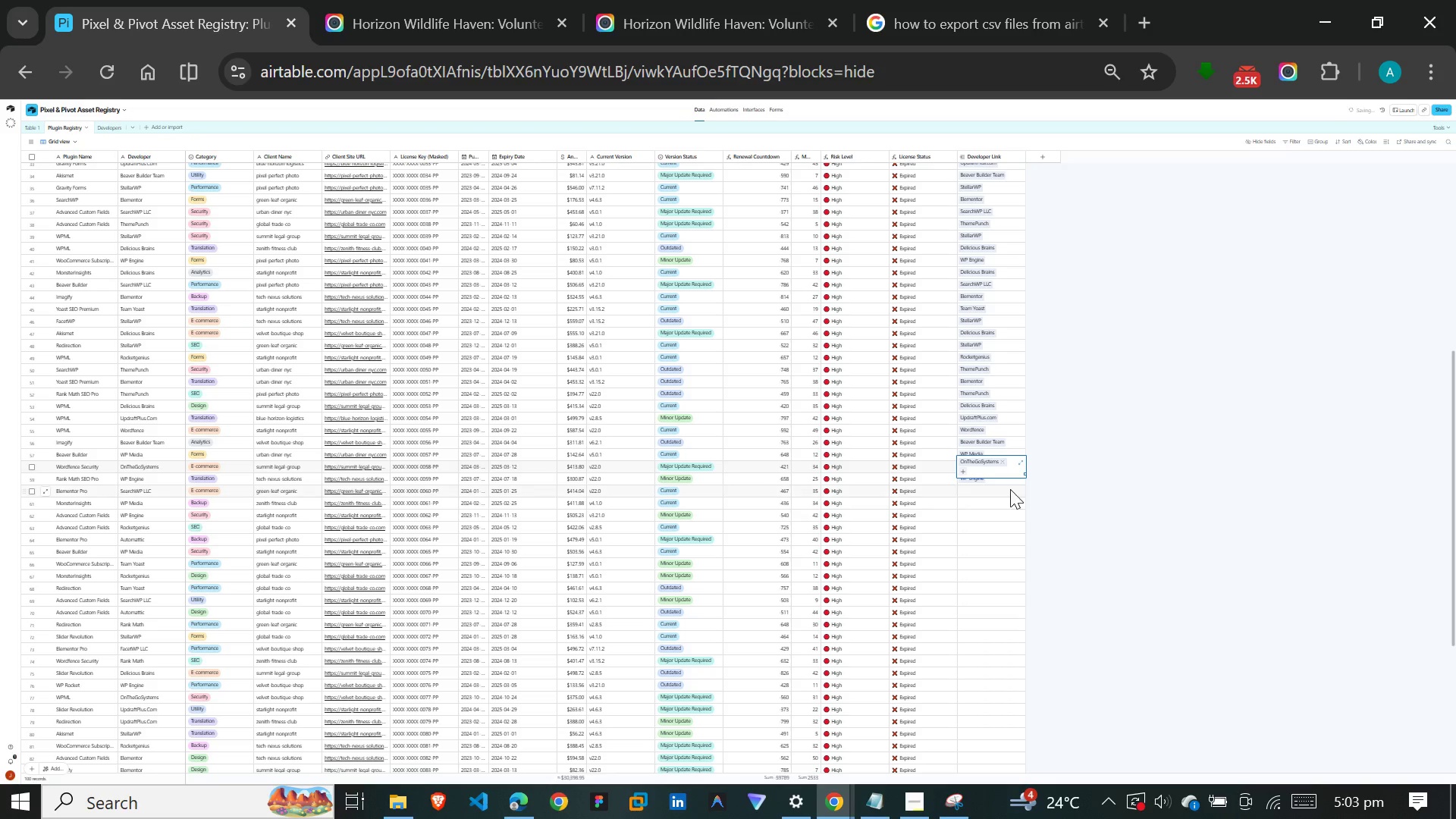 
left_click([990, 489])
 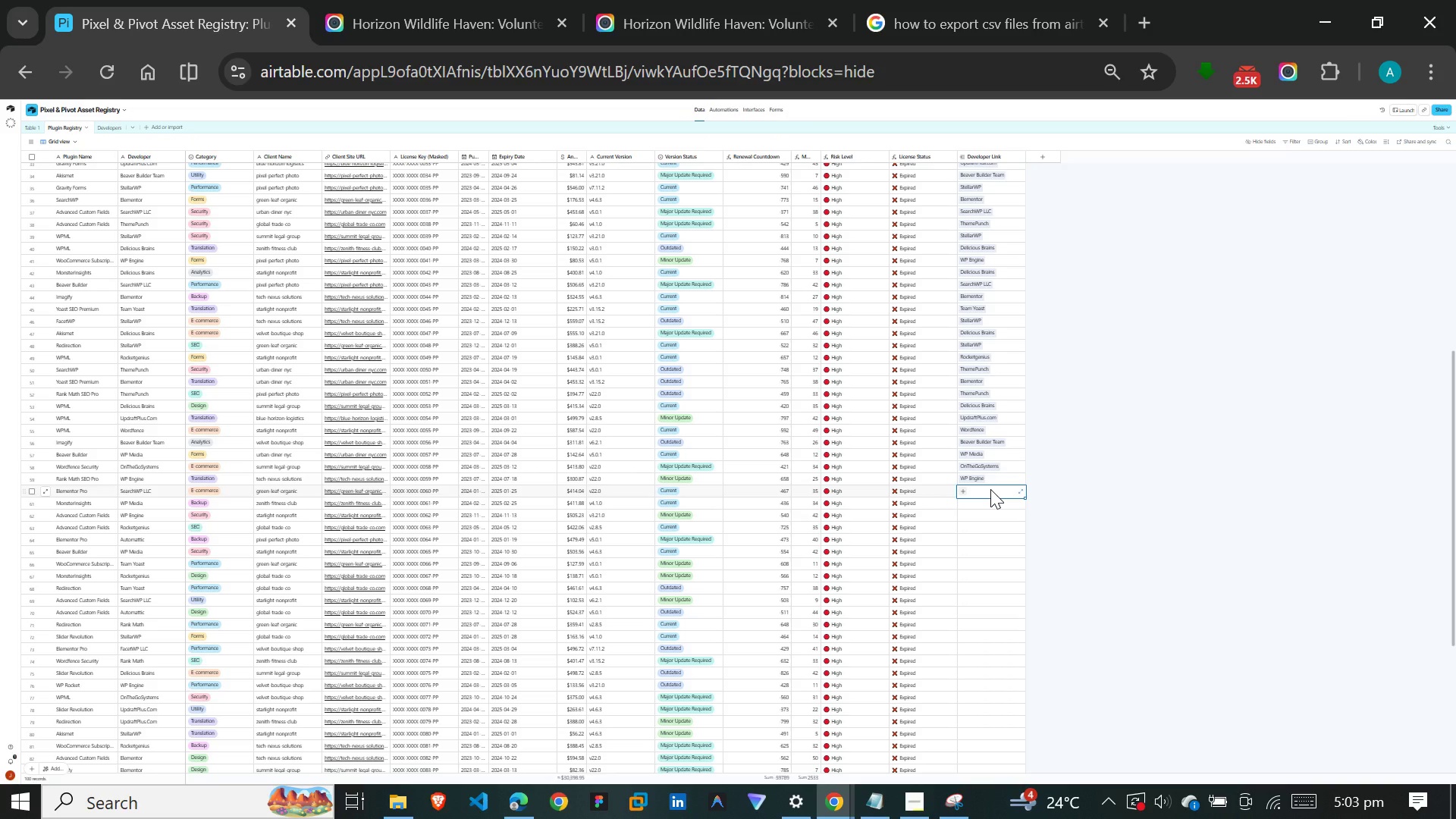 
wait(7.2)
 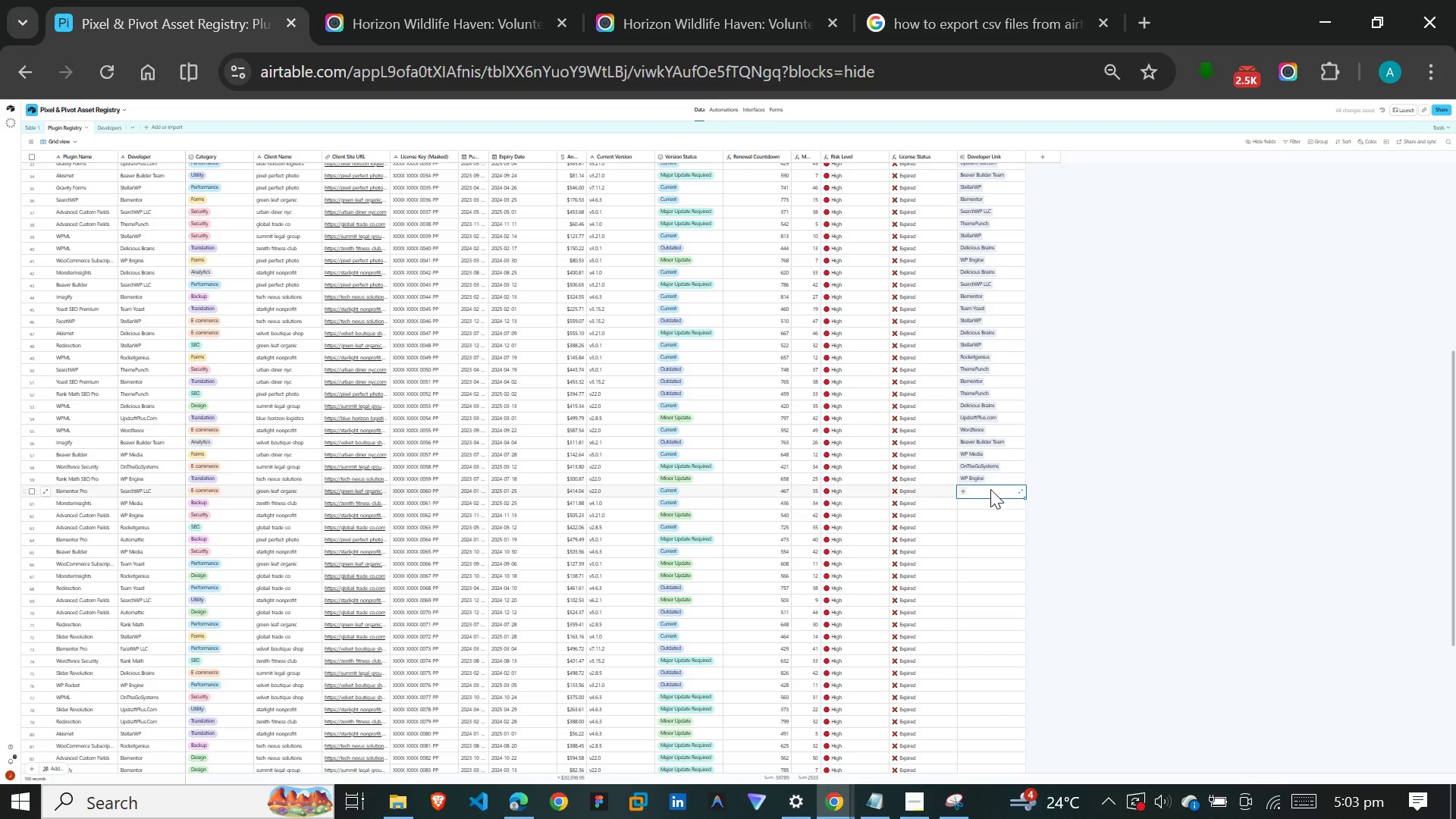 
type(se)
 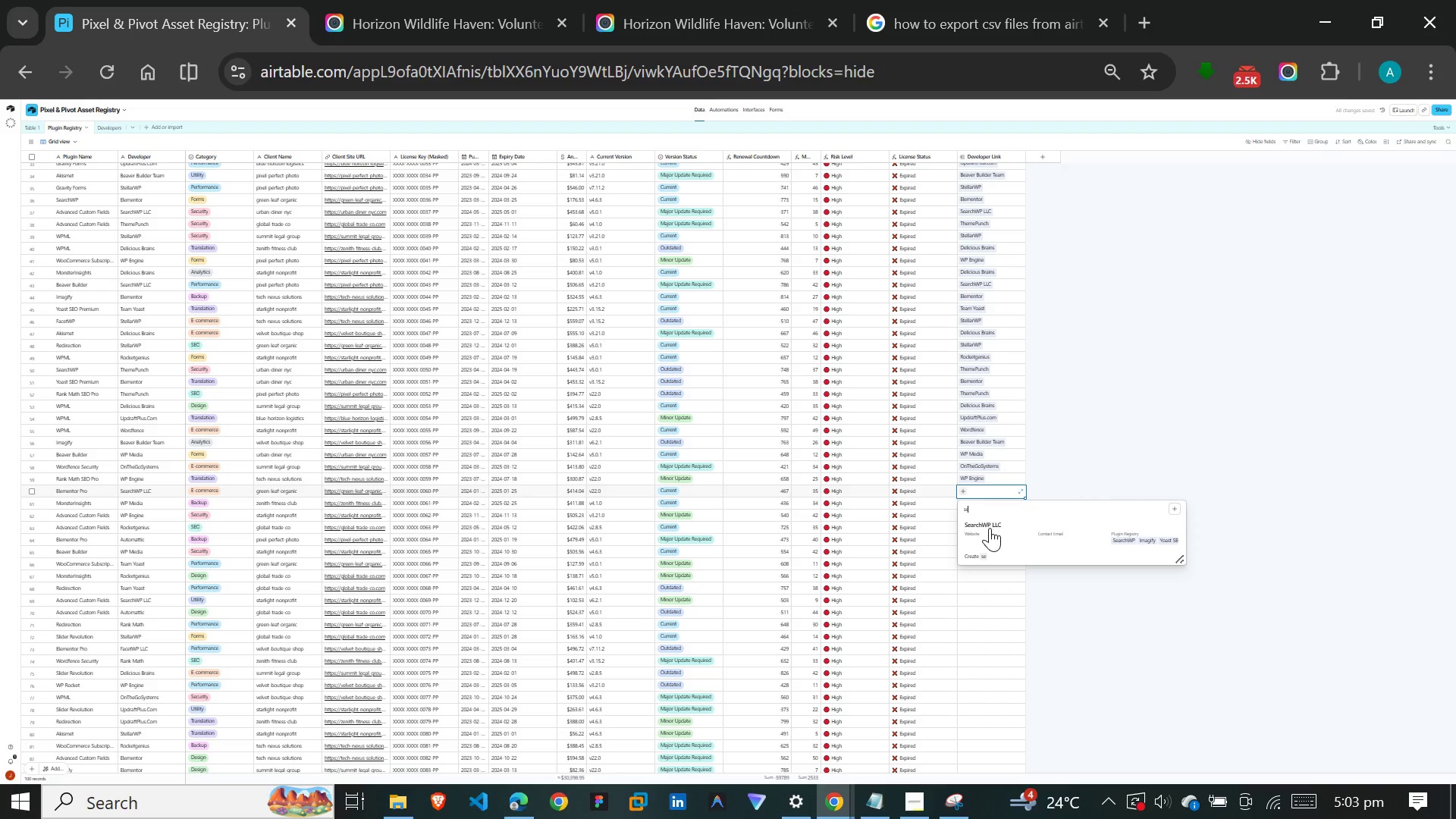 
left_click([990, 528])
 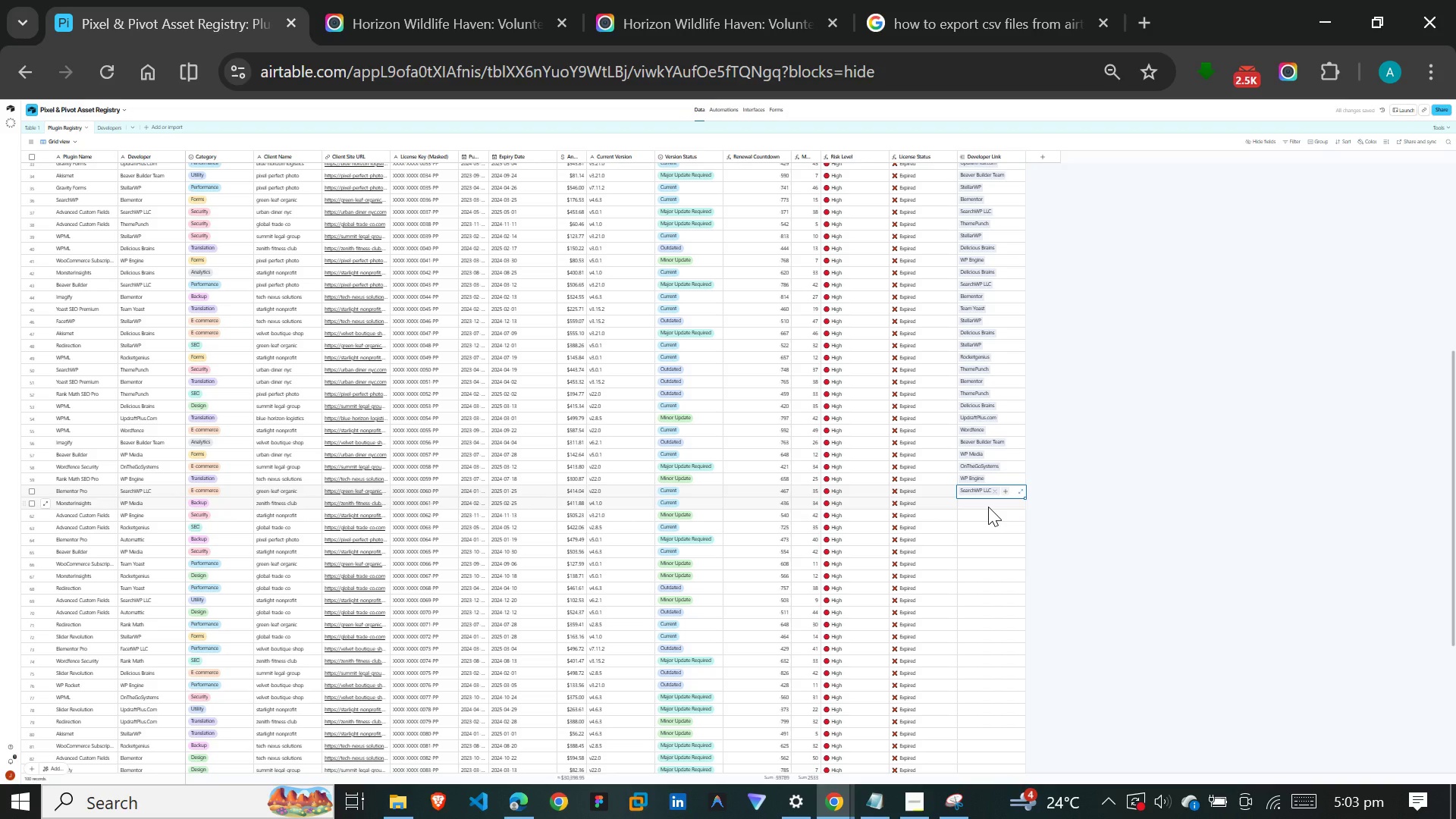 
left_click([988, 507])
 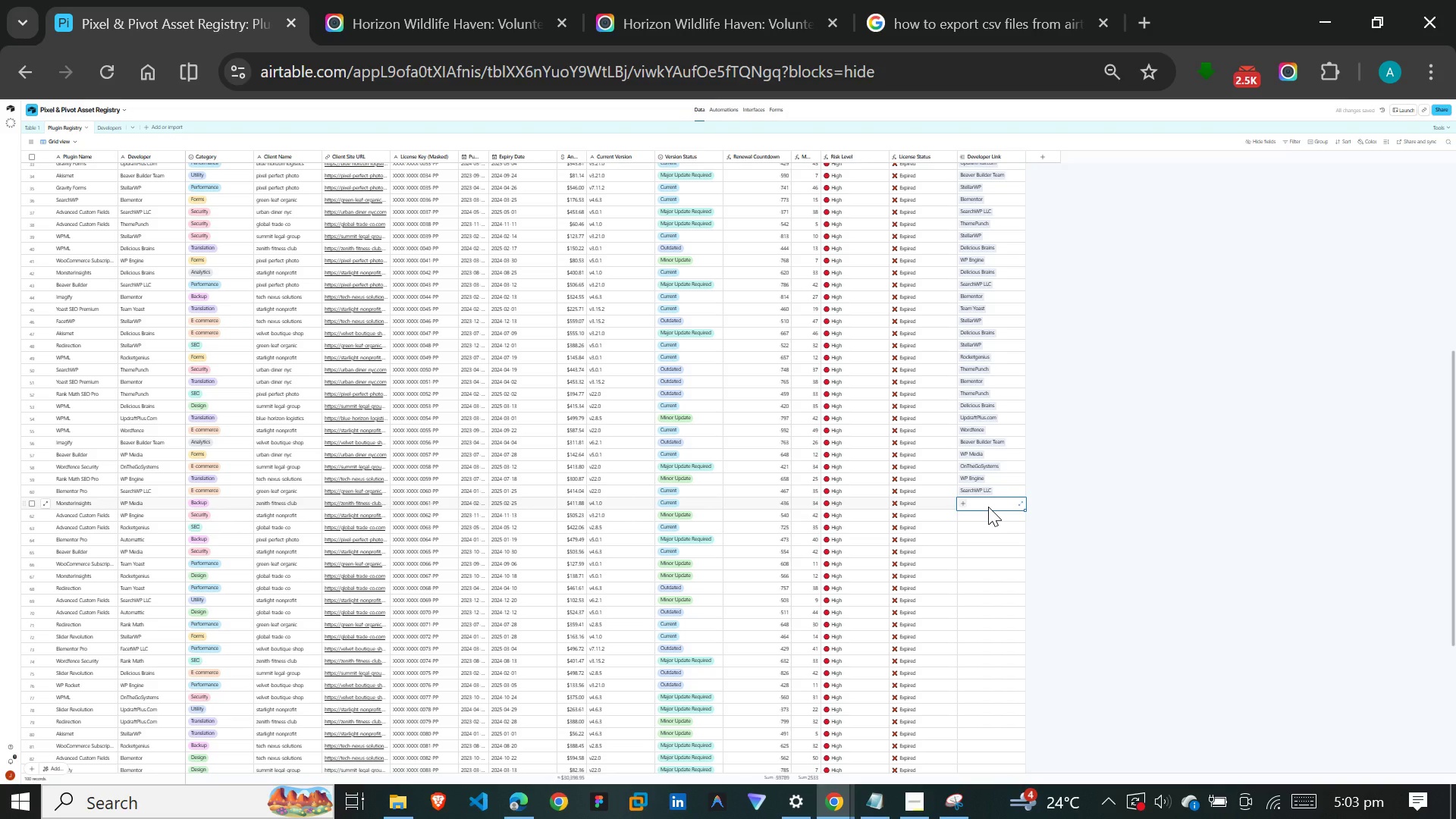 
key(W)
 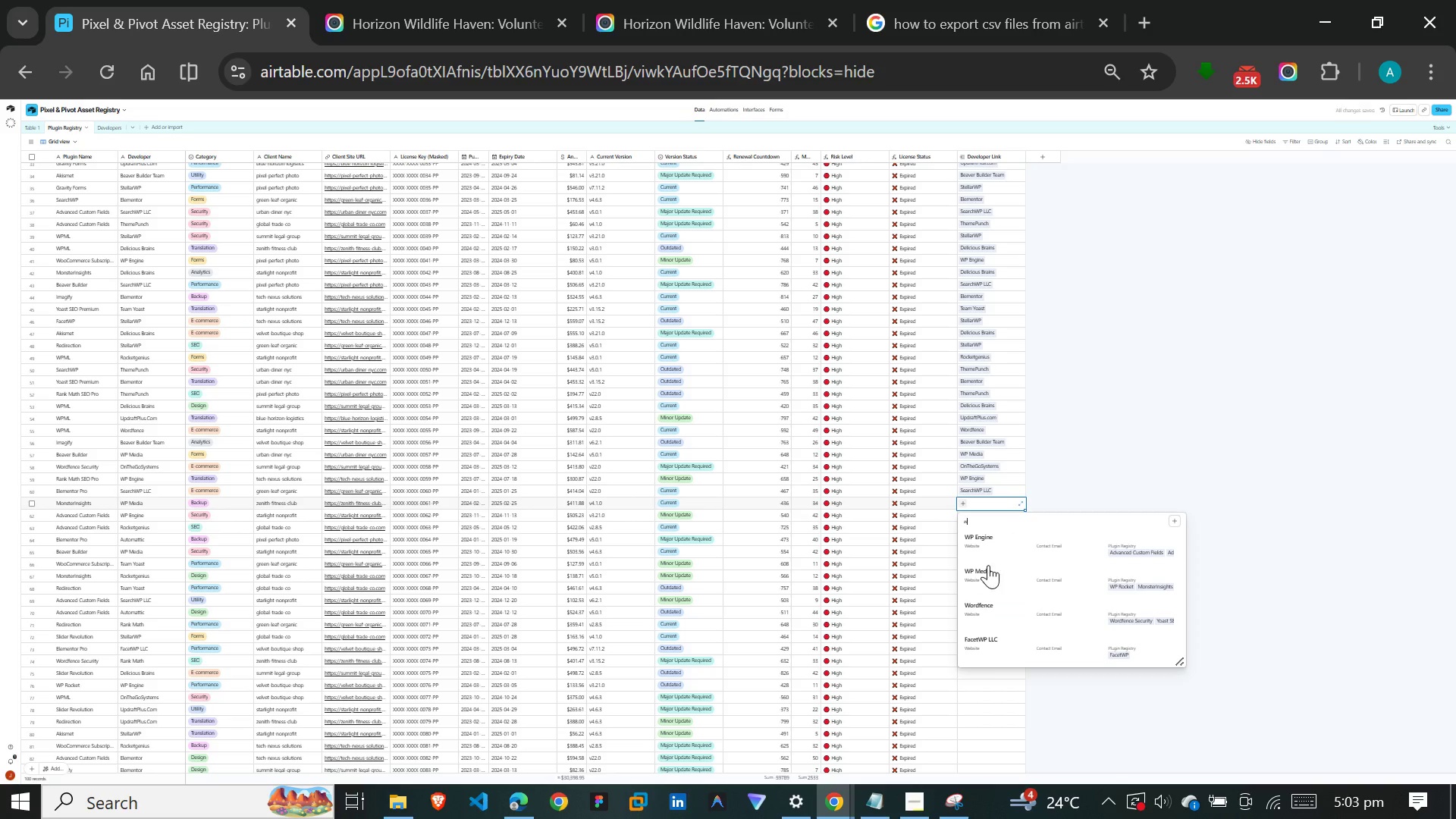 
left_click([988, 569])
 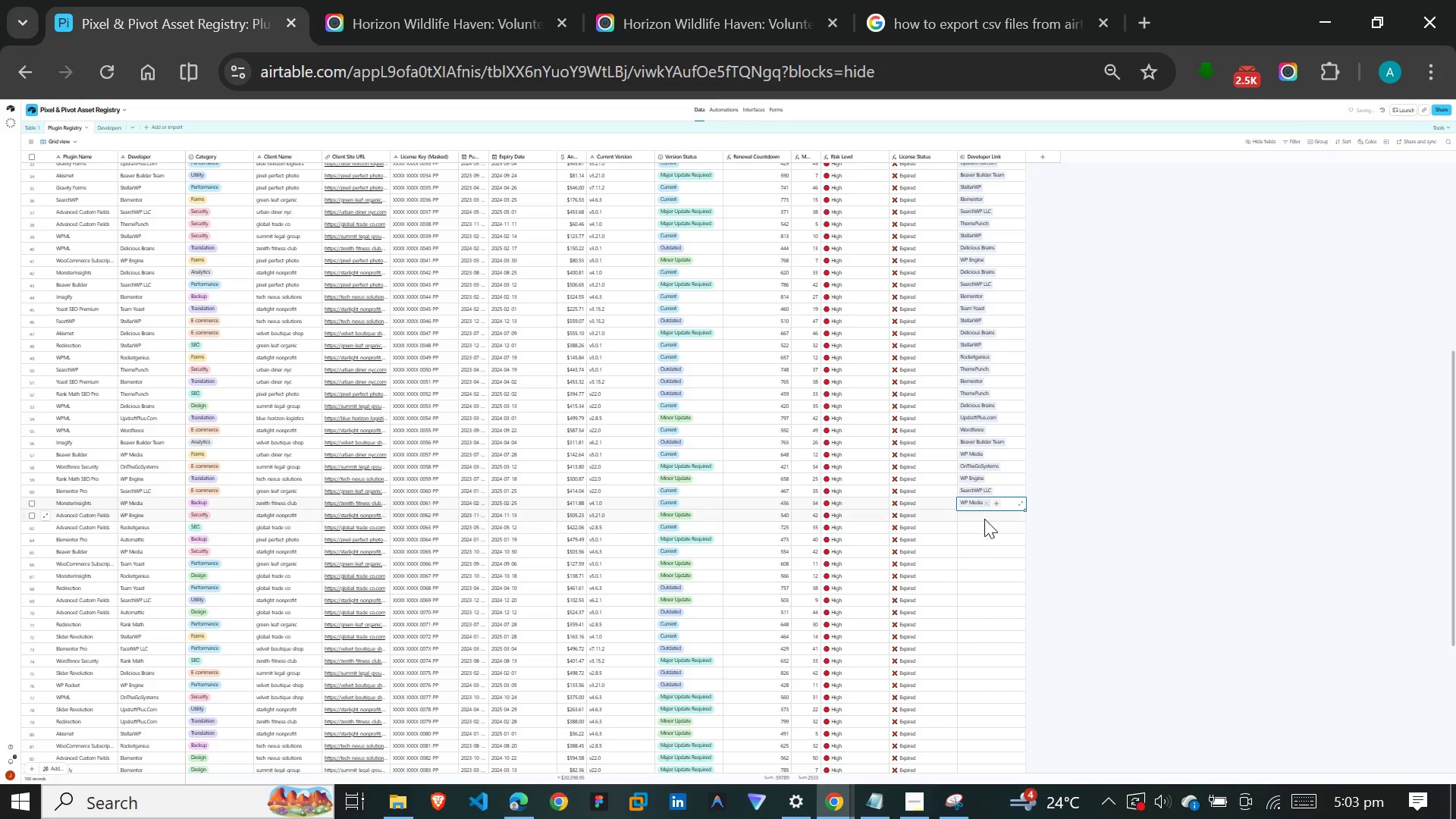 
left_click([984, 519])
 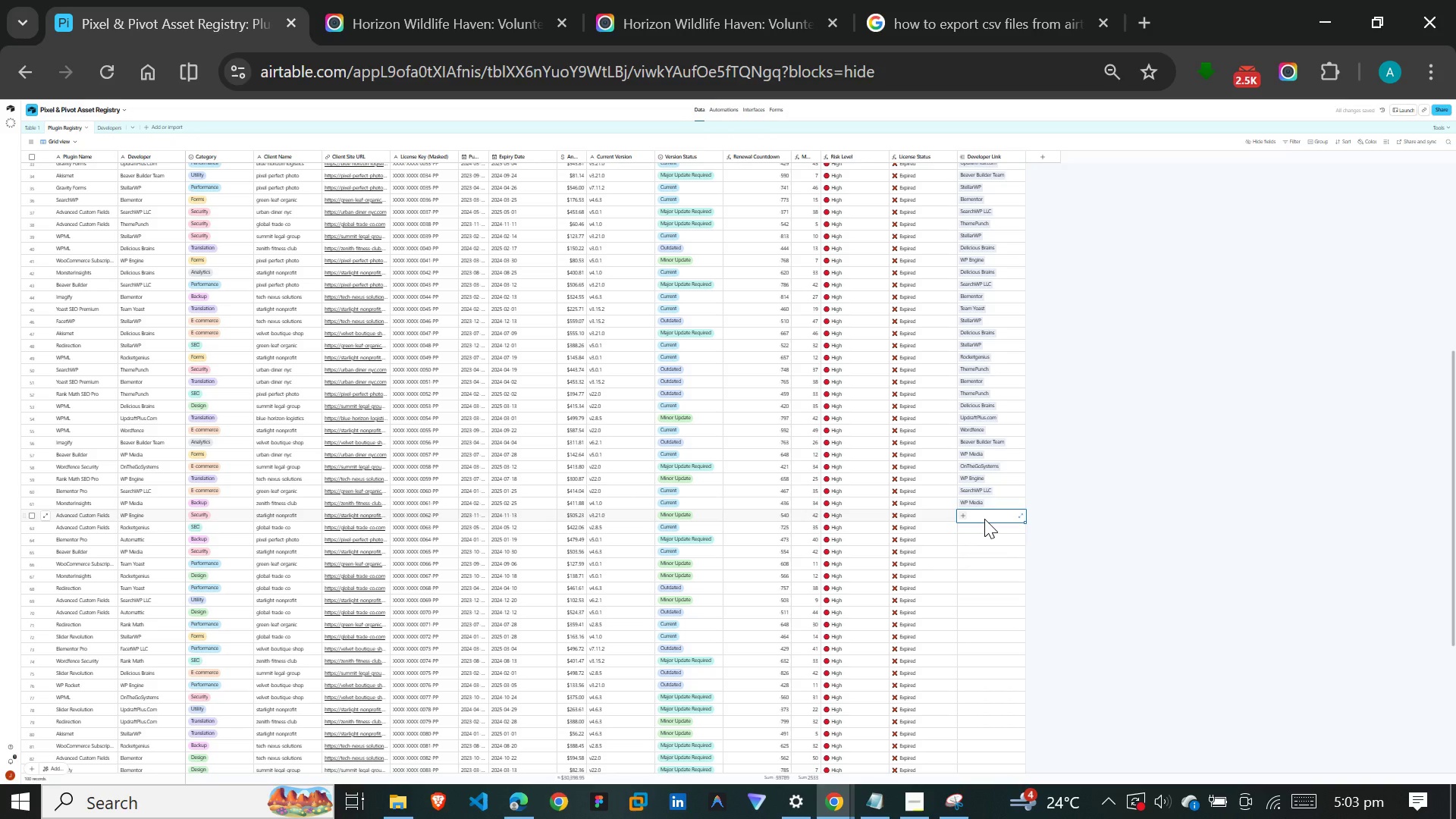 
type(wp)
 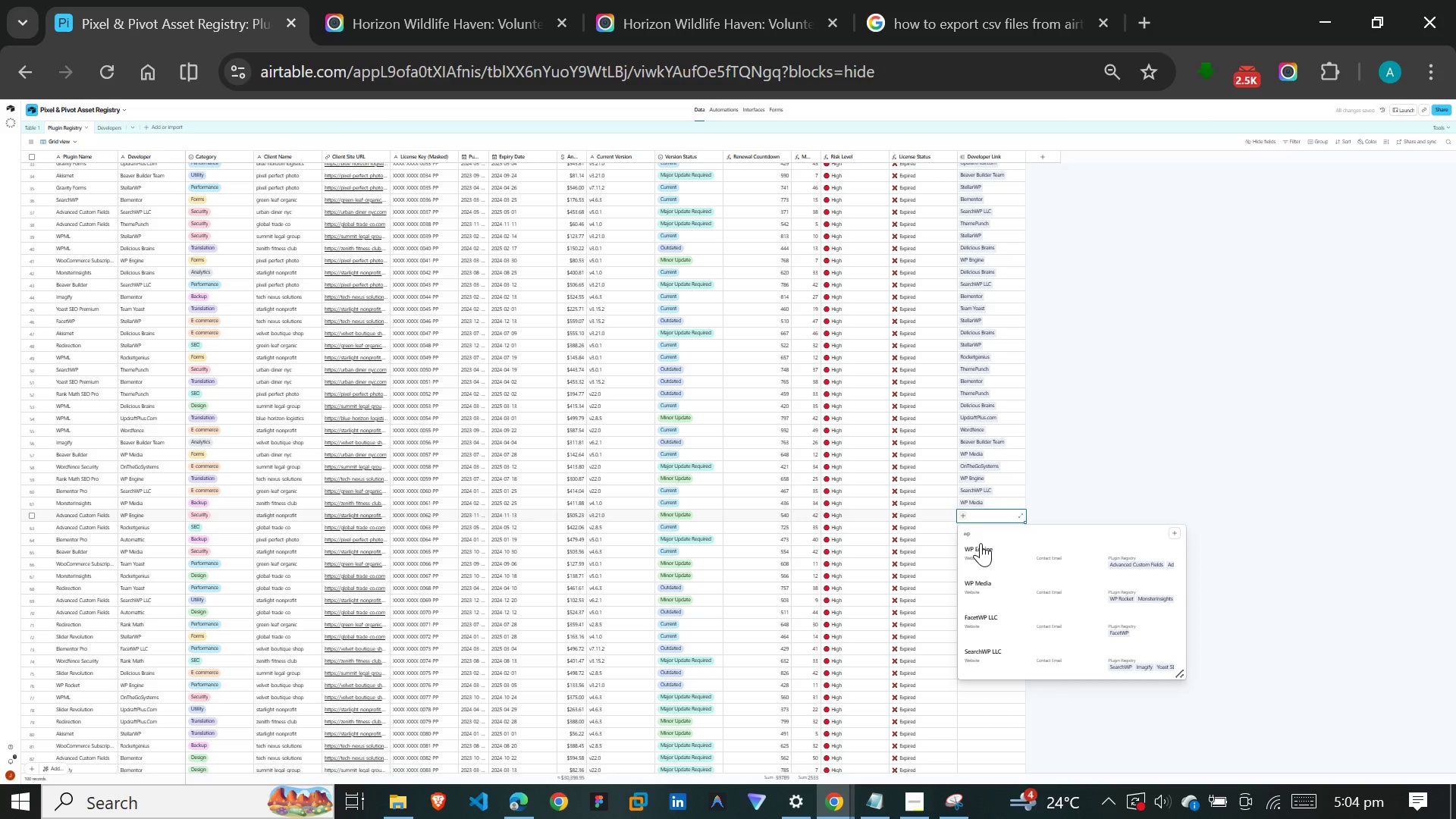 
left_click([981, 543])
 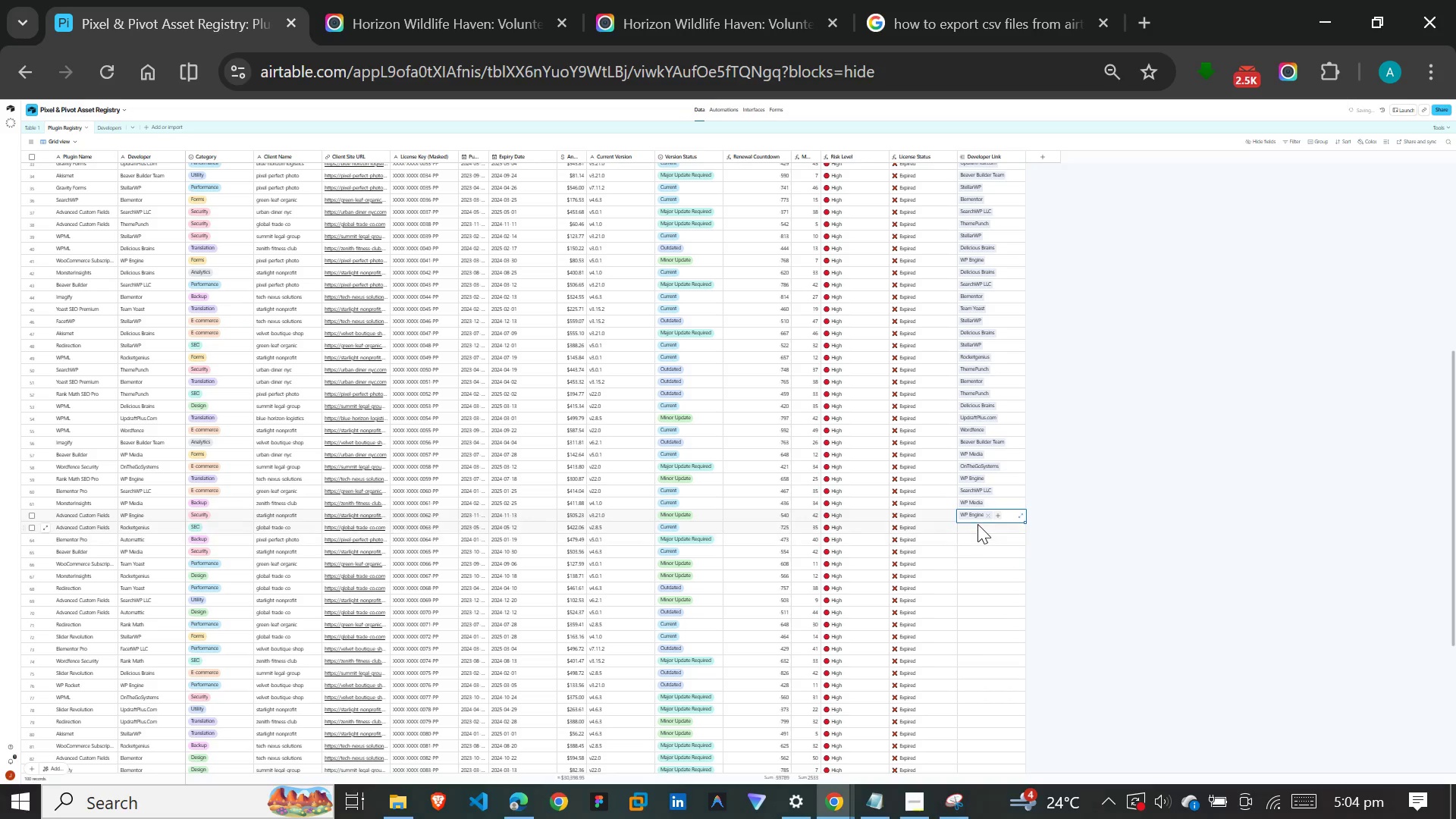 
left_click([977, 523])
 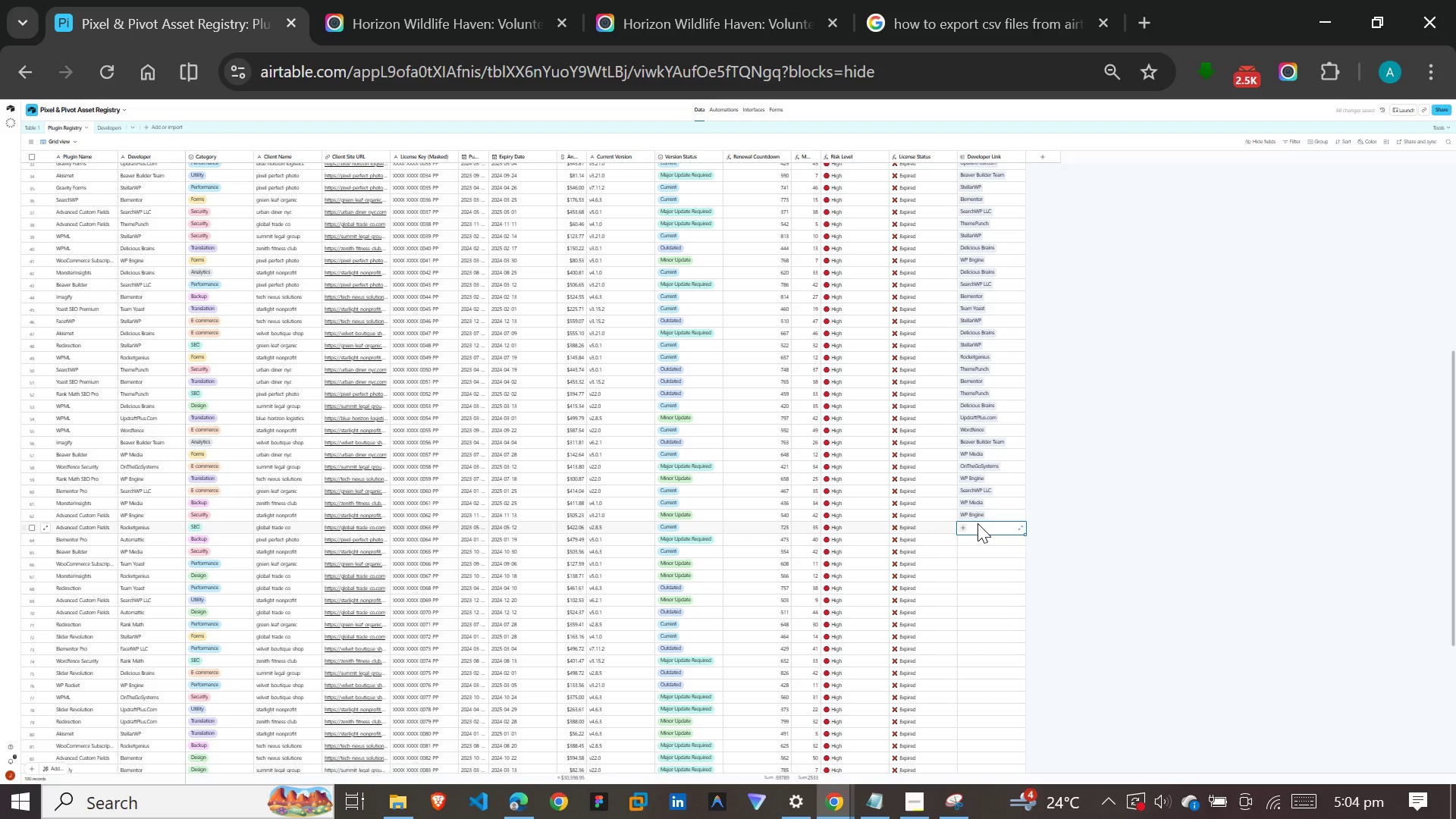 
type(ro)
 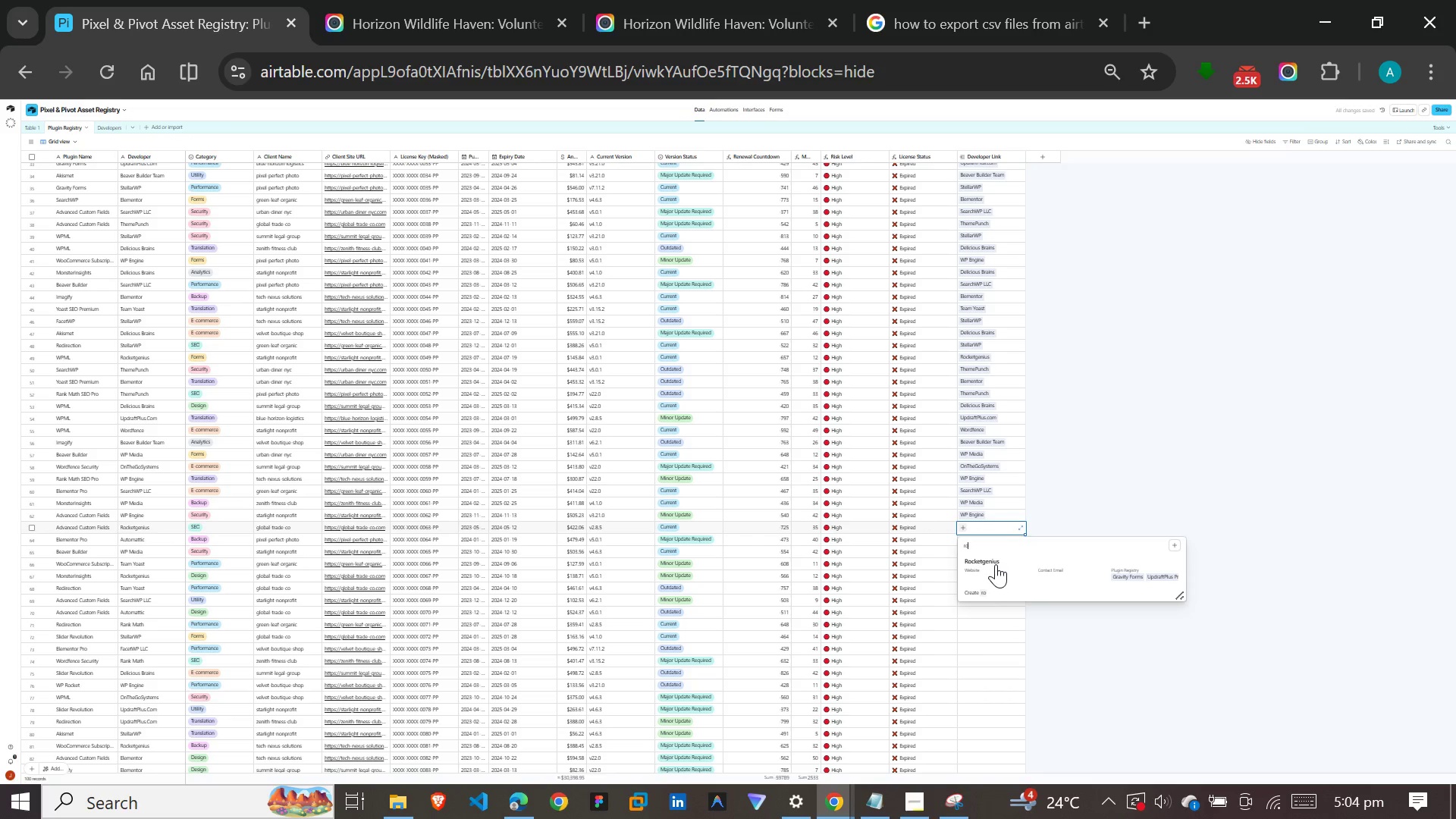 
left_click([996, 564])
 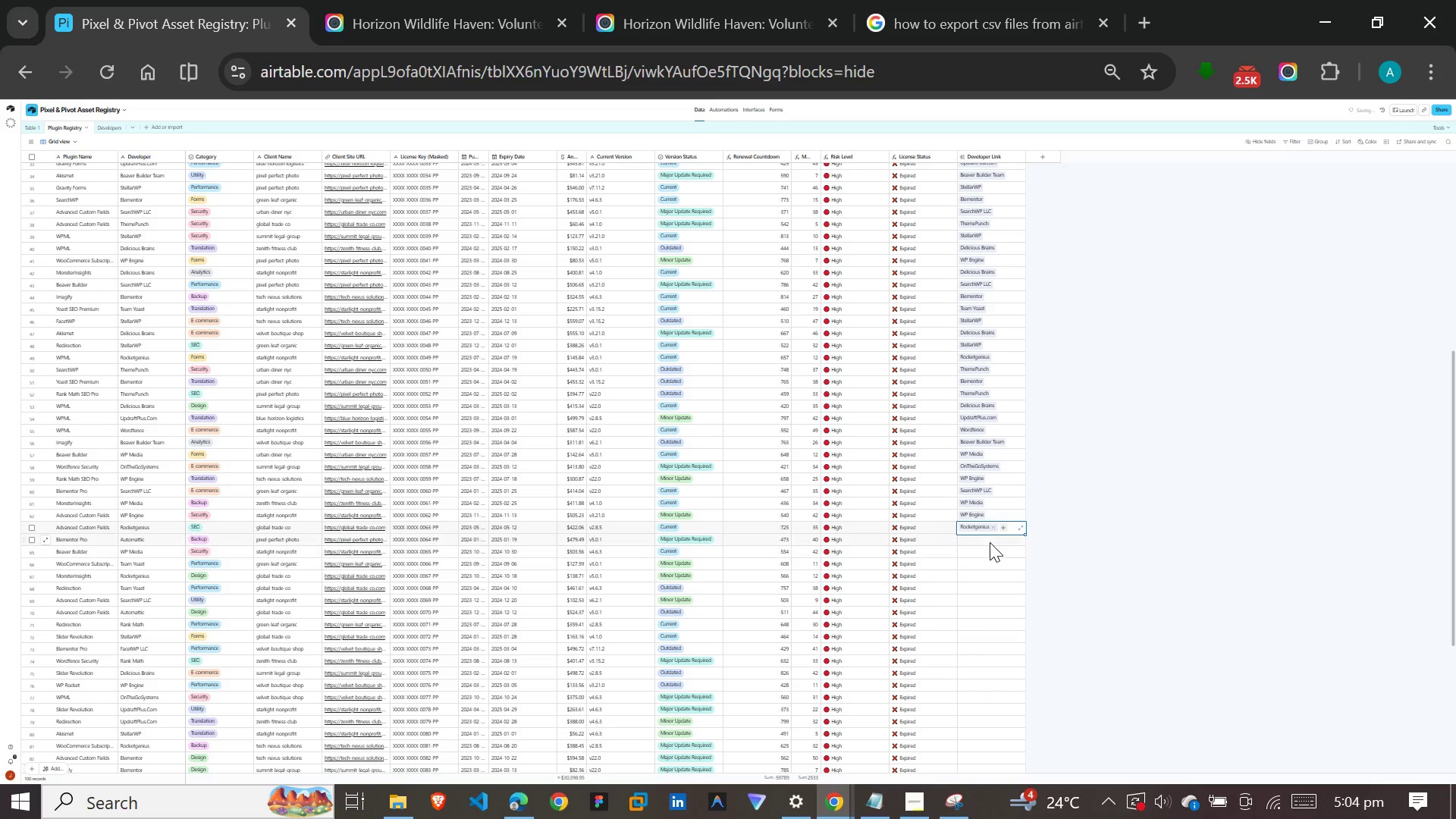 
left_click([990, 542])
 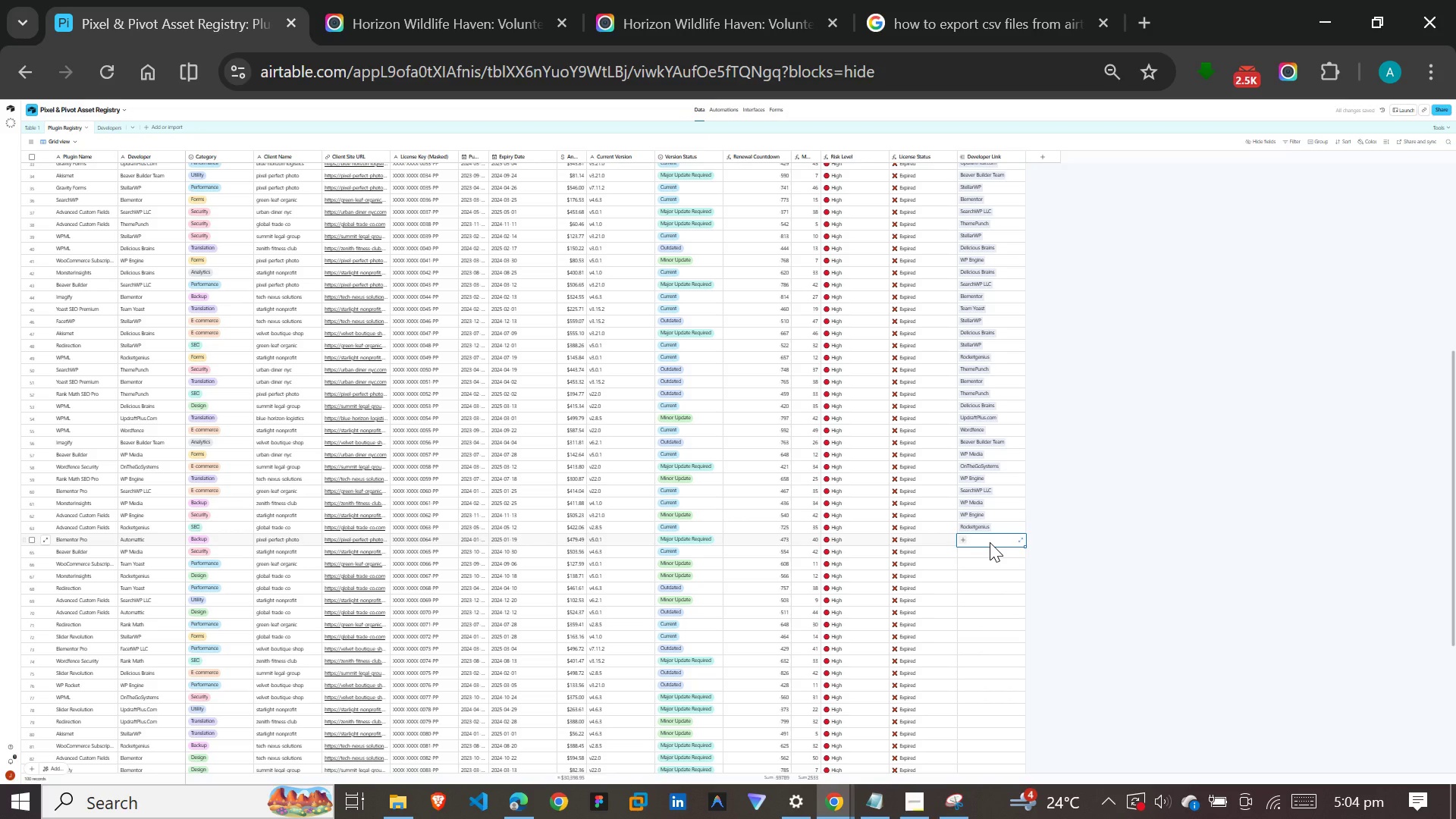 
type(aut)
 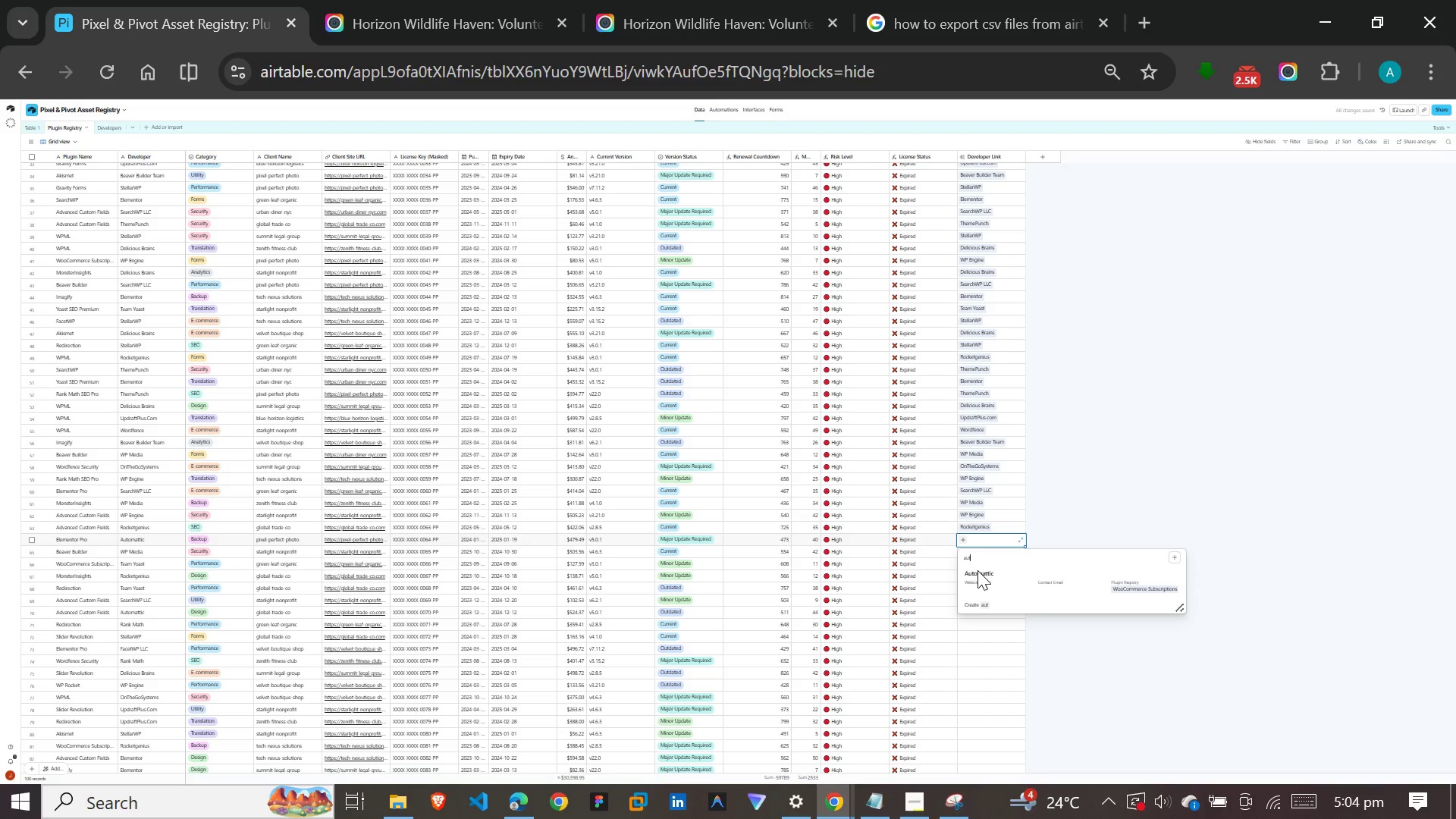 
left_click([977, 570])
 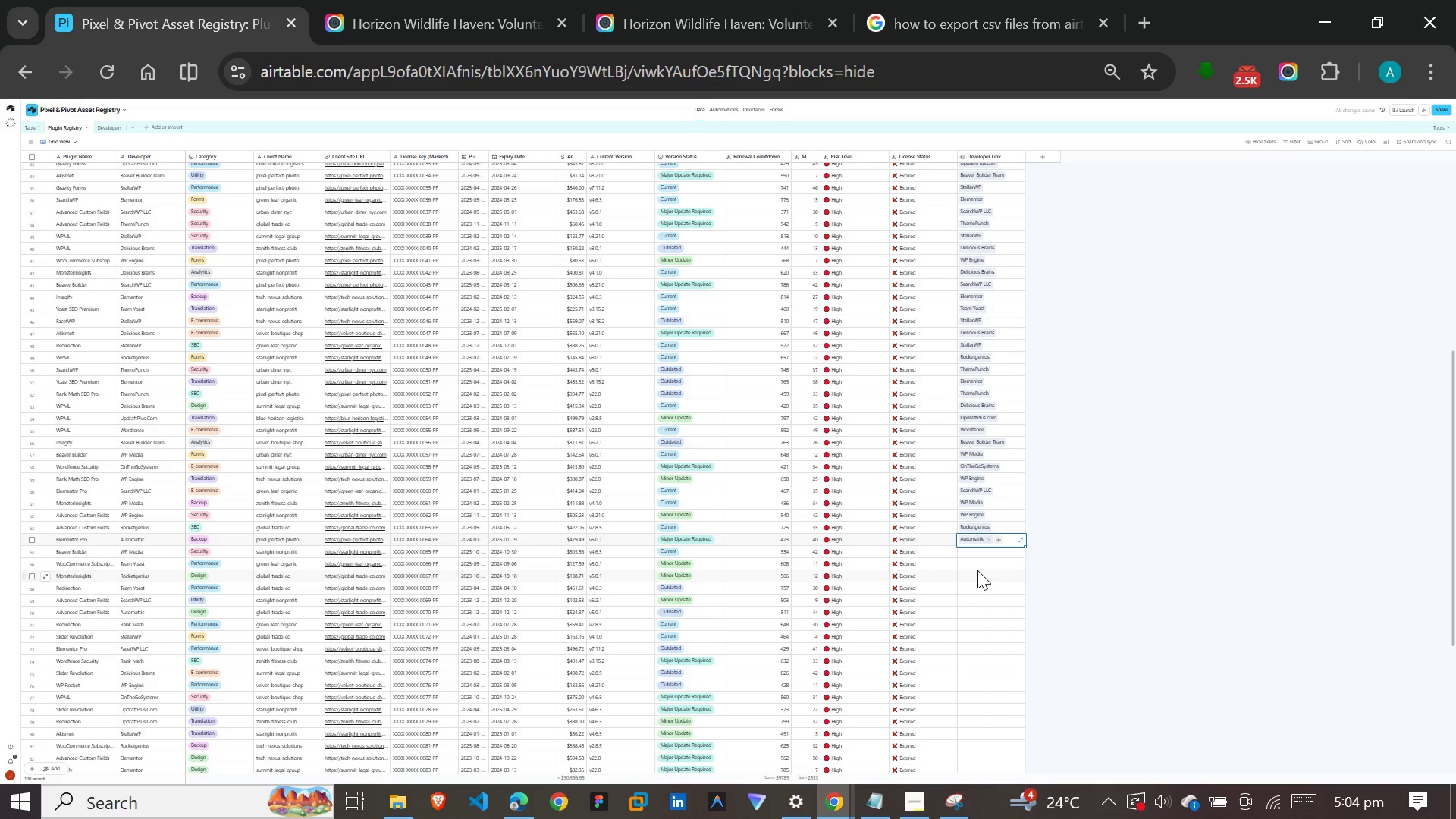 
left_click([977, 554])
 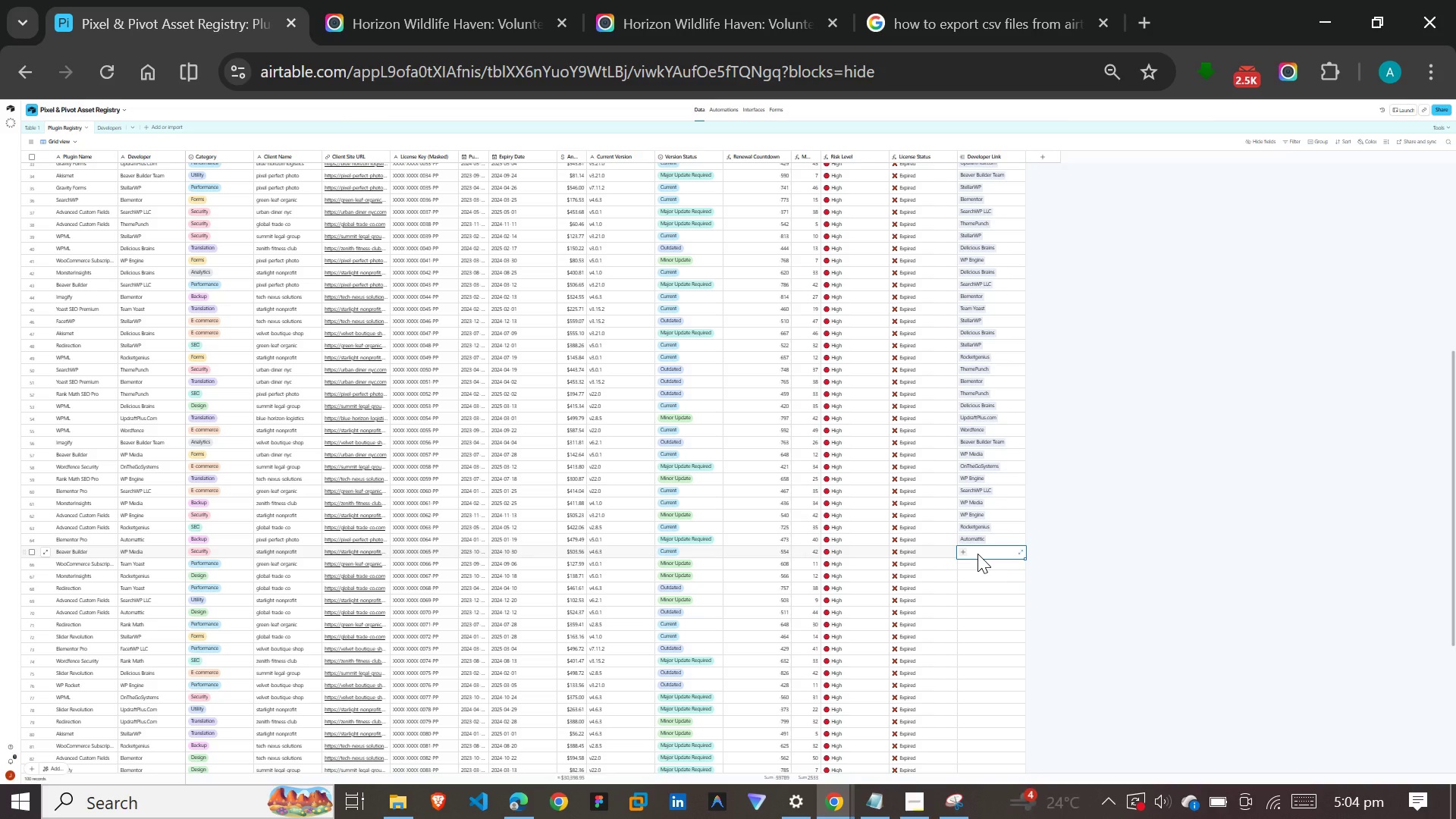 
wait(7.45)
 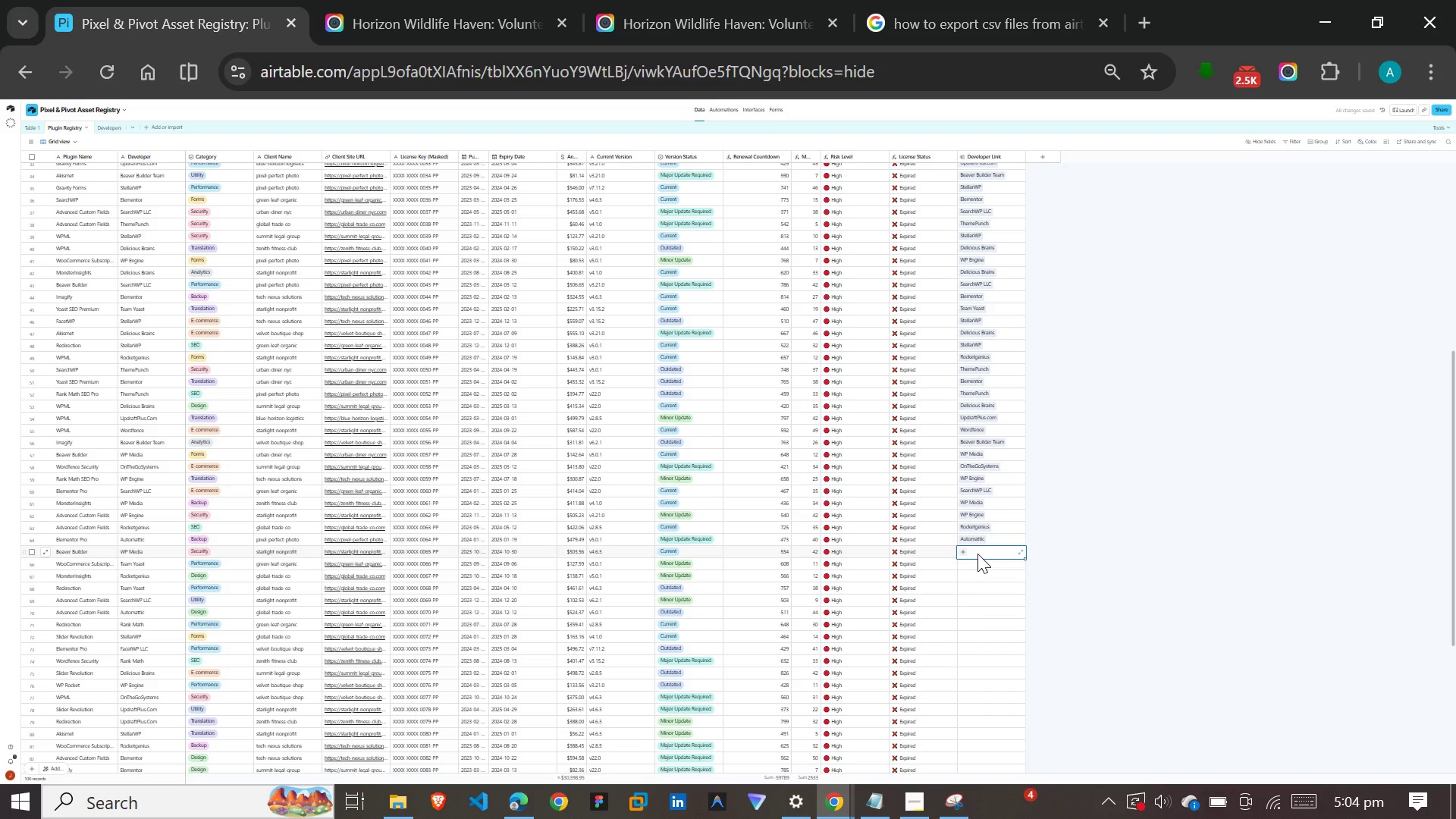 
key(W)
 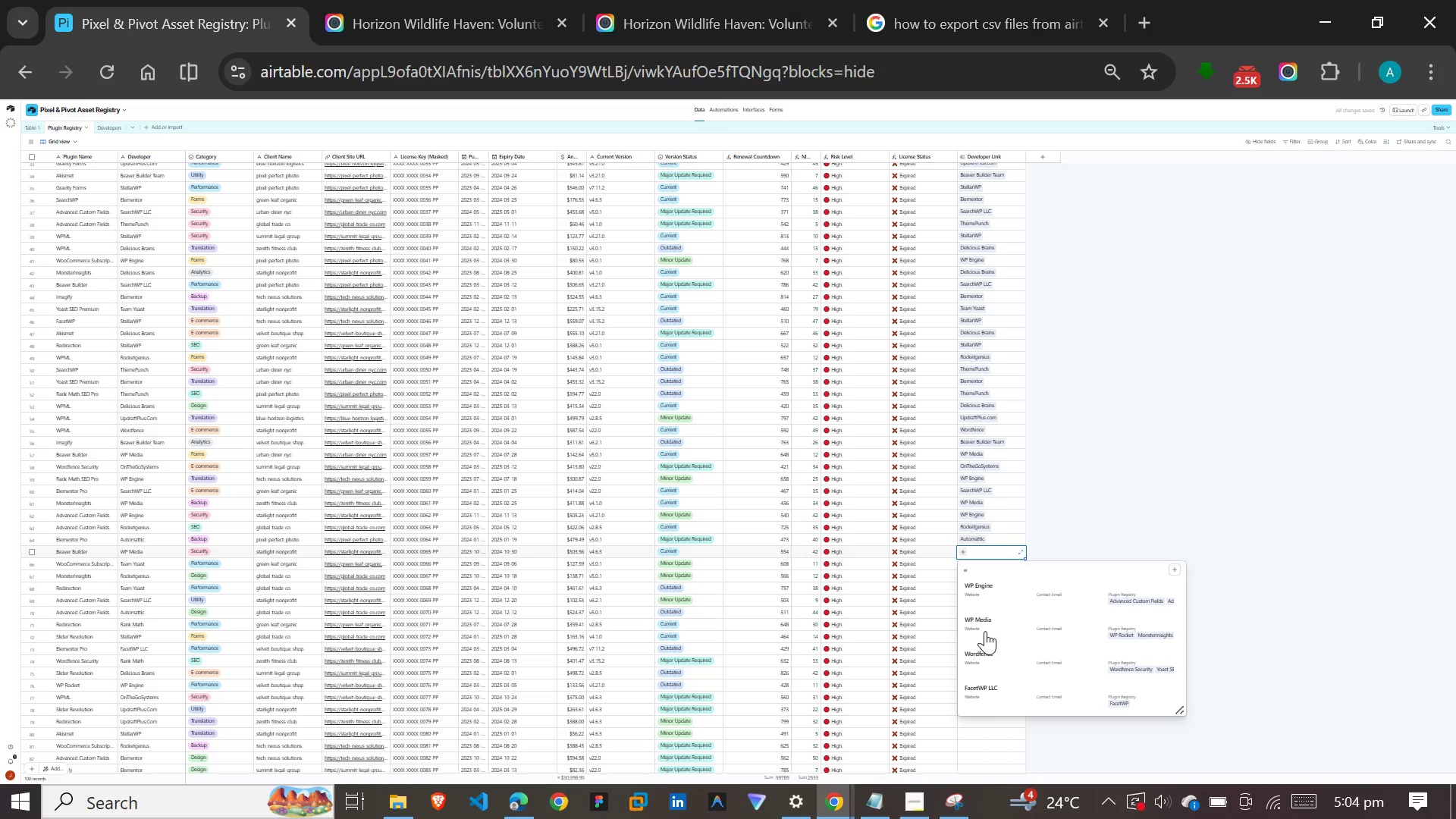 
left_click([985, 625])
 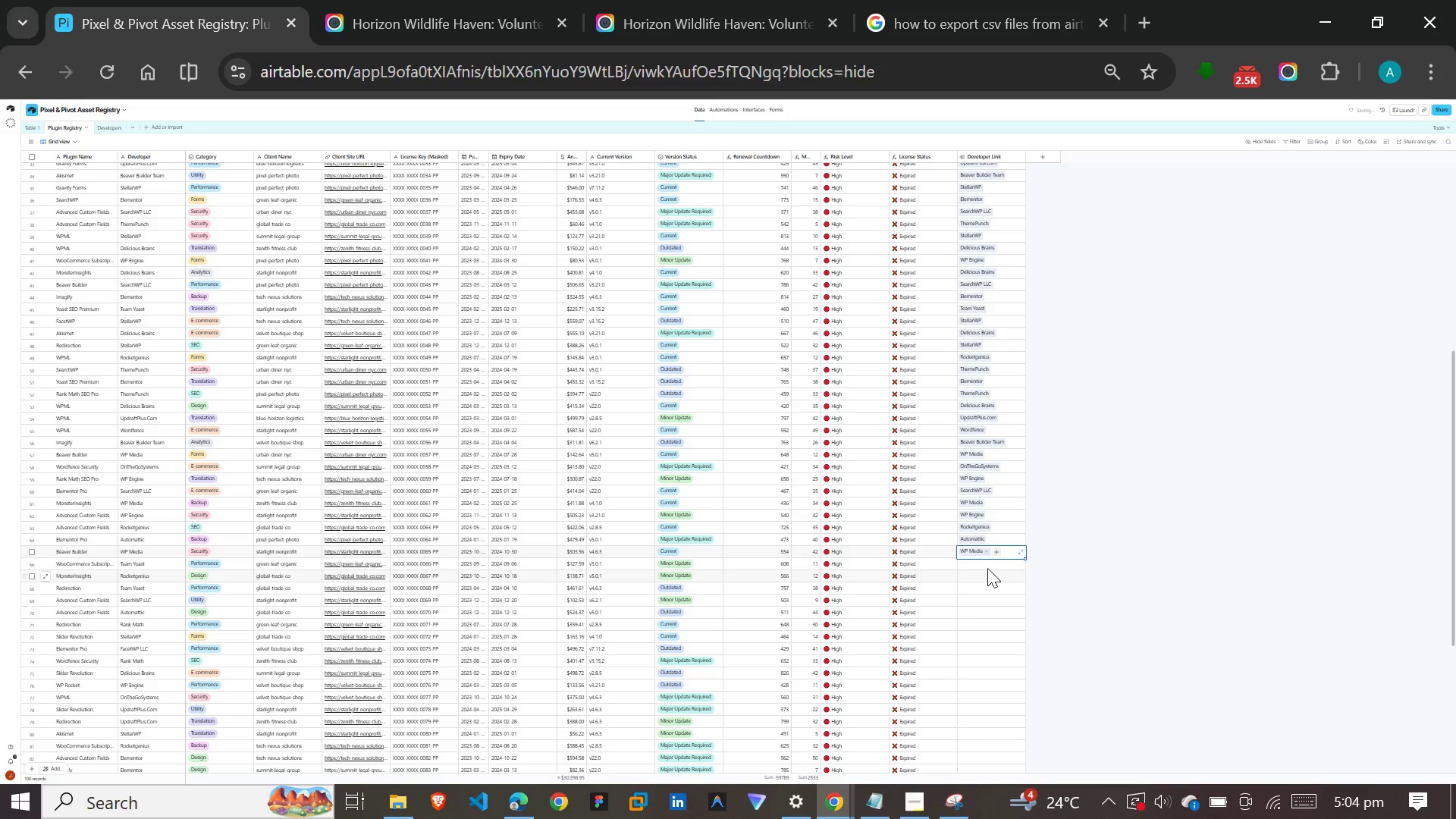 
left_click([987, 560])
 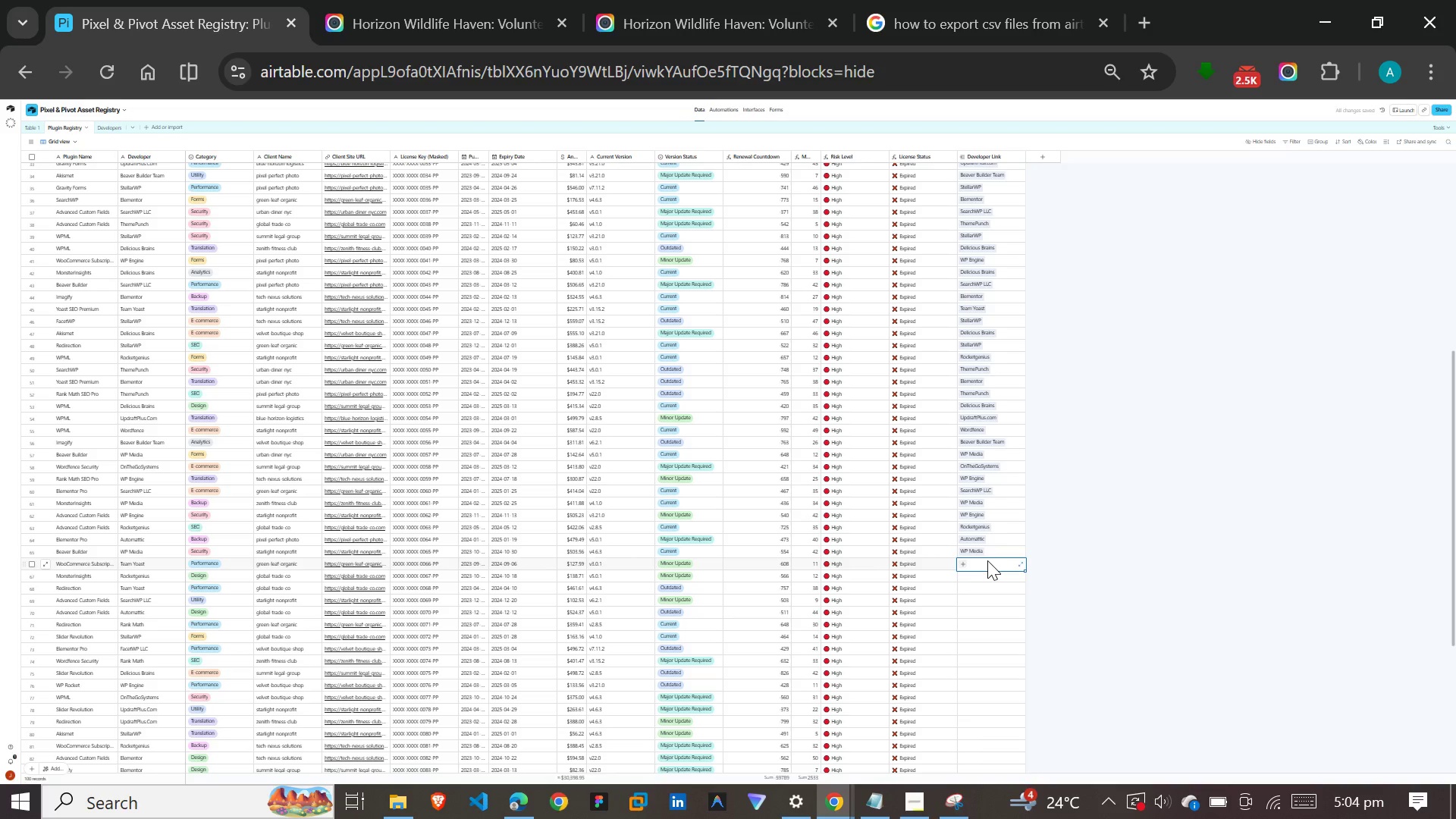 
type(tea)
 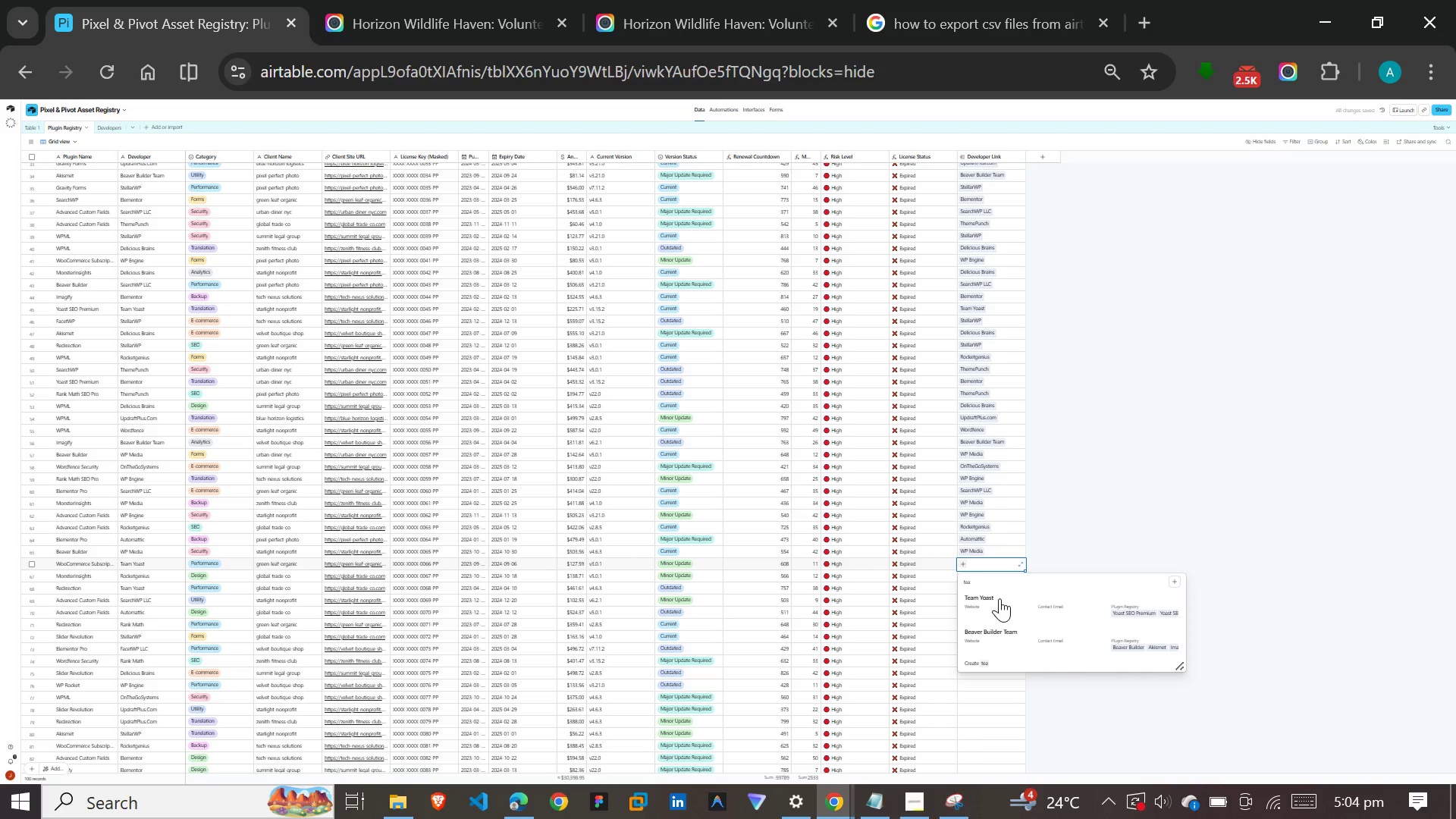 
left_click([999, 598])
 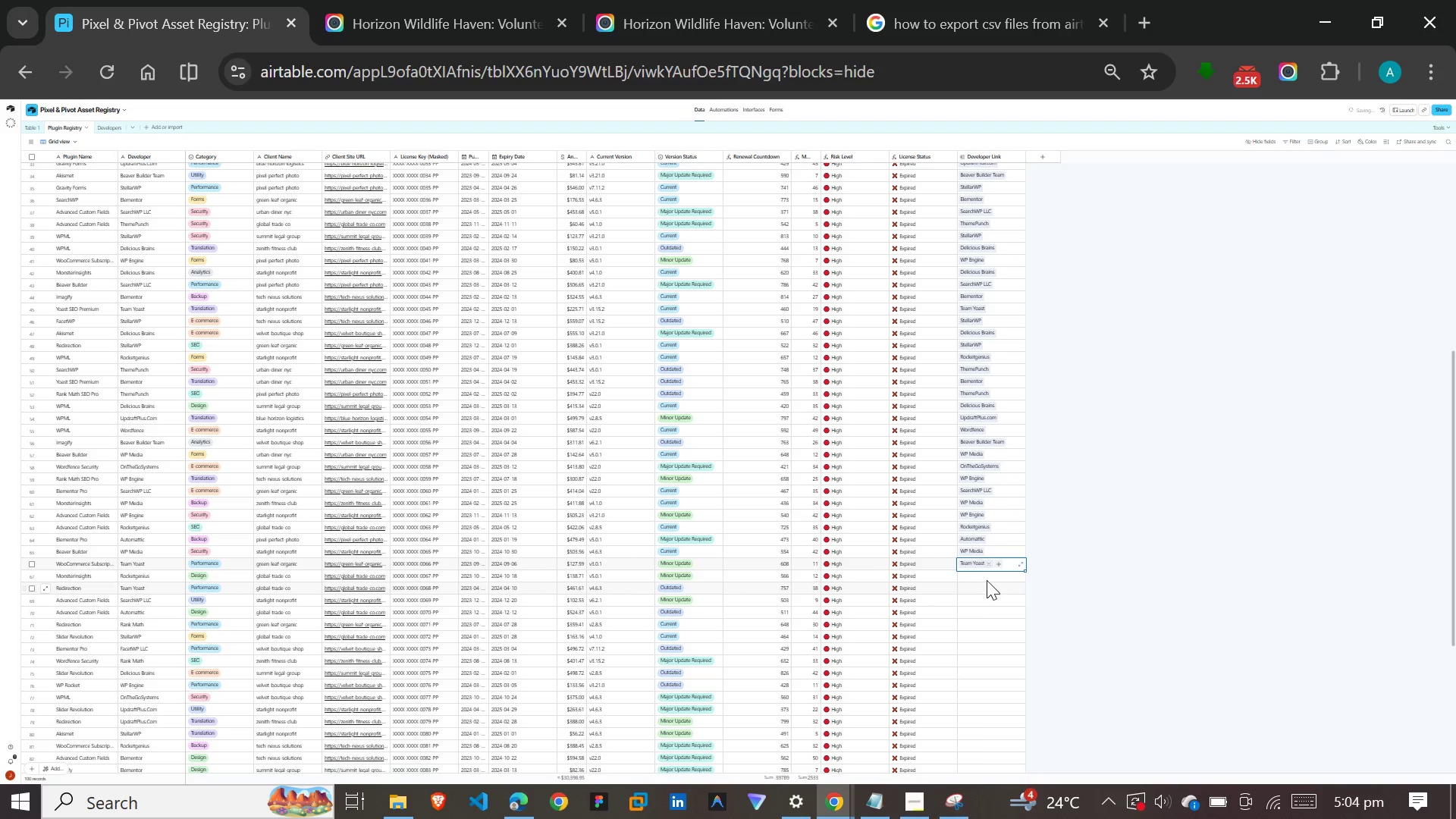 
left_click([987, 577])
 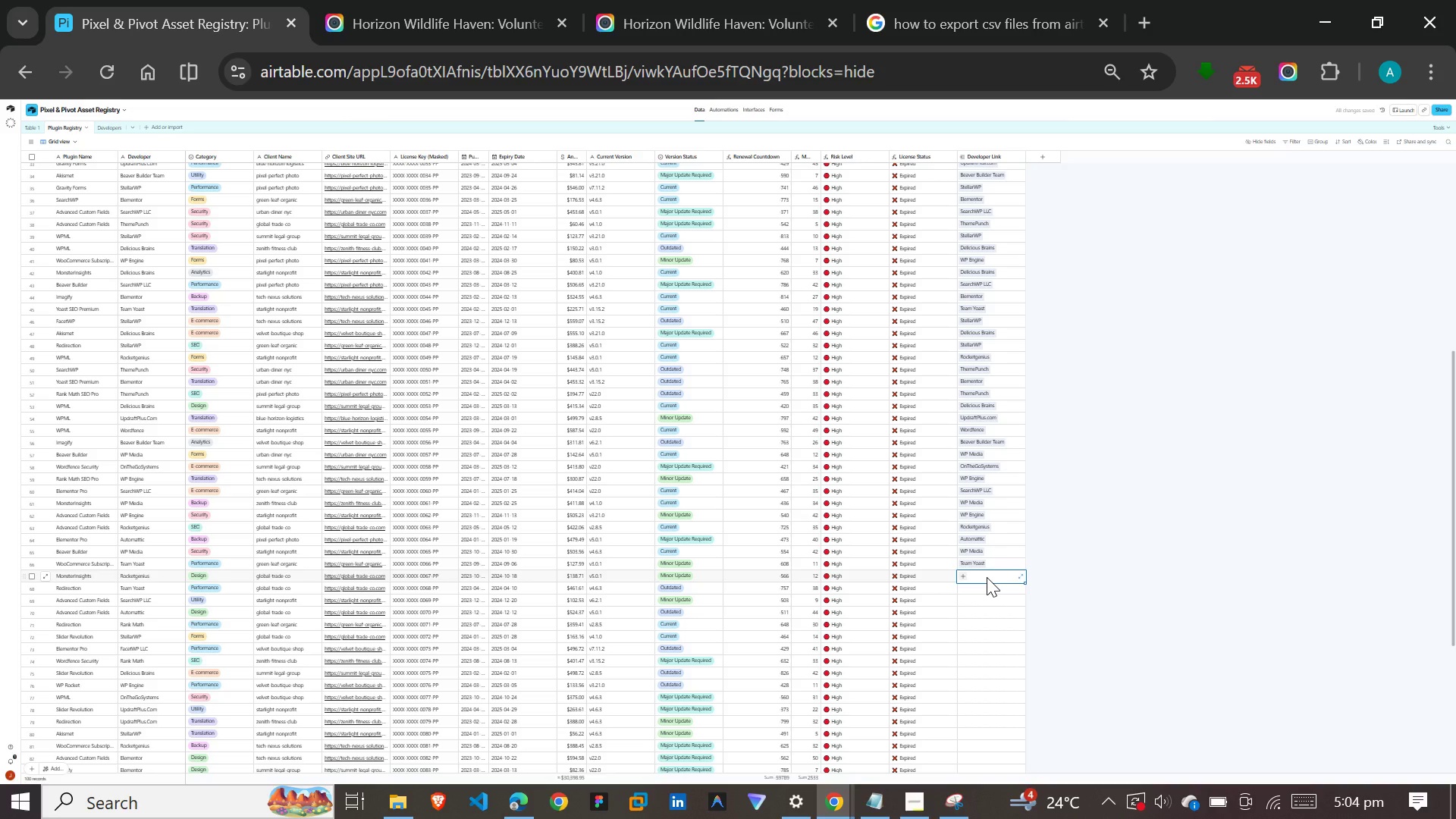 
type(ro)
 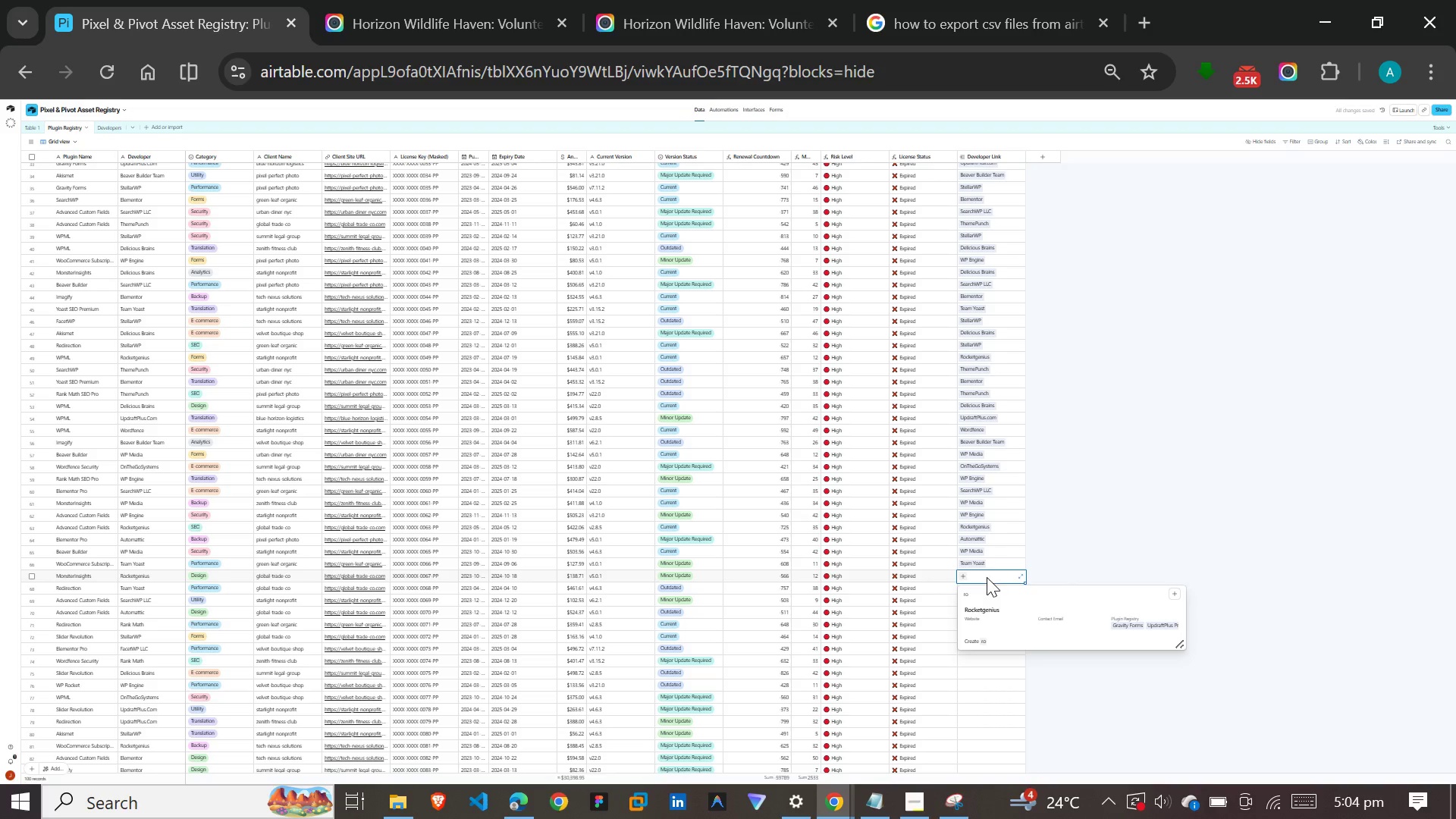 
left_click([987, 604])
 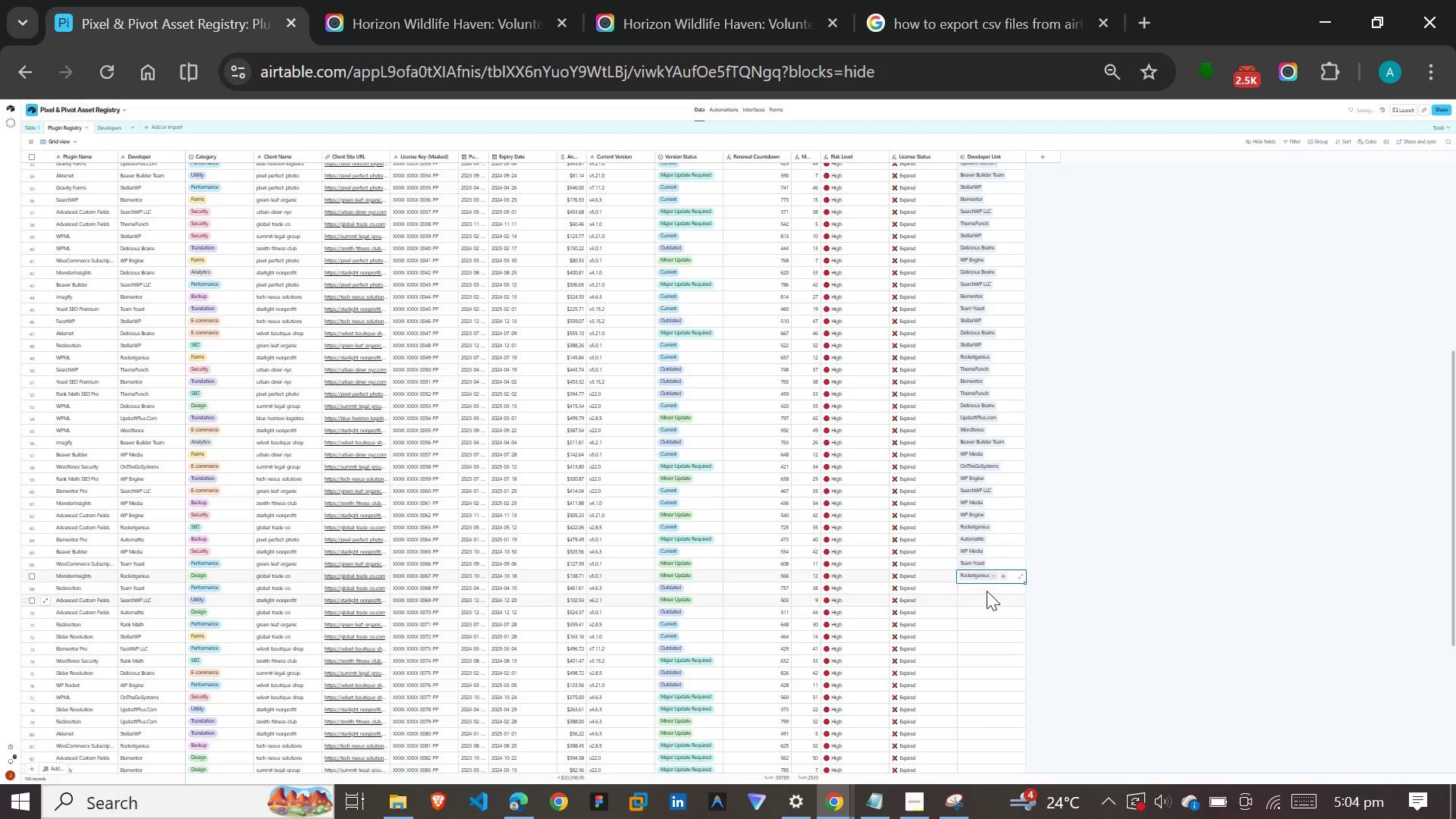 
left_click([987, 591])
 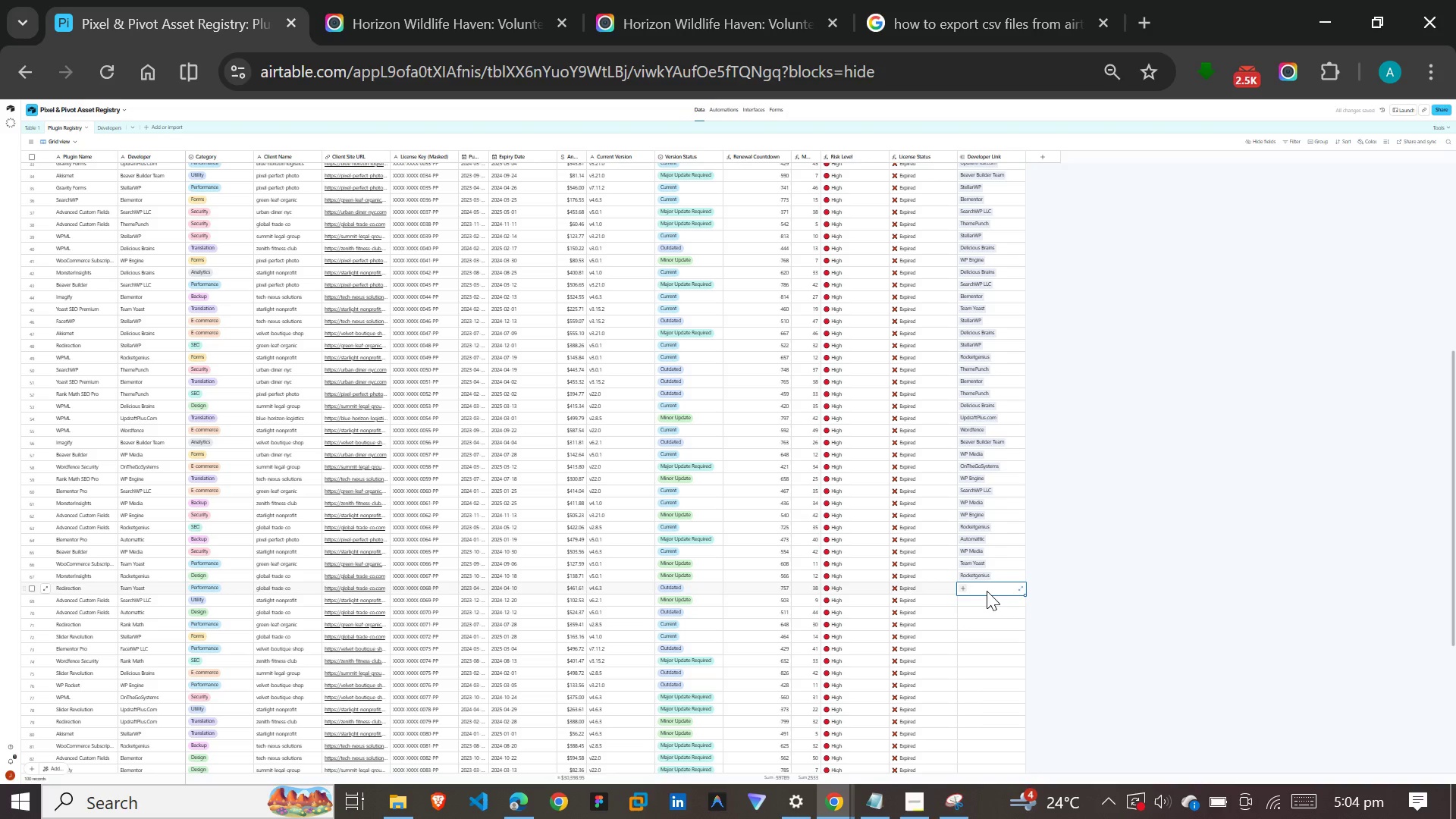 
wait(6.17)
 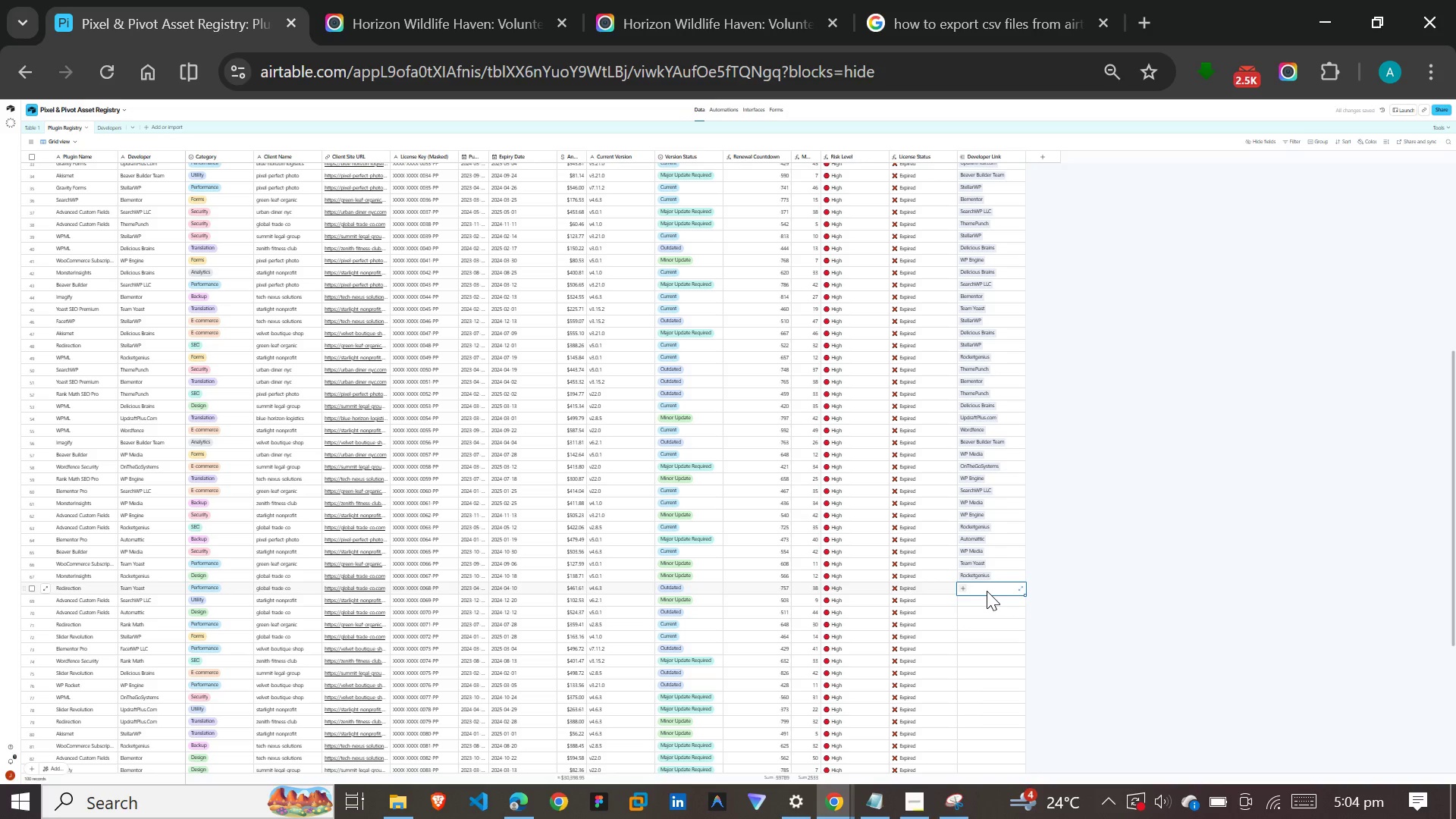 
type(te)
 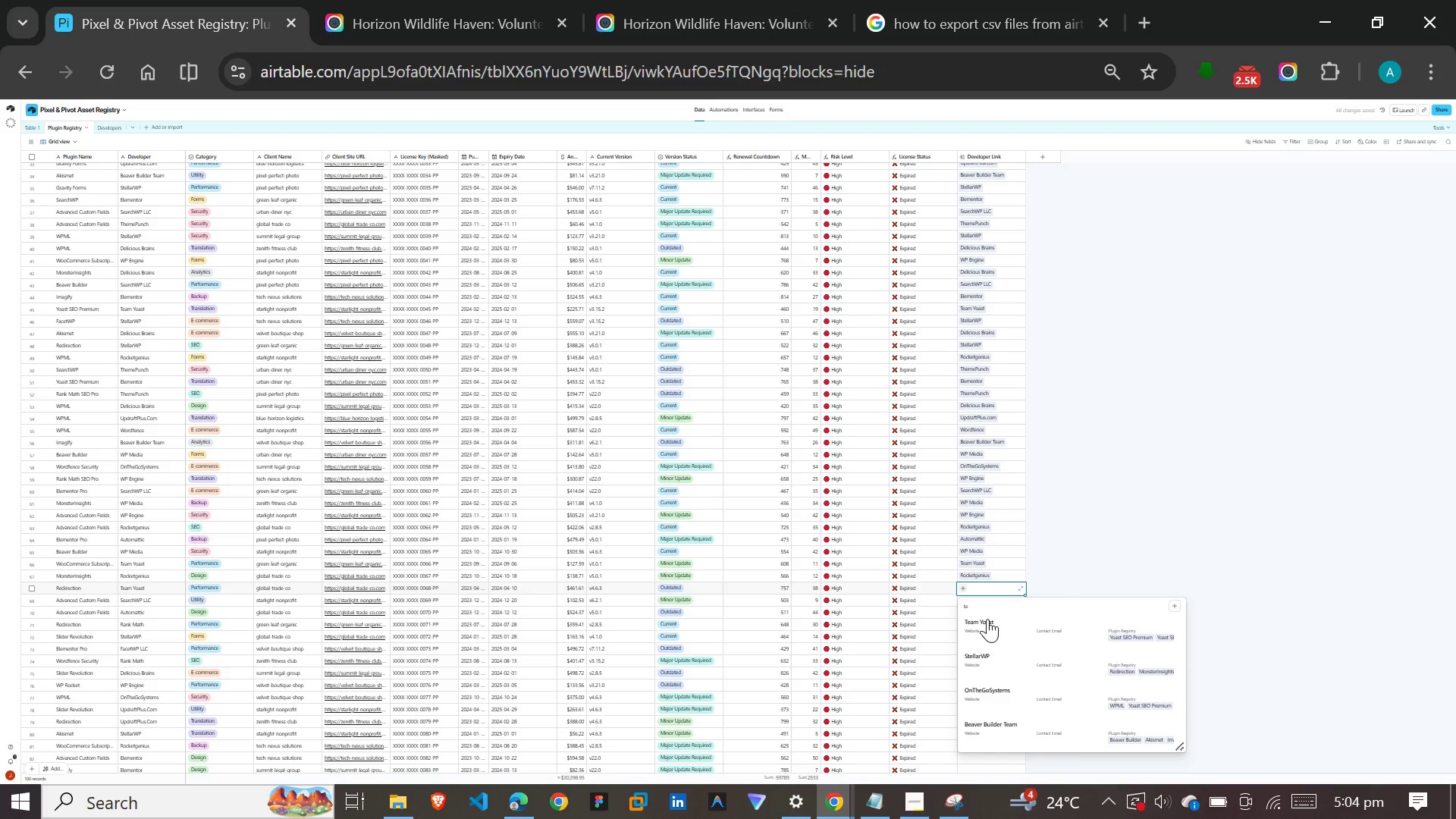 
left_click([987, 619])
 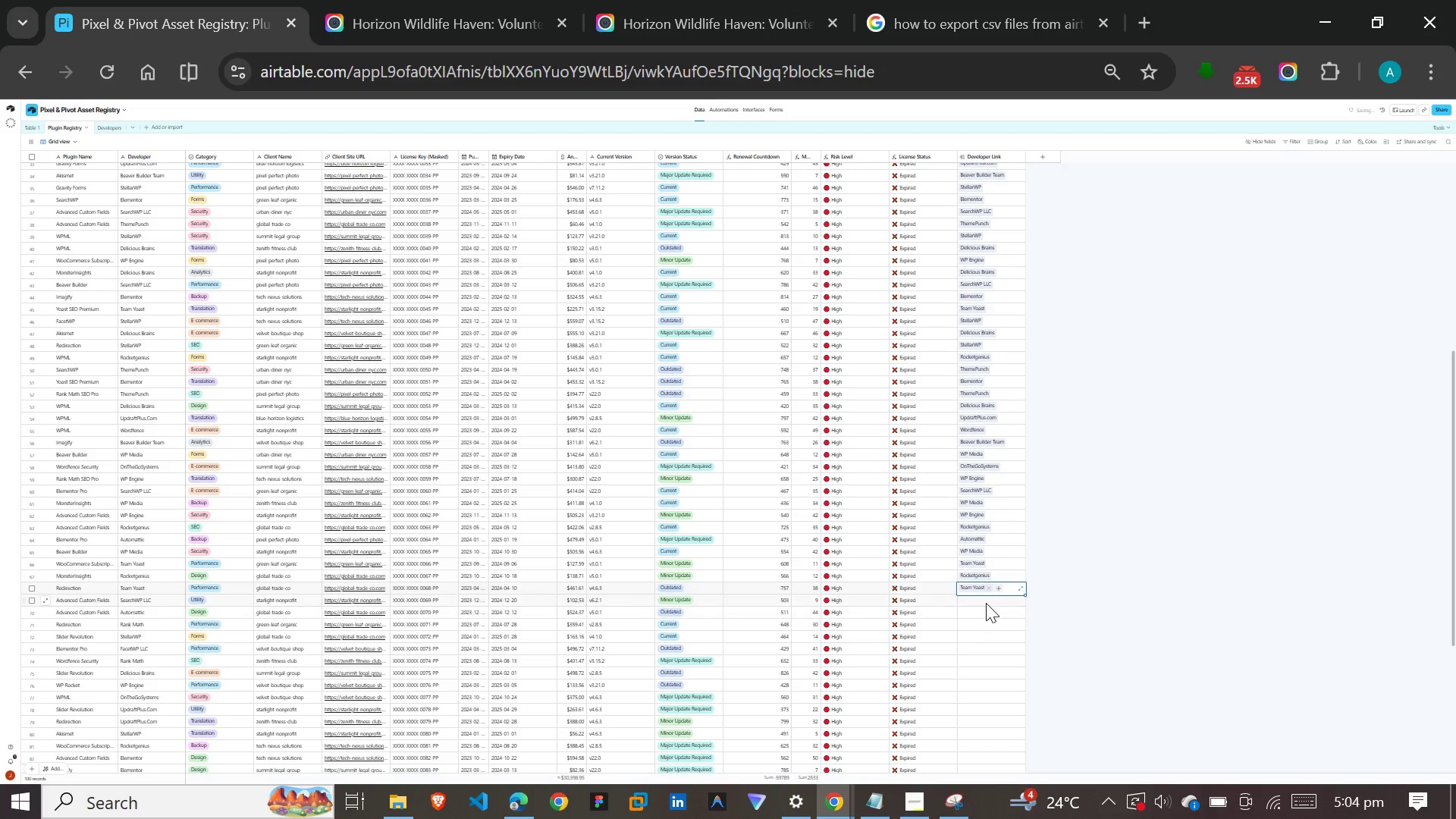 
left_click([986, 603])
 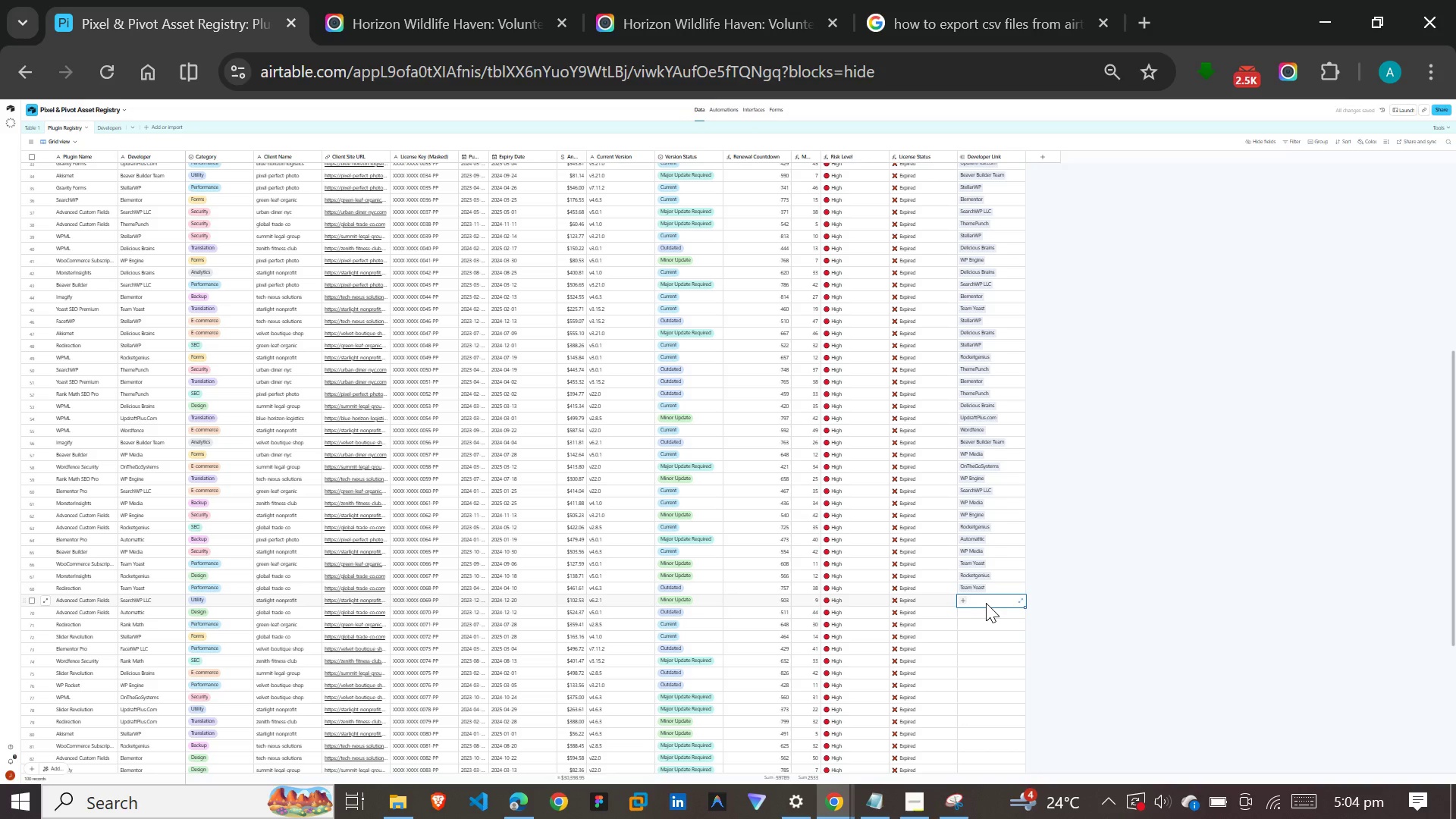 
type(sea)
 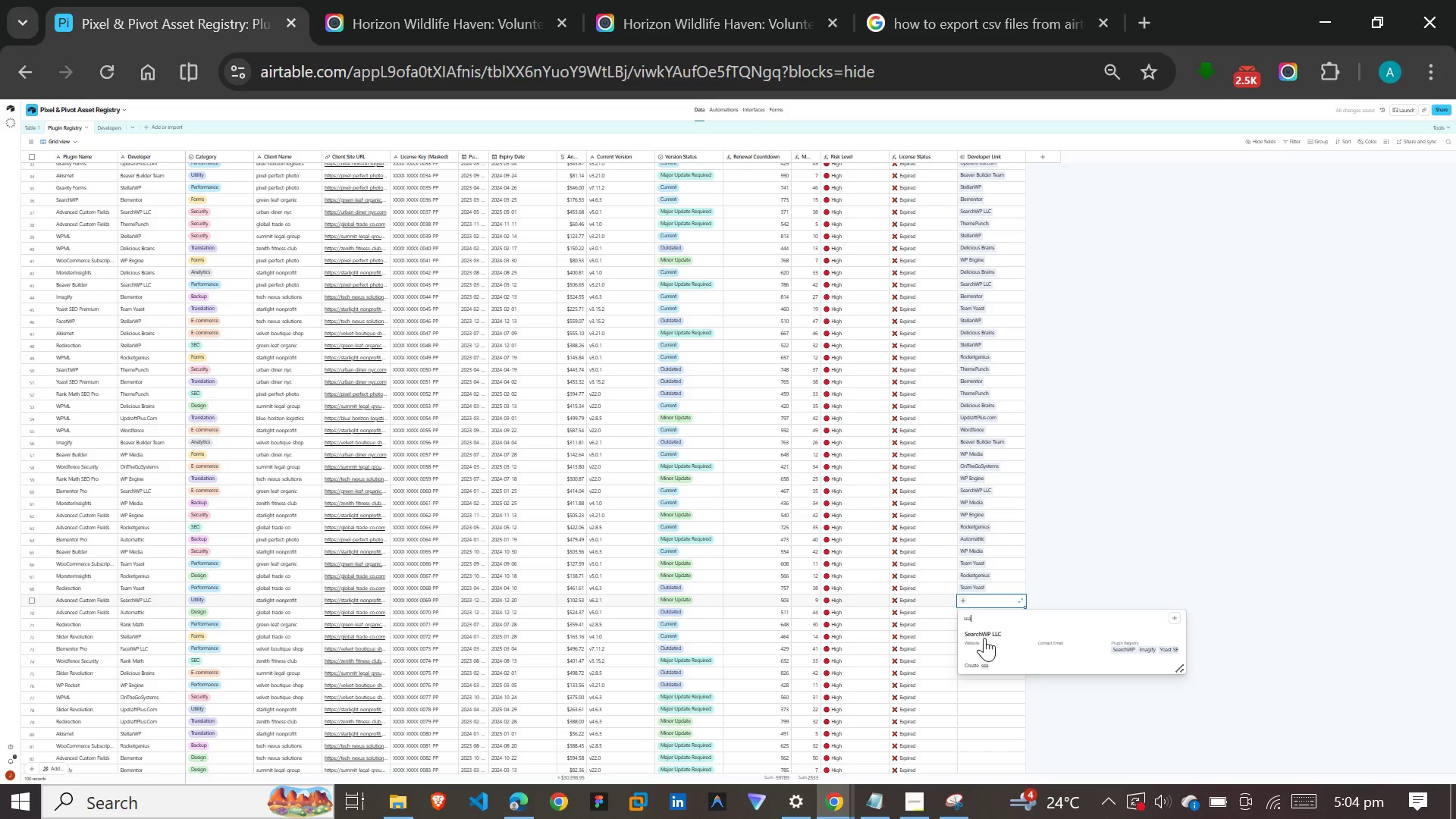 
left_click([984, 638])
 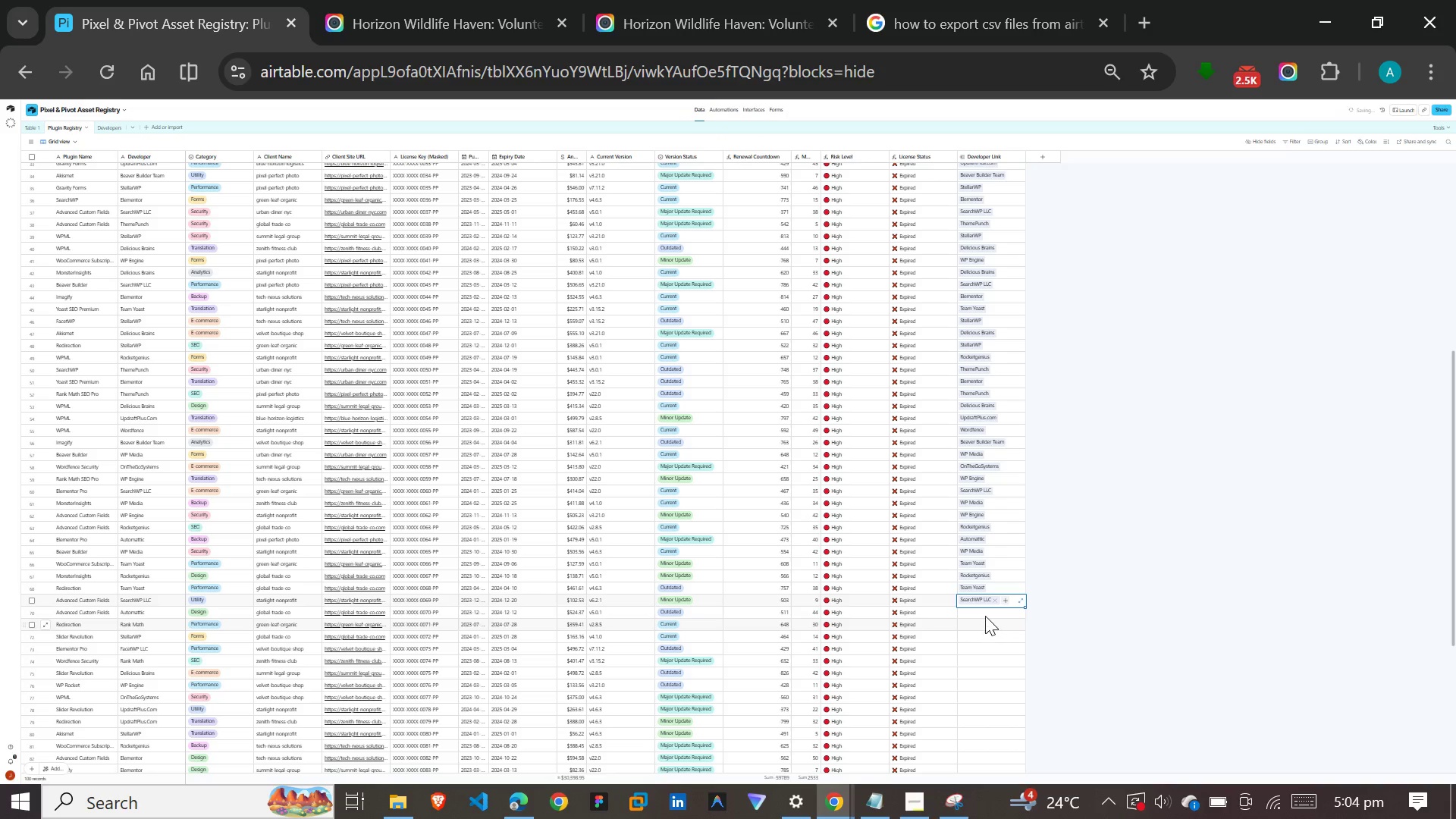 
left_click([985, 613])
 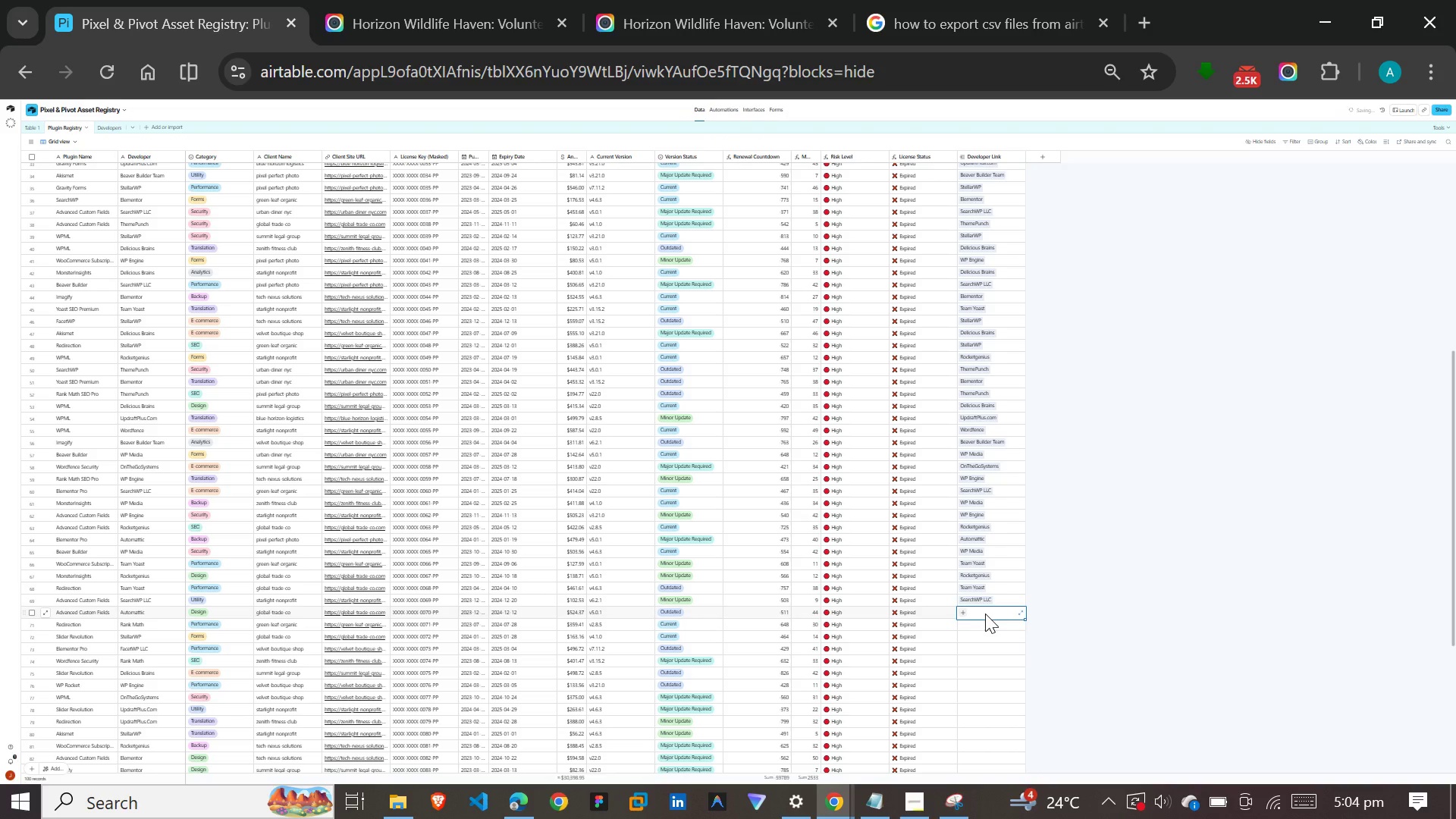 
type(au)
 